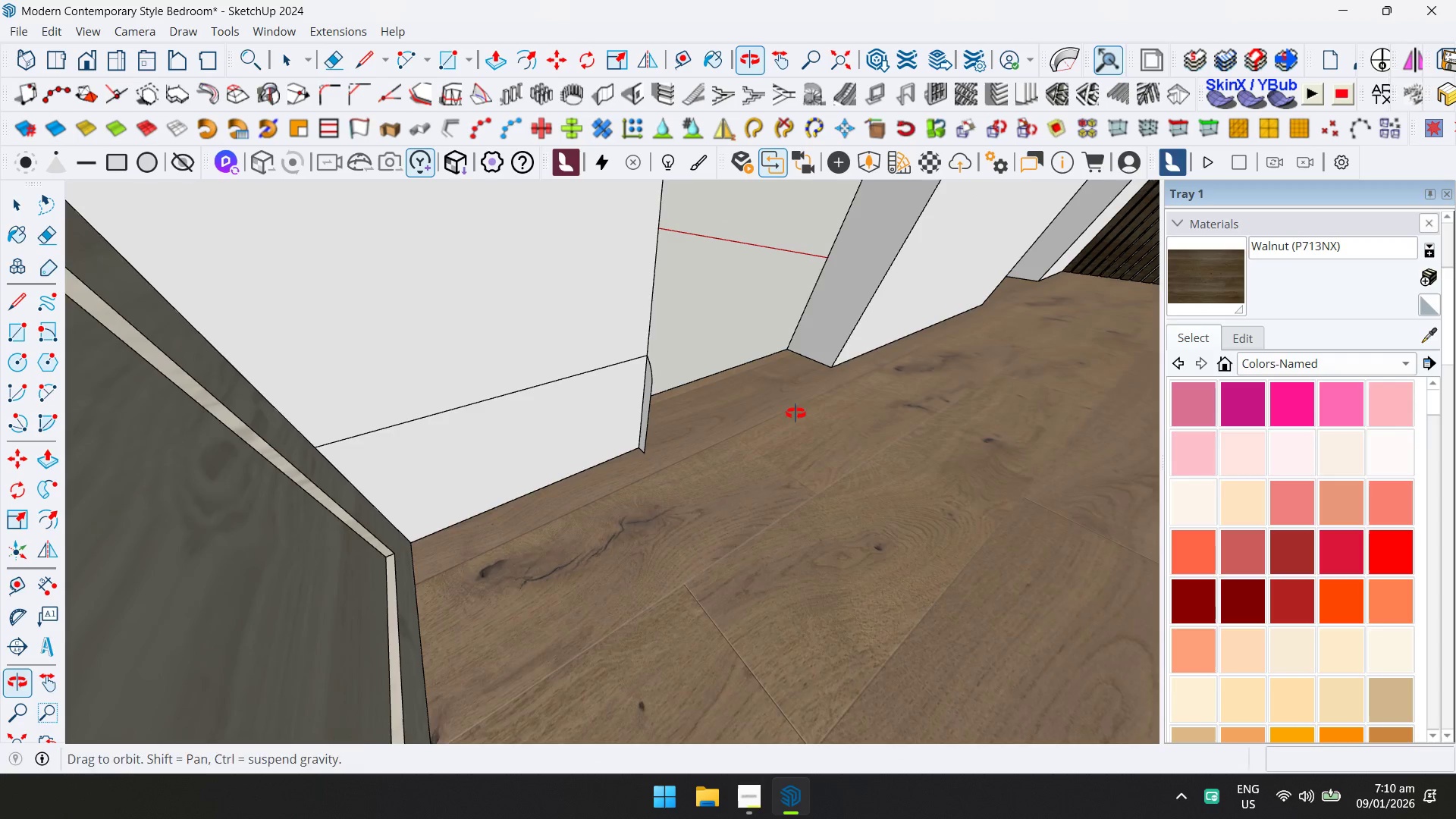 
scroll: coordinate [644, 410], scroll_direction: up, amount: 4.0
 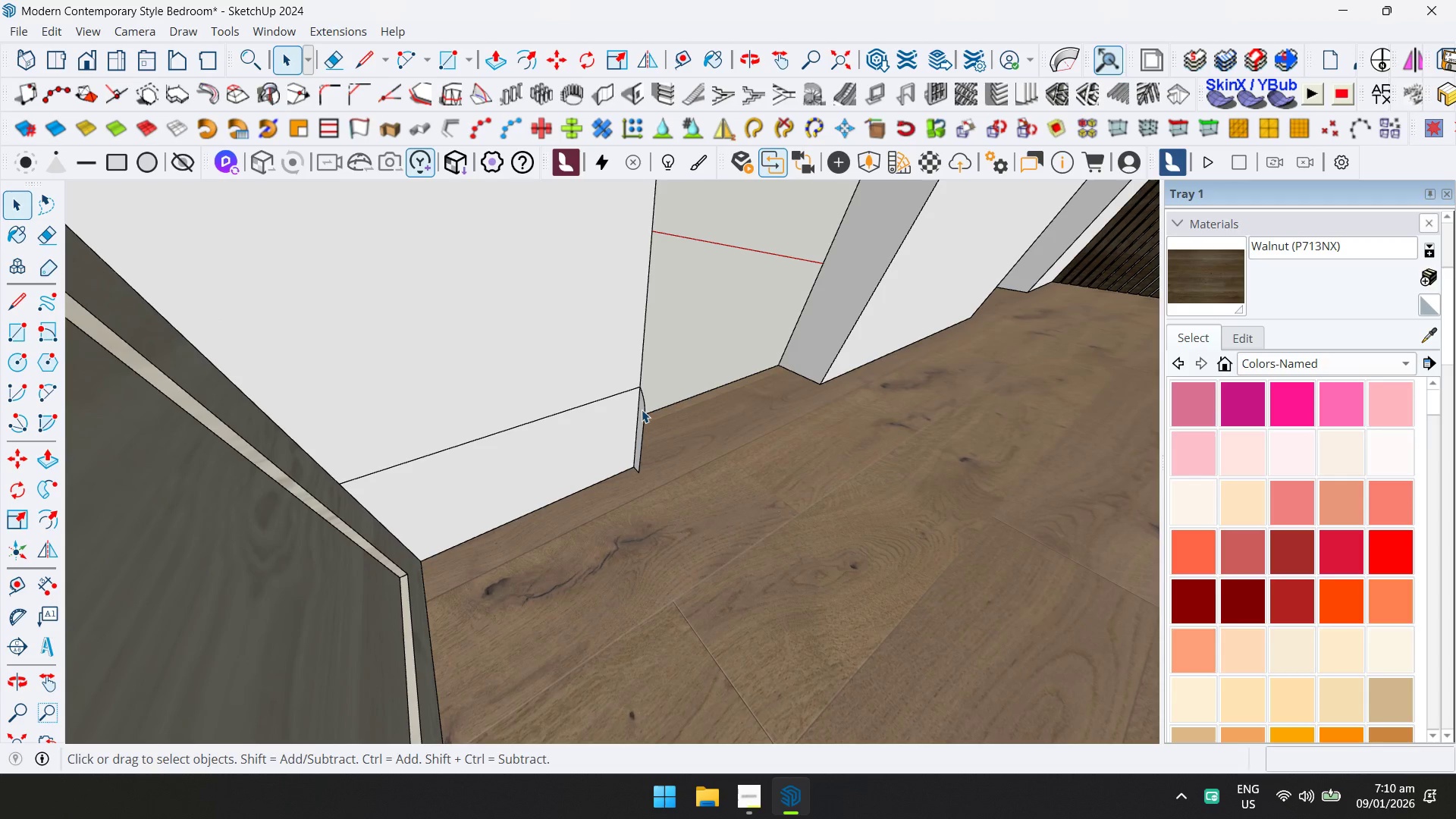 
double_click([642, 410])
 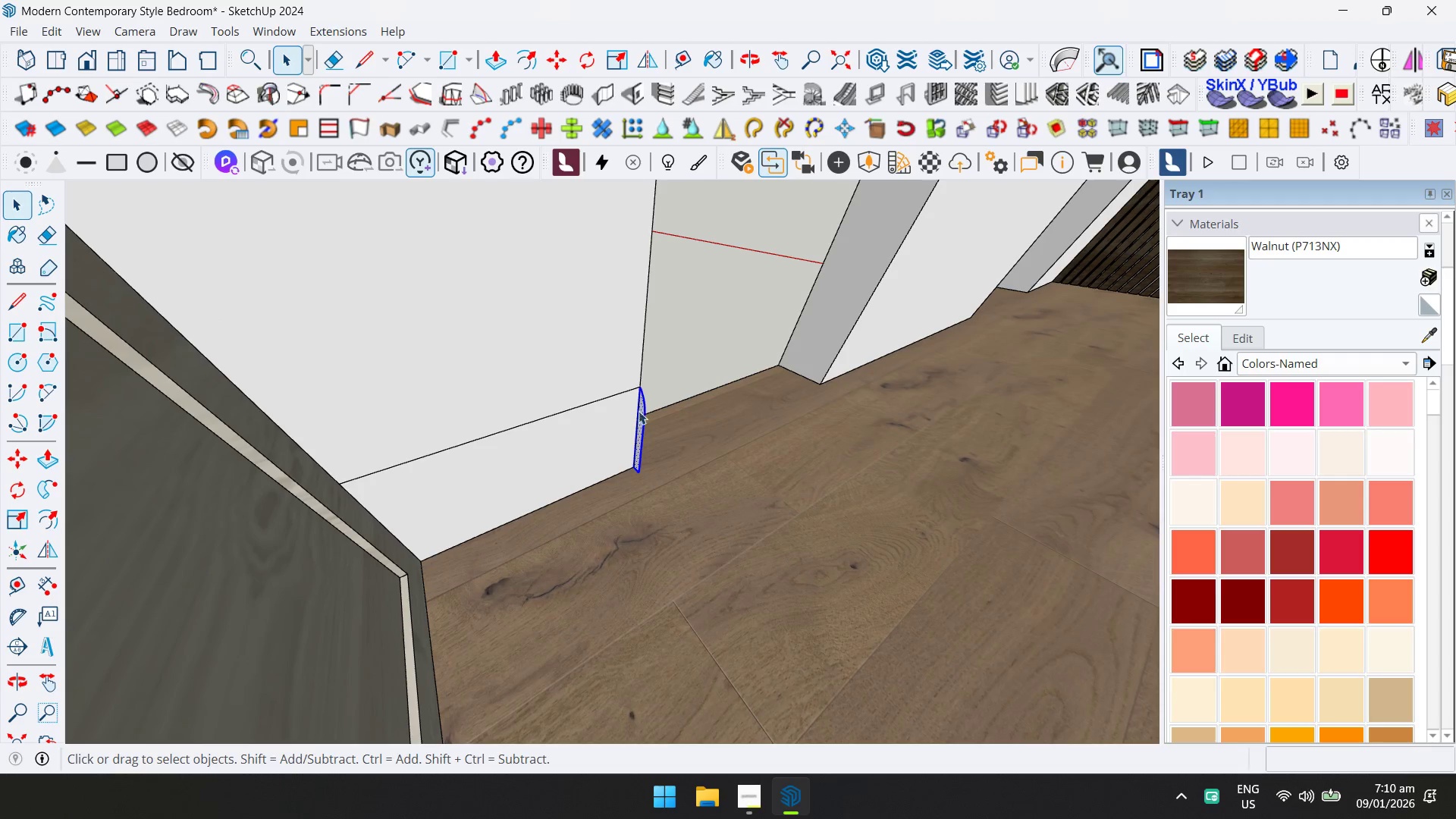 
hold_key(key=ControlLeft, duration=0.91)
double_click([619, 424])
 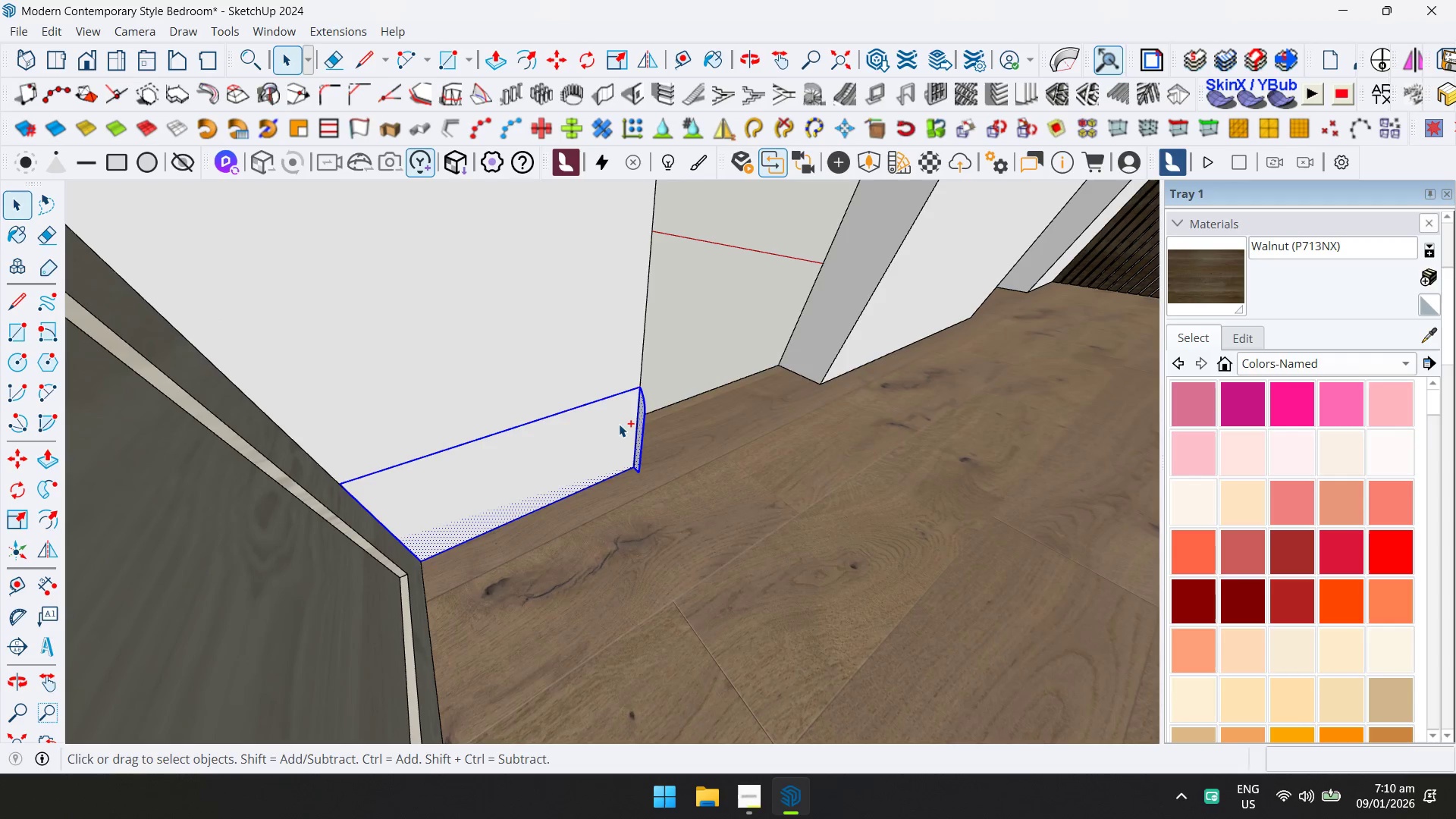 
right_click([618, 424])
 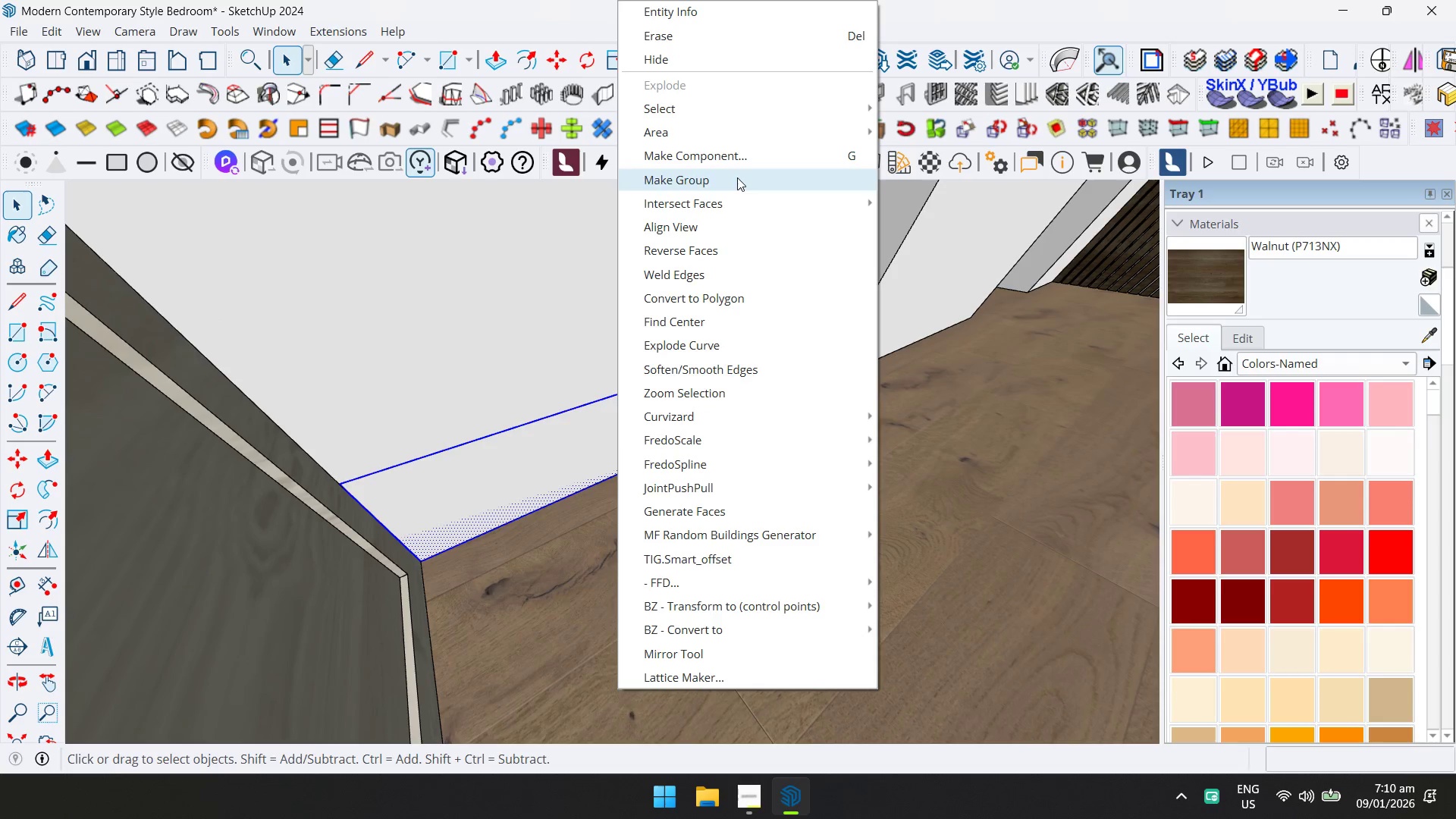 
left_click([601, 422])
 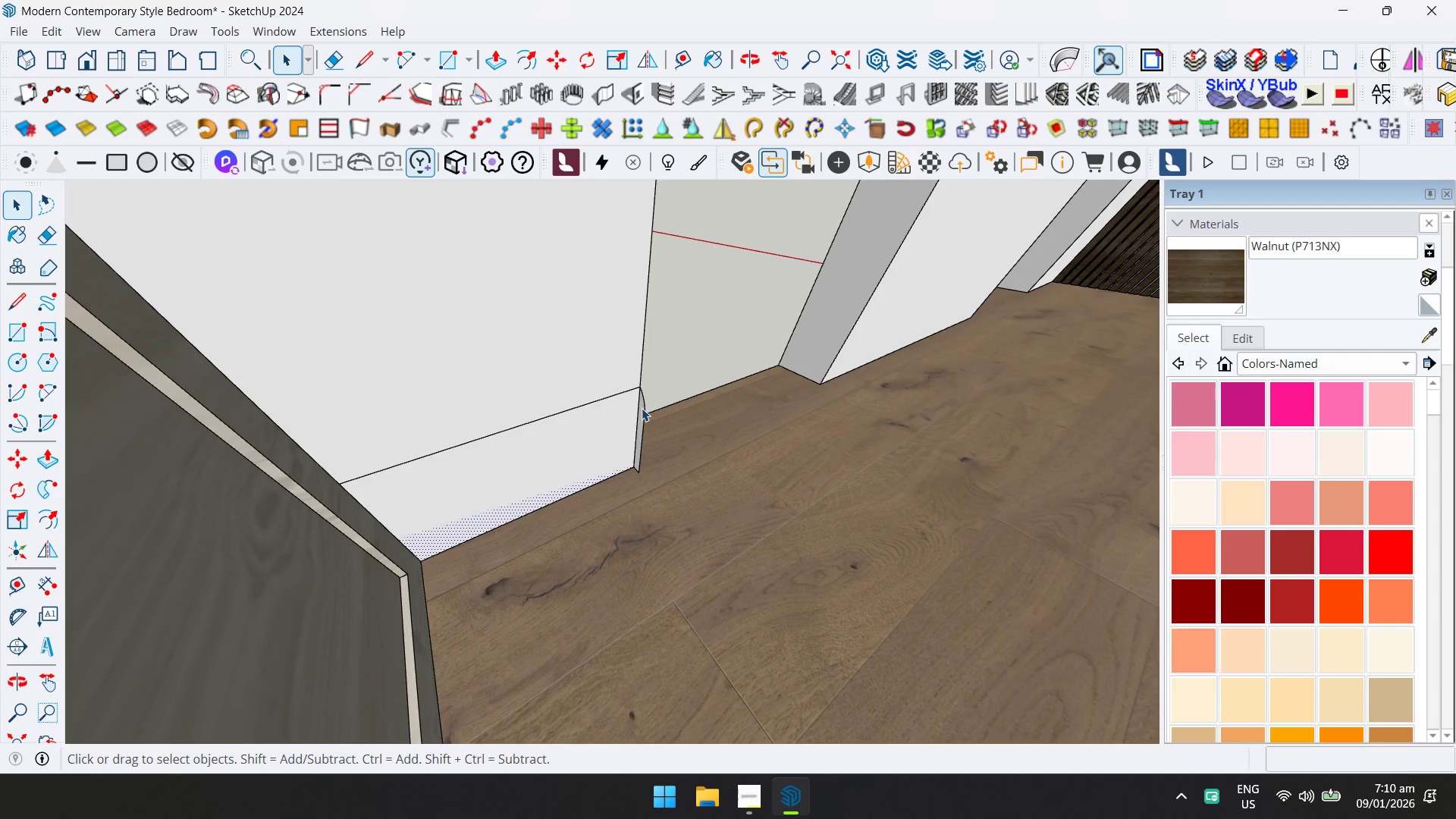 
double_click([642, 408])
 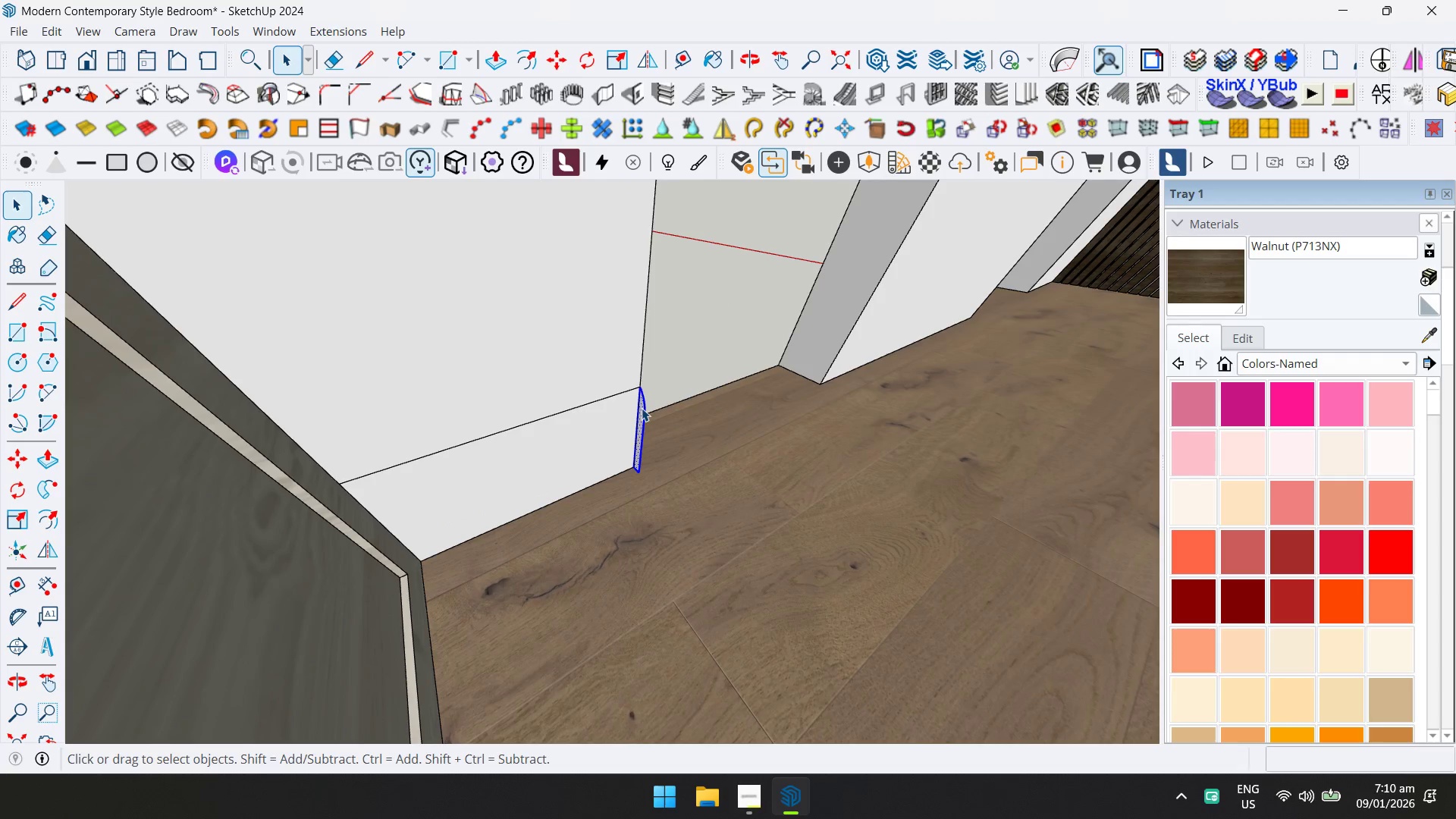 
key(Control+C)
 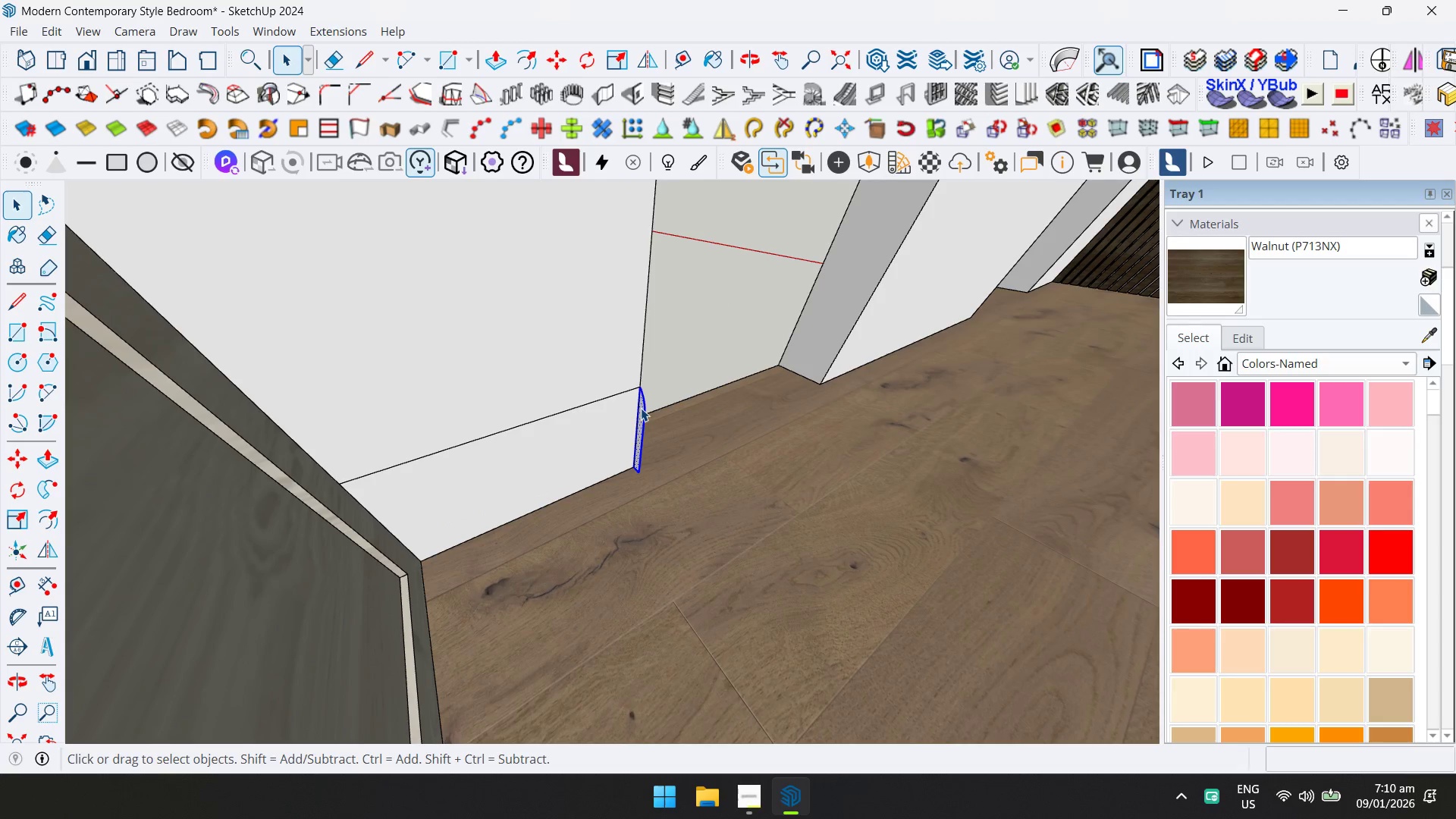 
hold_key(key=ControlLeft, duration=0.83)
double_click([611, 419])
 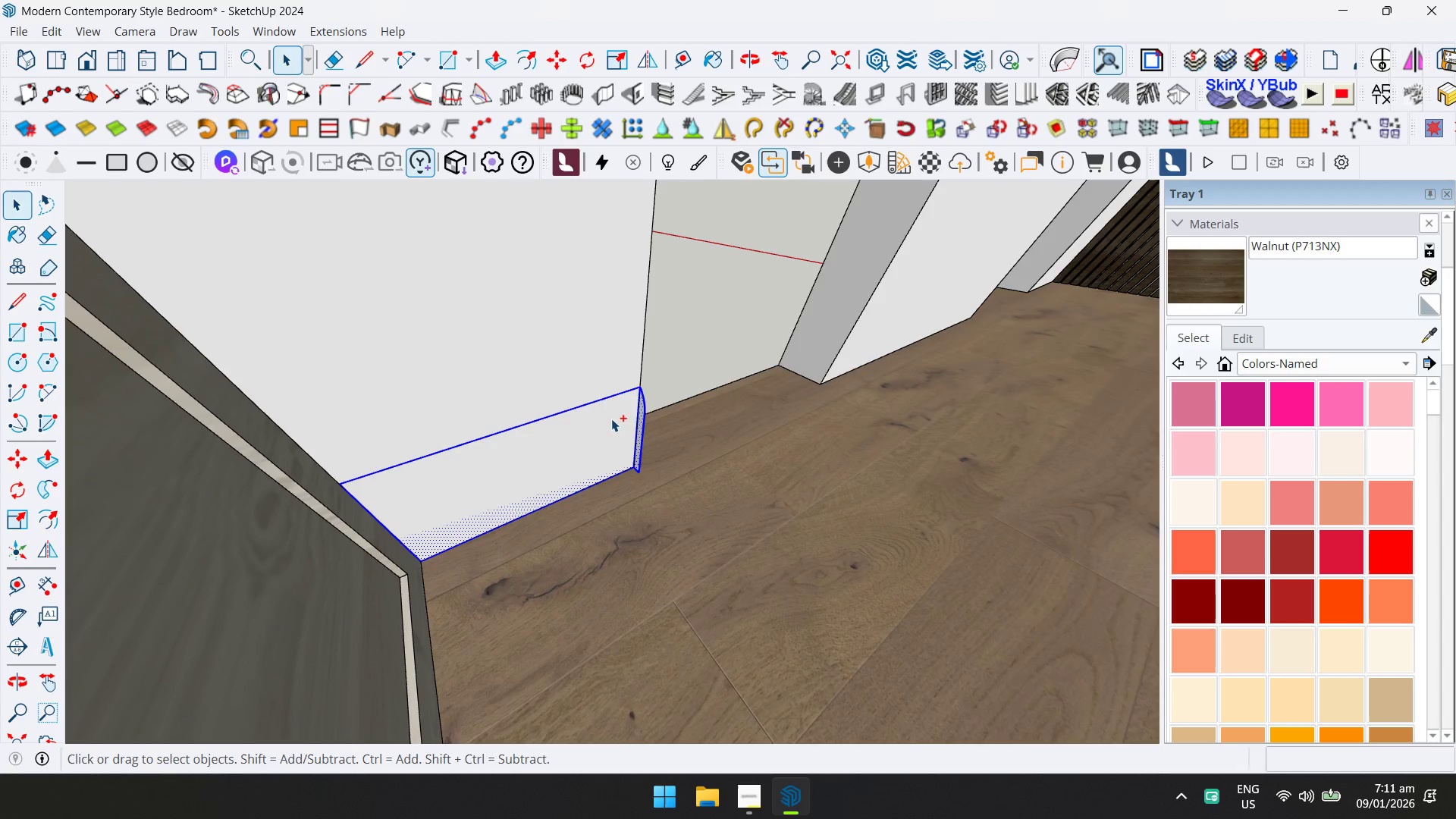 
right_click([611, 419])
 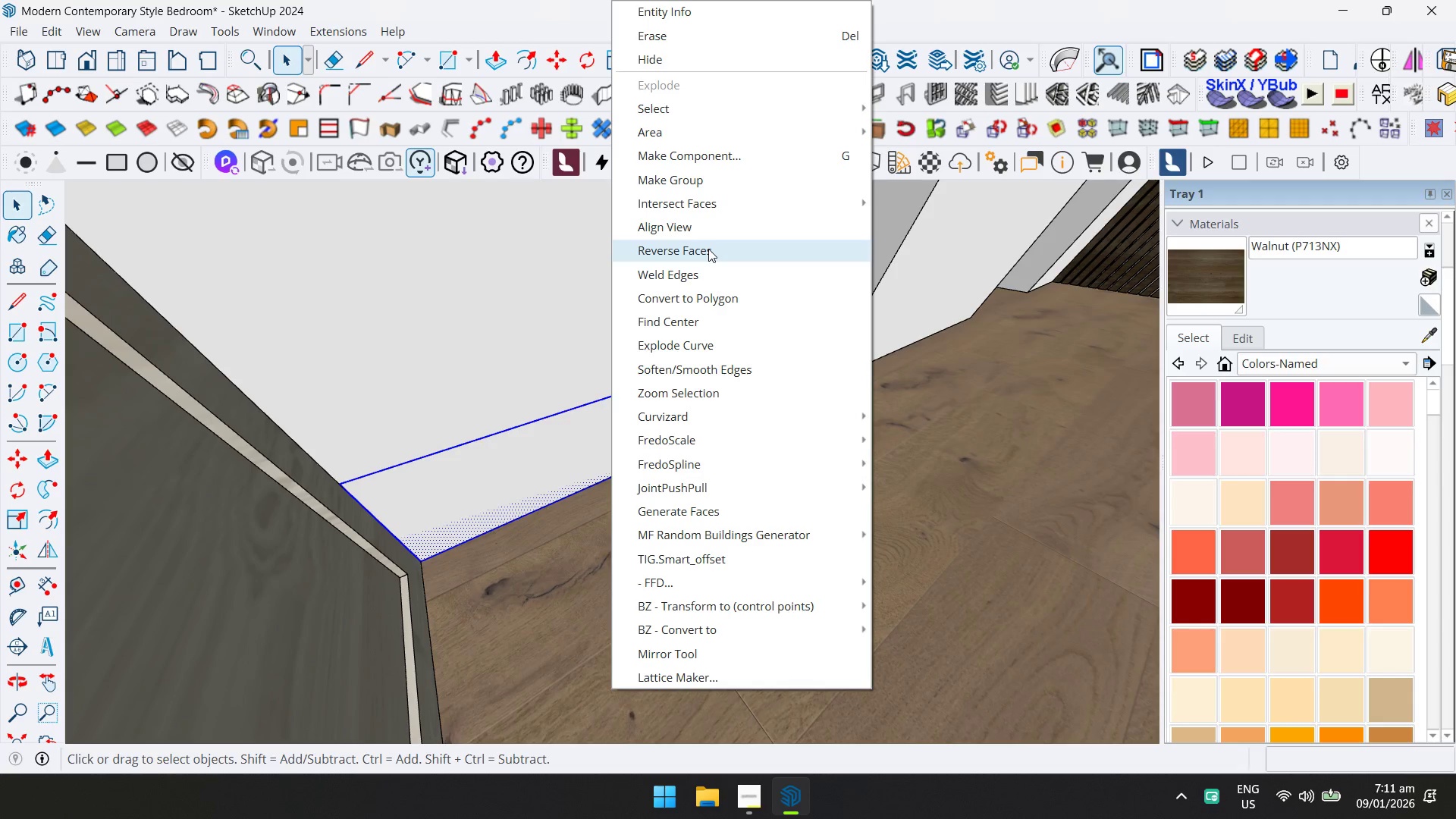 
left_click([717, 178])
 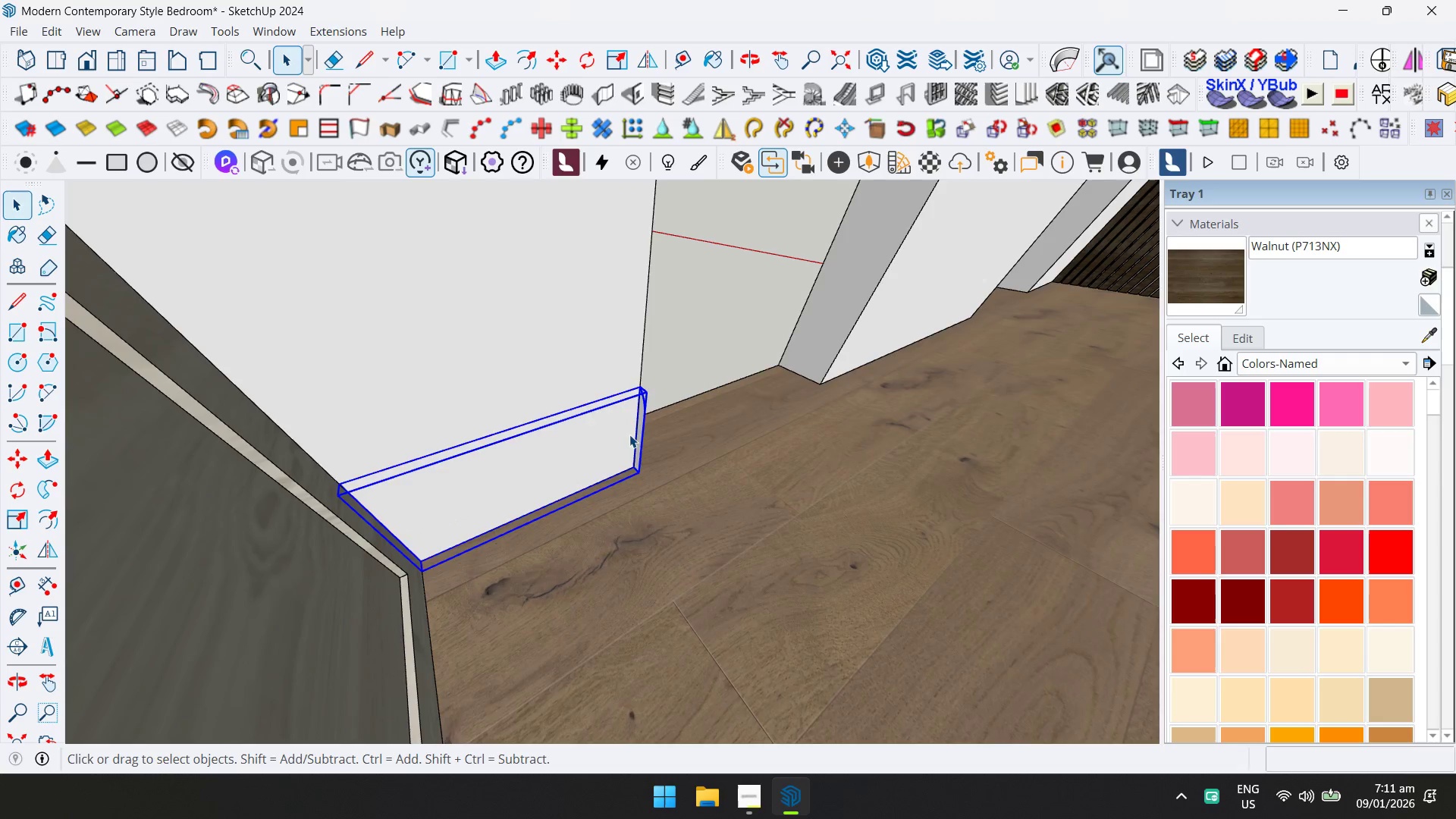 
double_click([629, 435])
 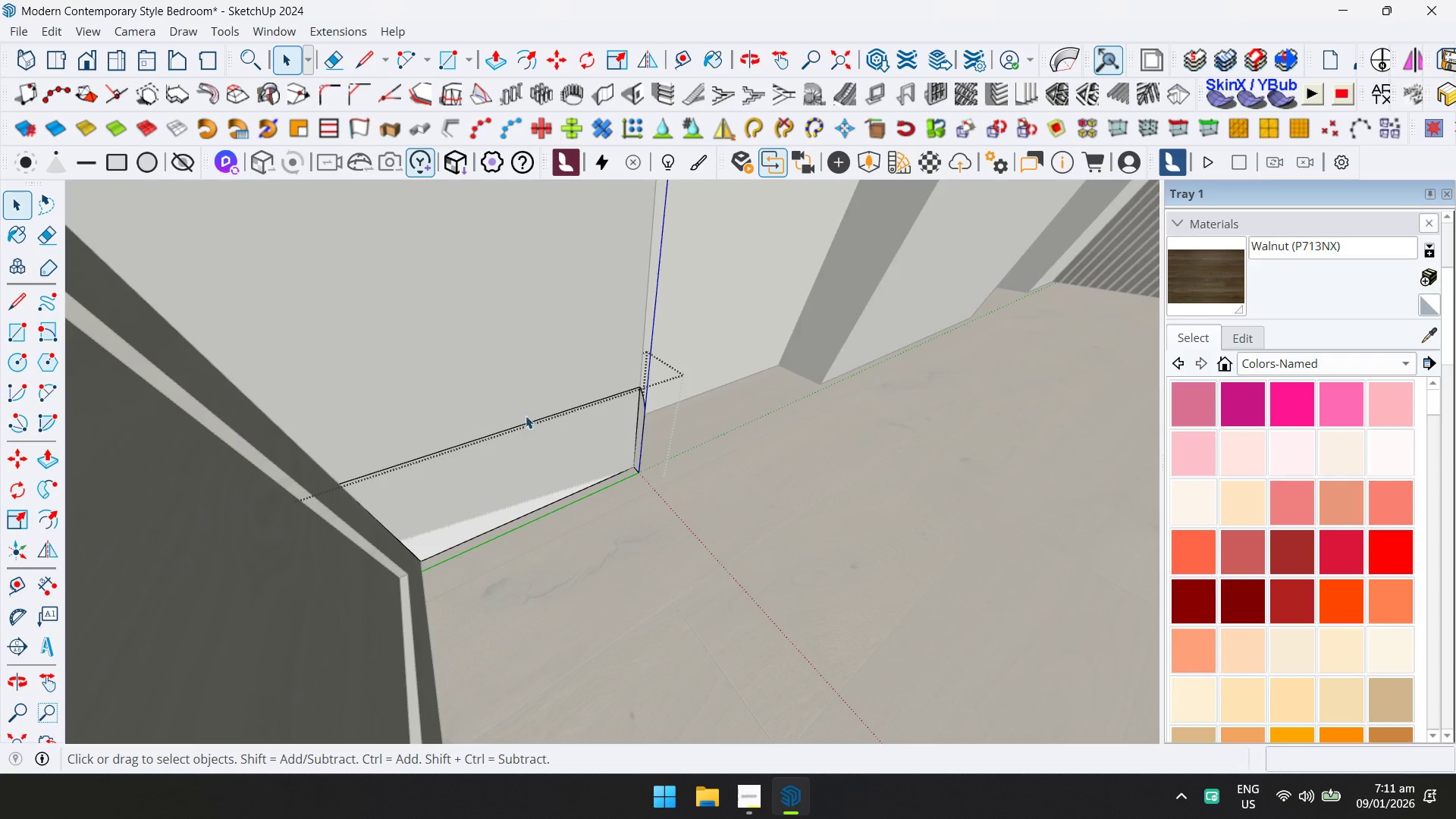 
key(P)
 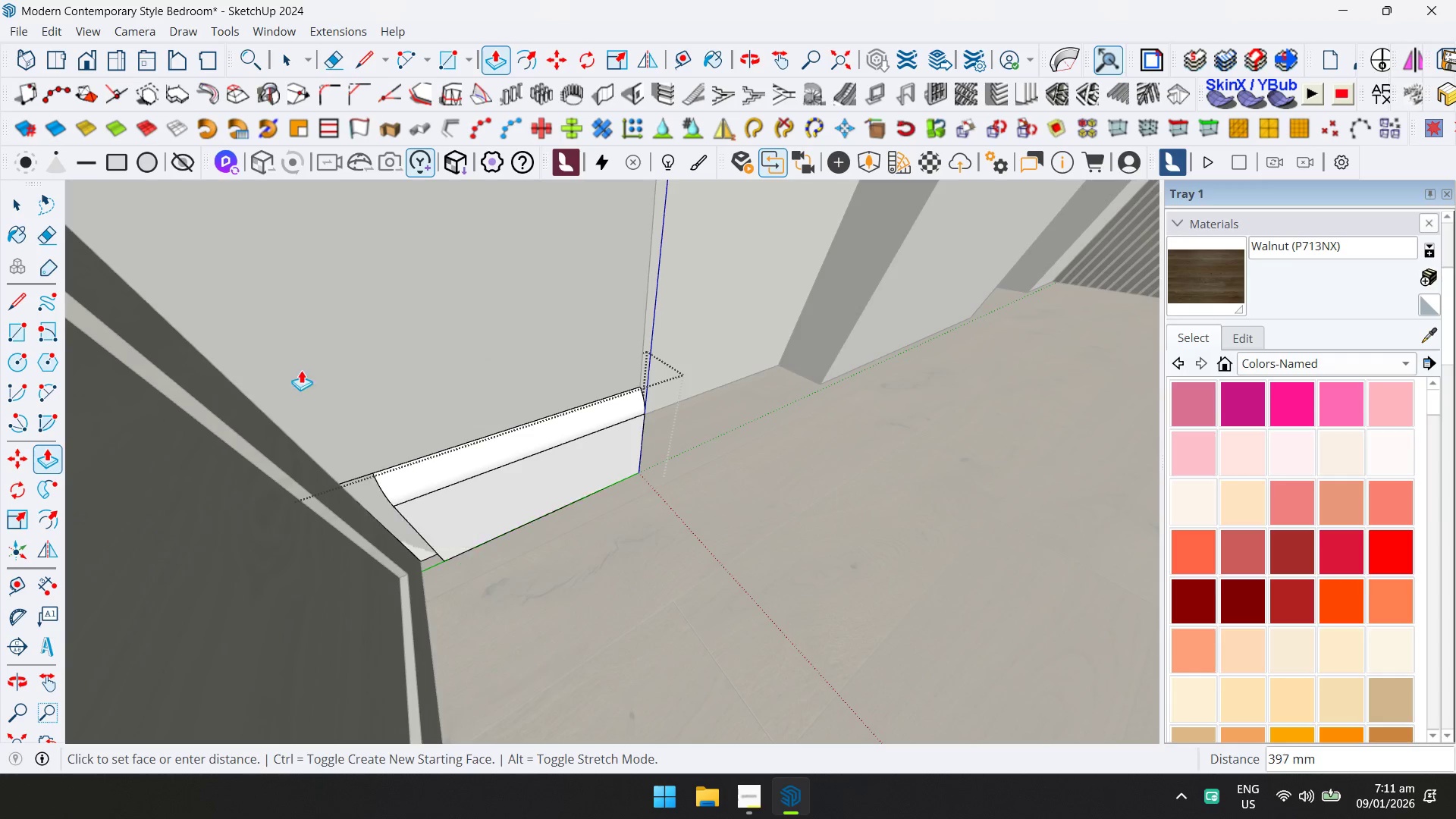 
left_click([228, 388])
 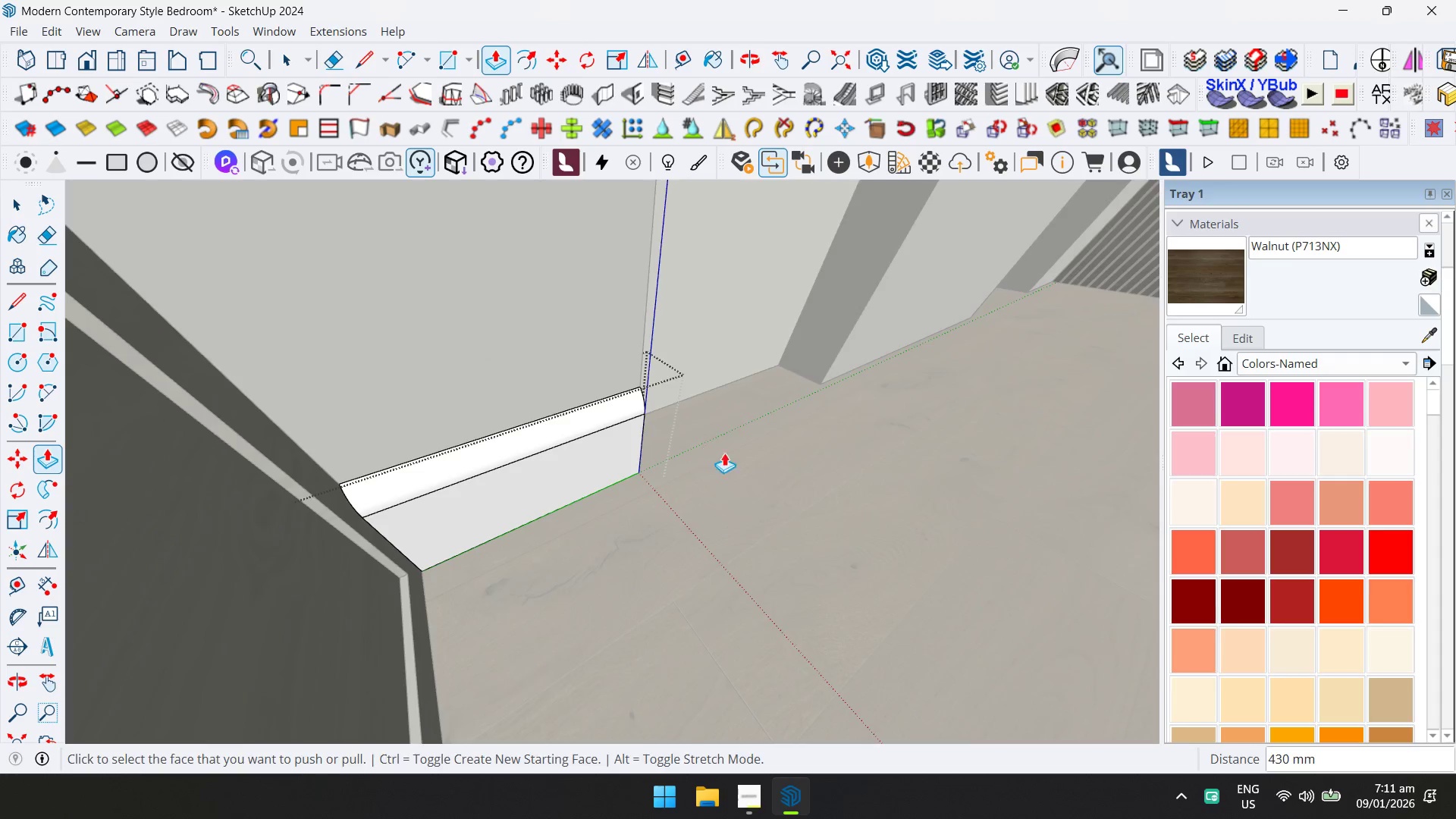 
scroll: coordinate [605, 437], scroll_direction: down, amount: 2.0
 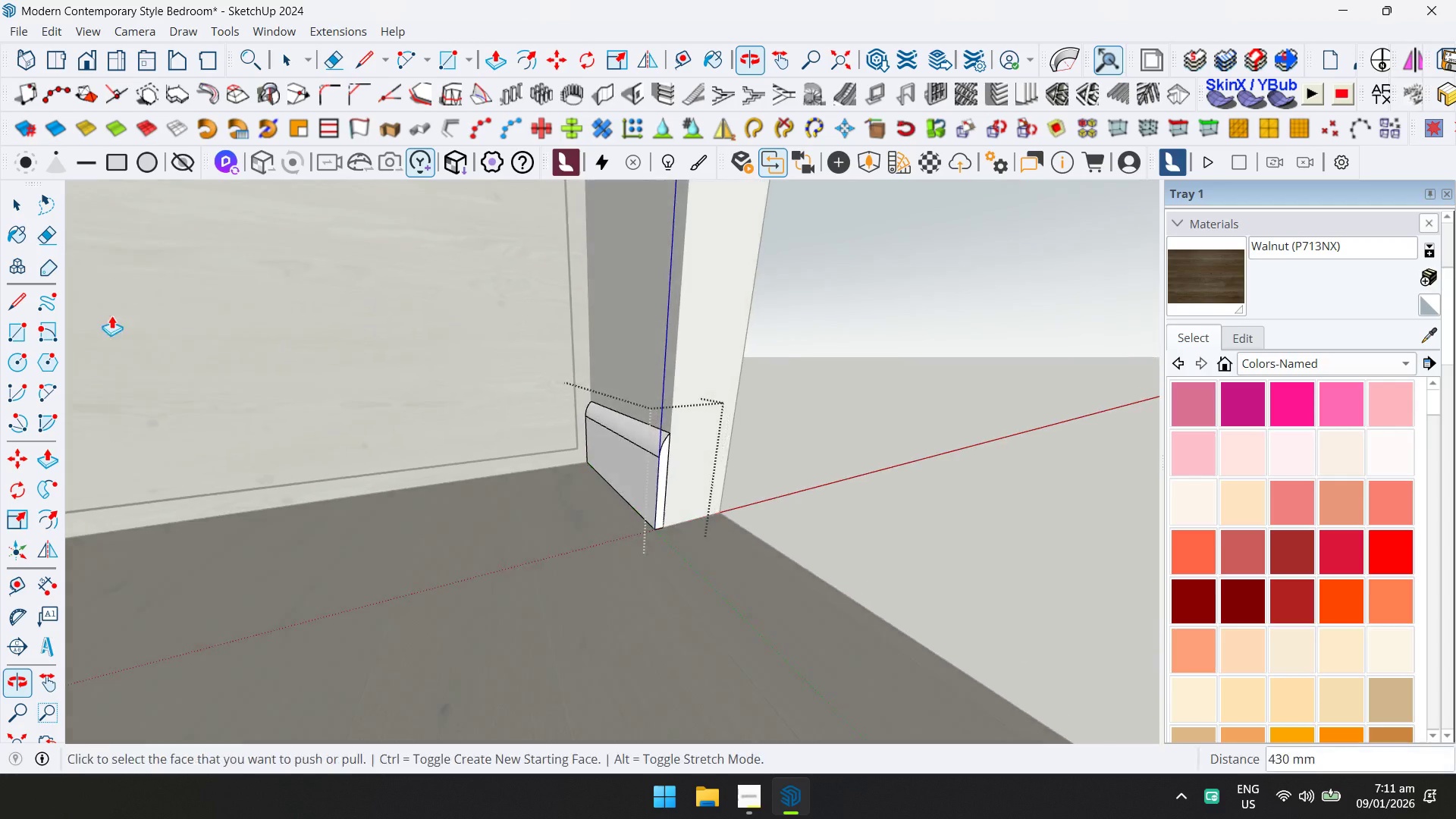 
hold_key(key=ShiftLeft, duration=0.42)
 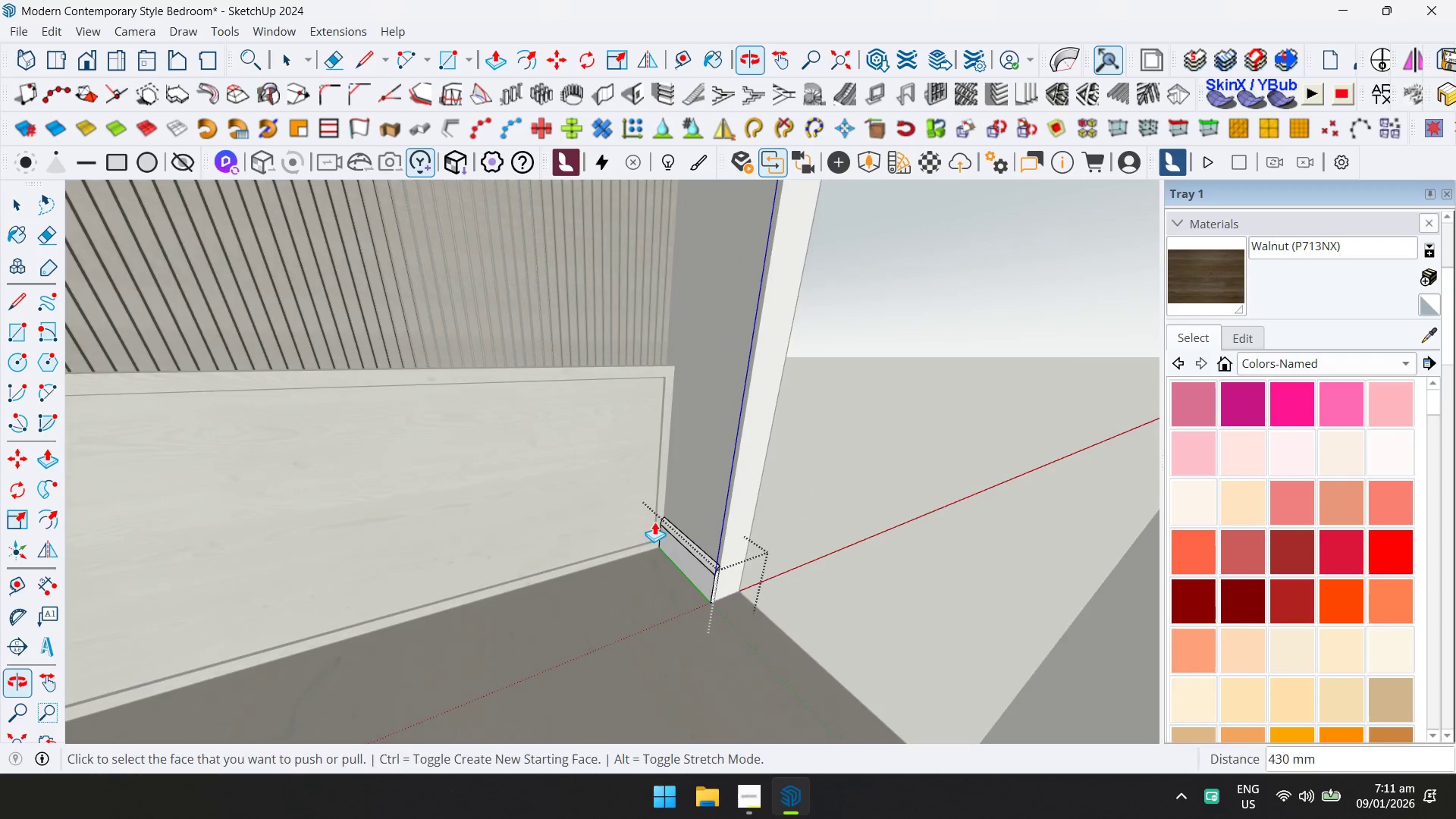 
key(Space)
 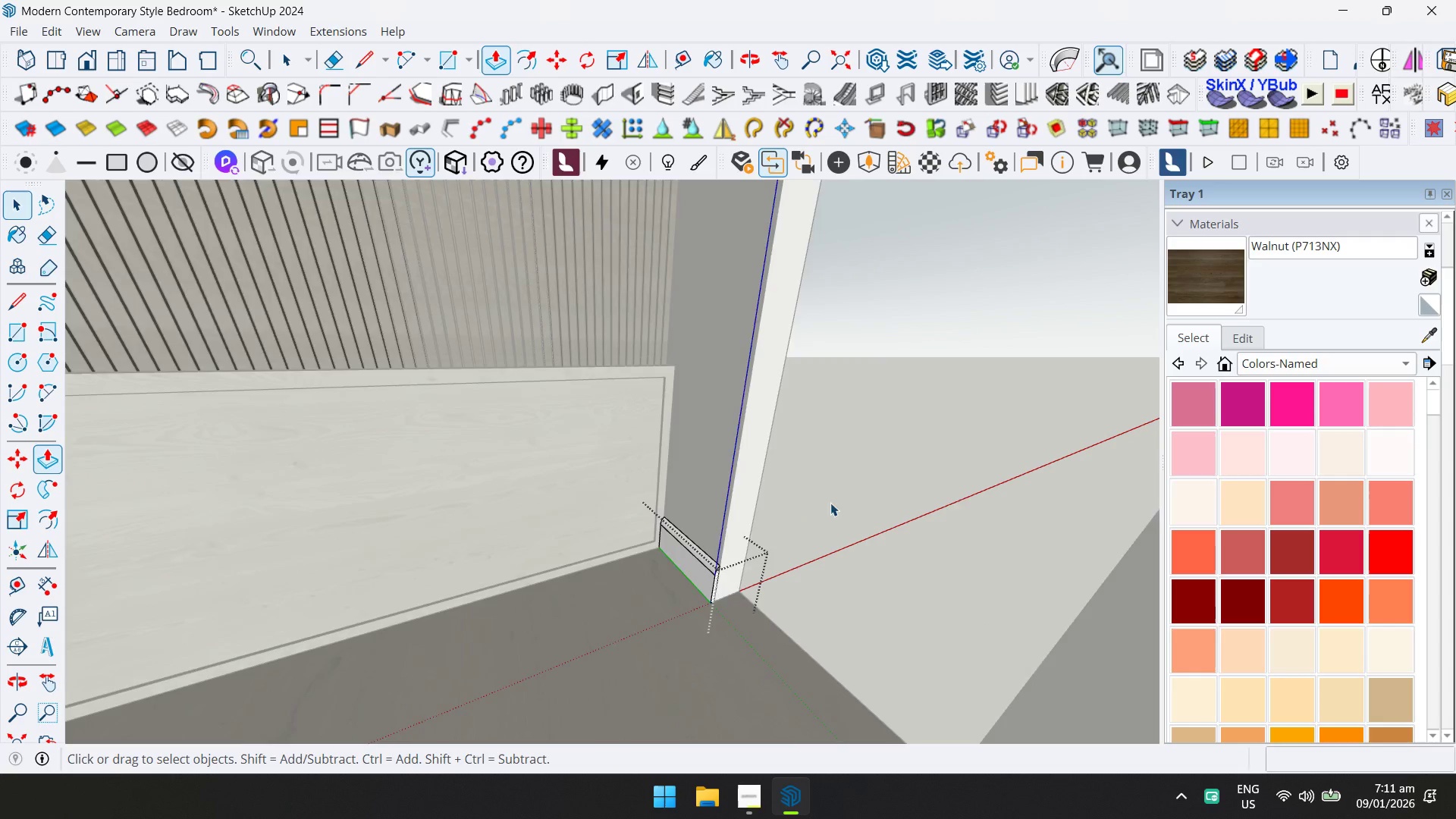 
scroll: coordinate [528, 392], scroll_direction: down, amount: 7.0
 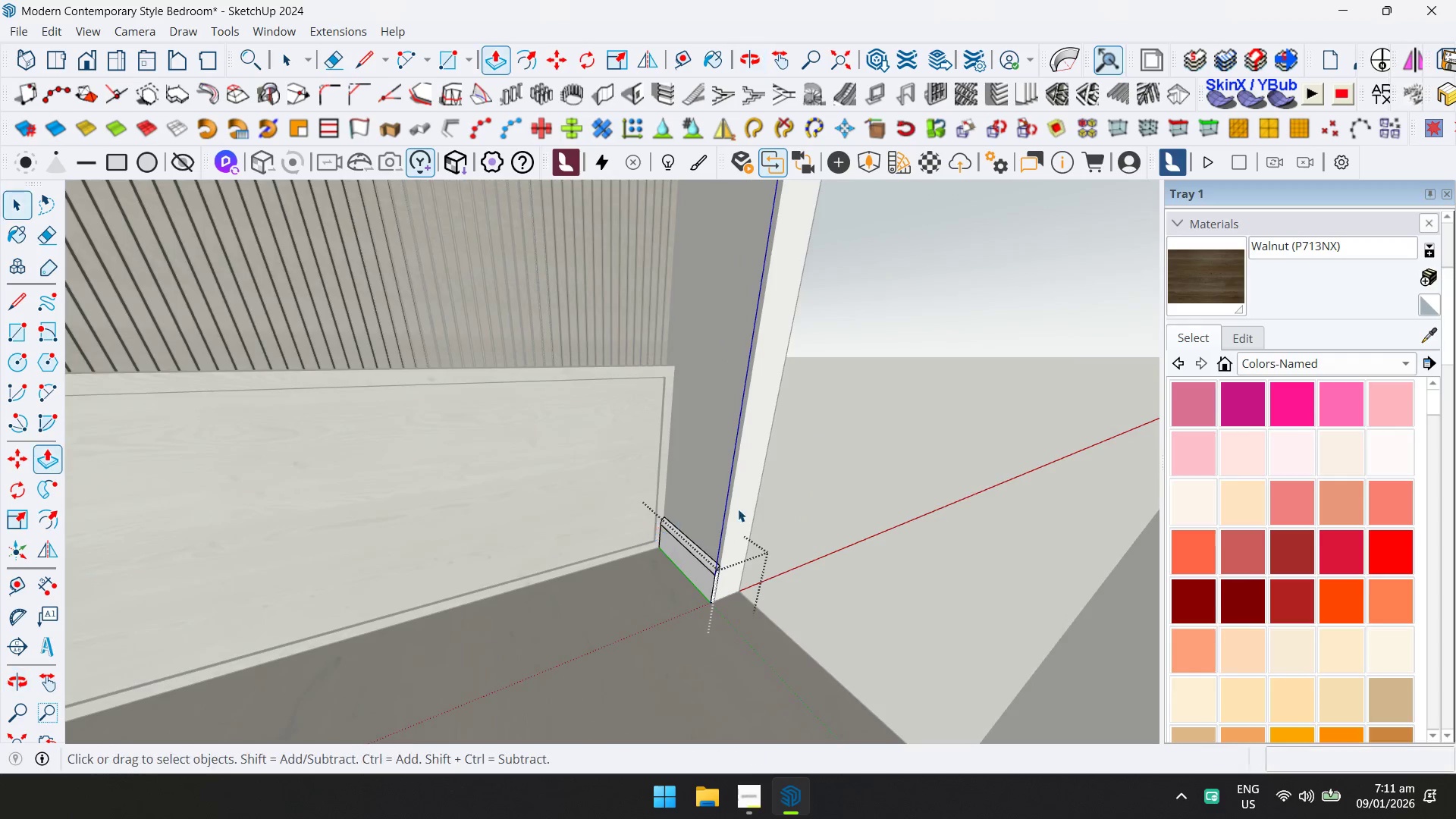 
key(D)
 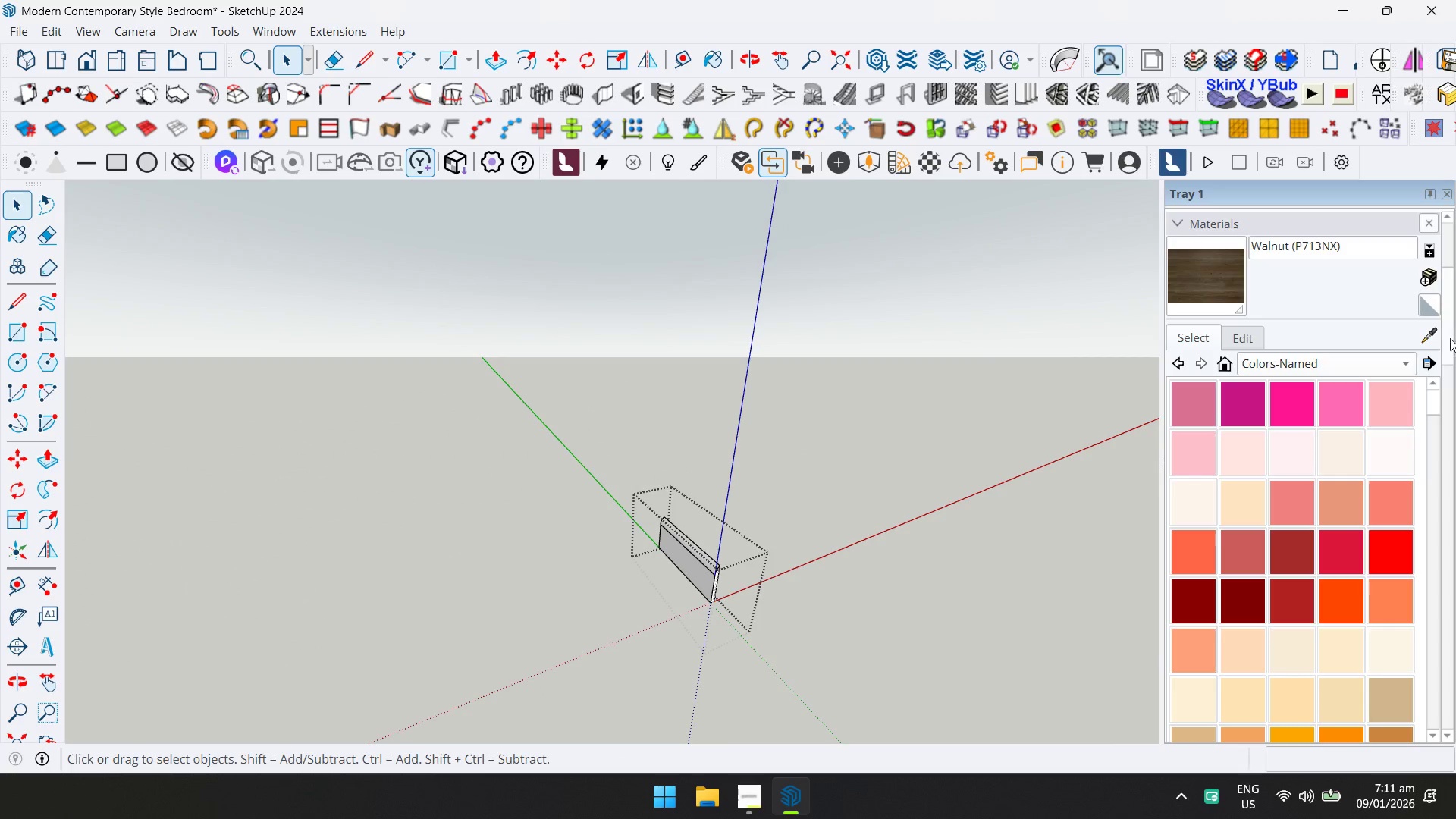 
left_click([1427, 341])
 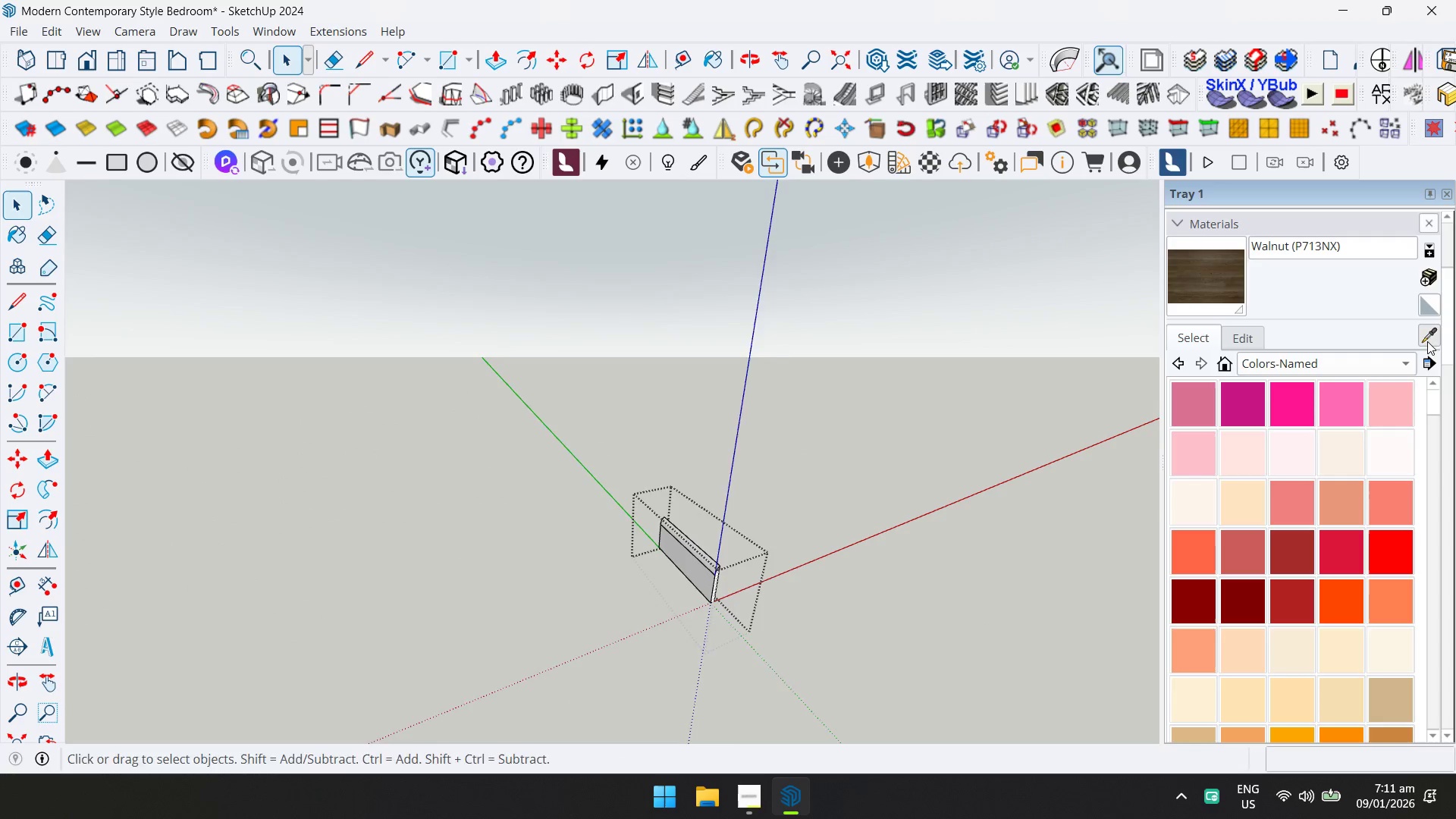 
key(D)
 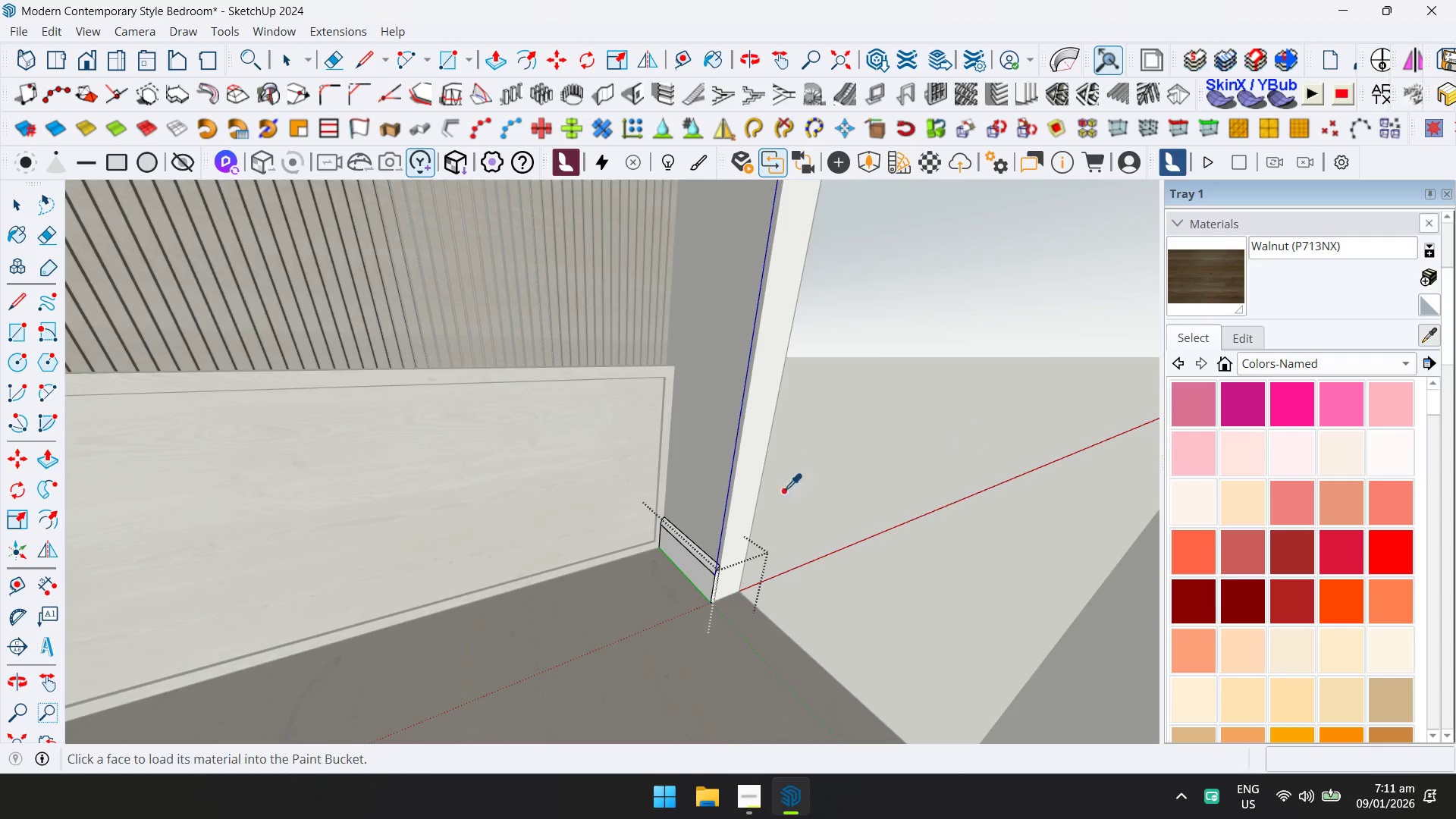 
hold_key(key=ShiftLeft, duration=0.72)
 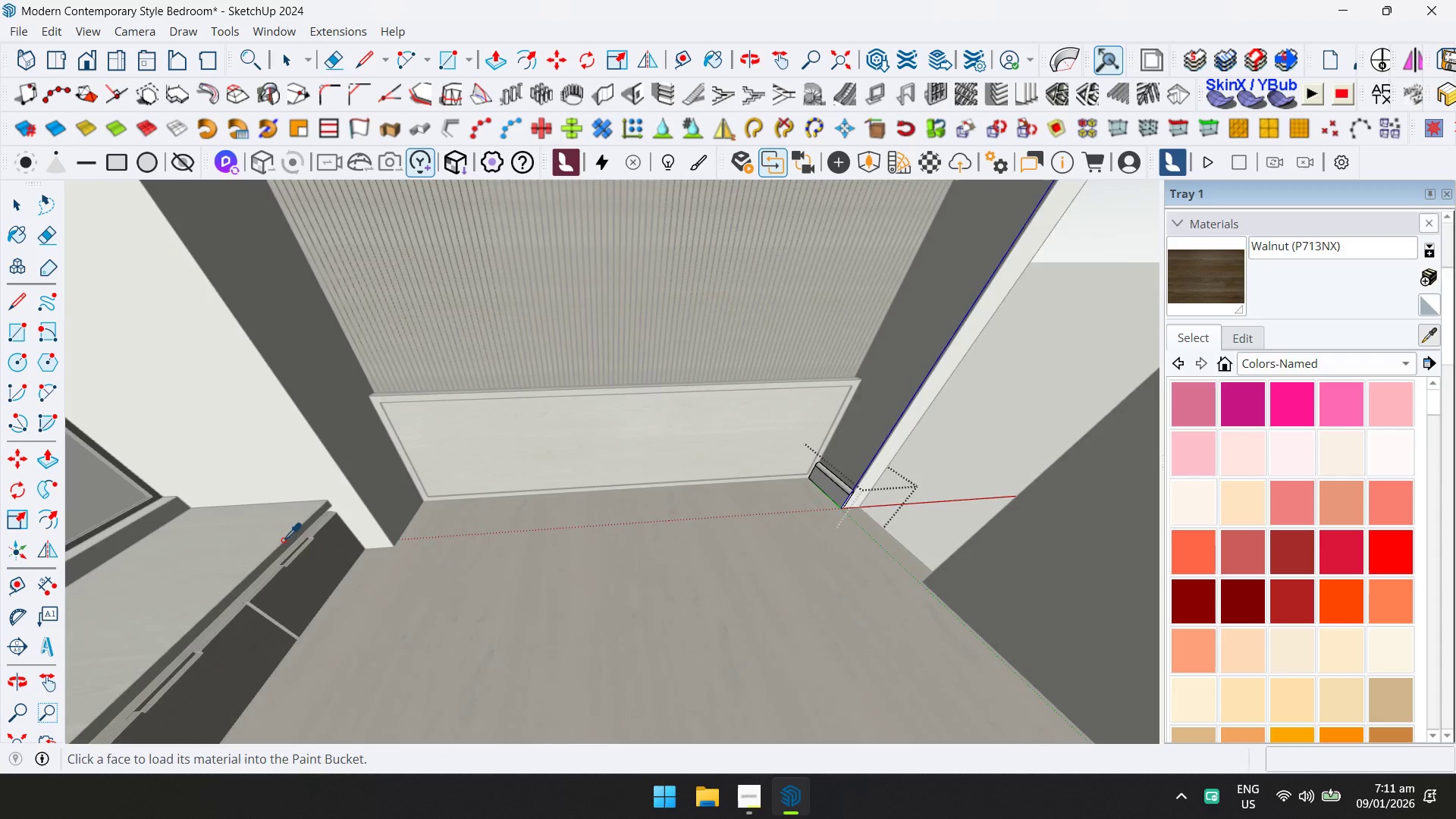 
scroll: coordinate [694, 498], scroll_direction: down, amount: 8.0
 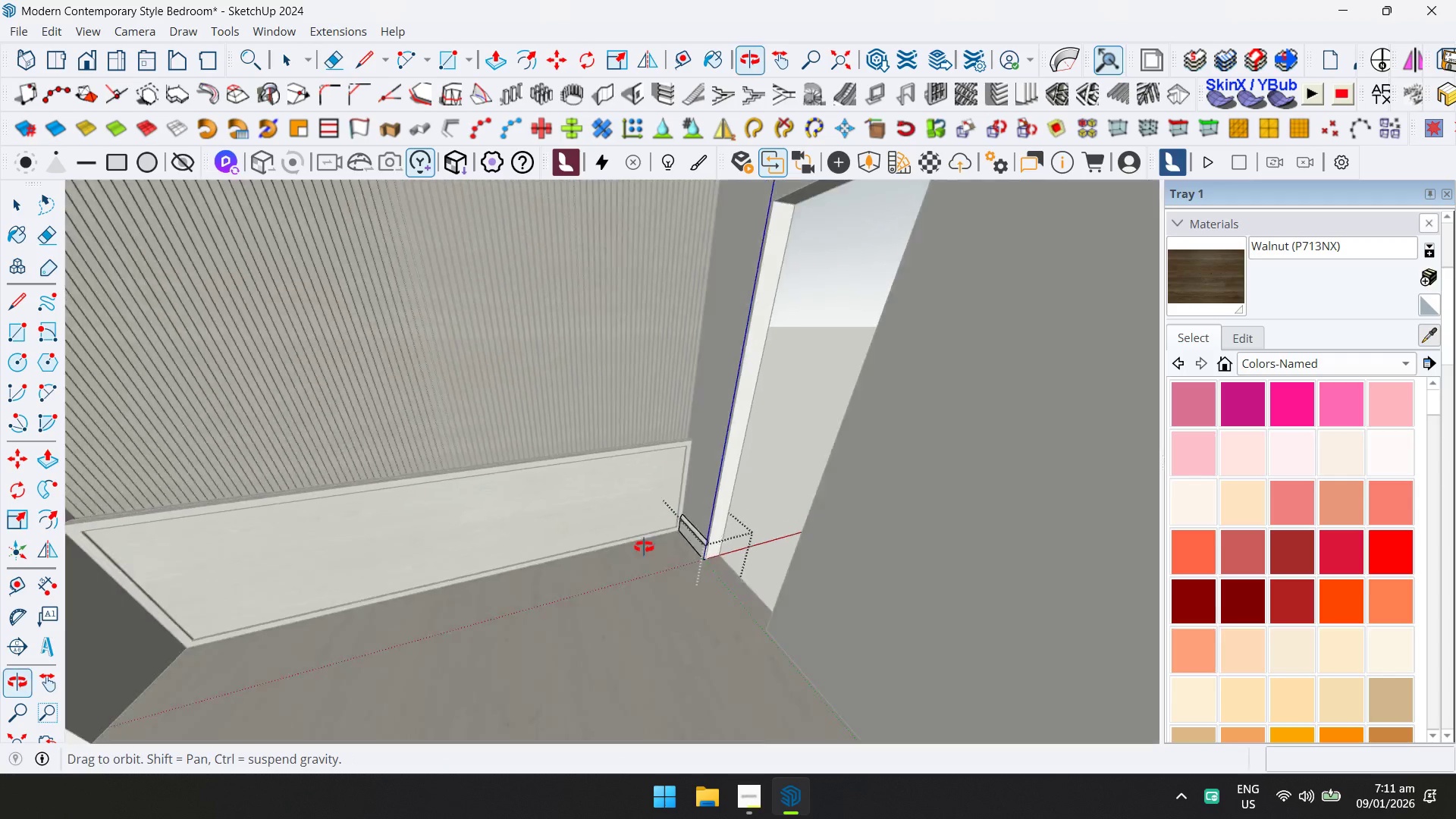 
left_click([249, 538])
 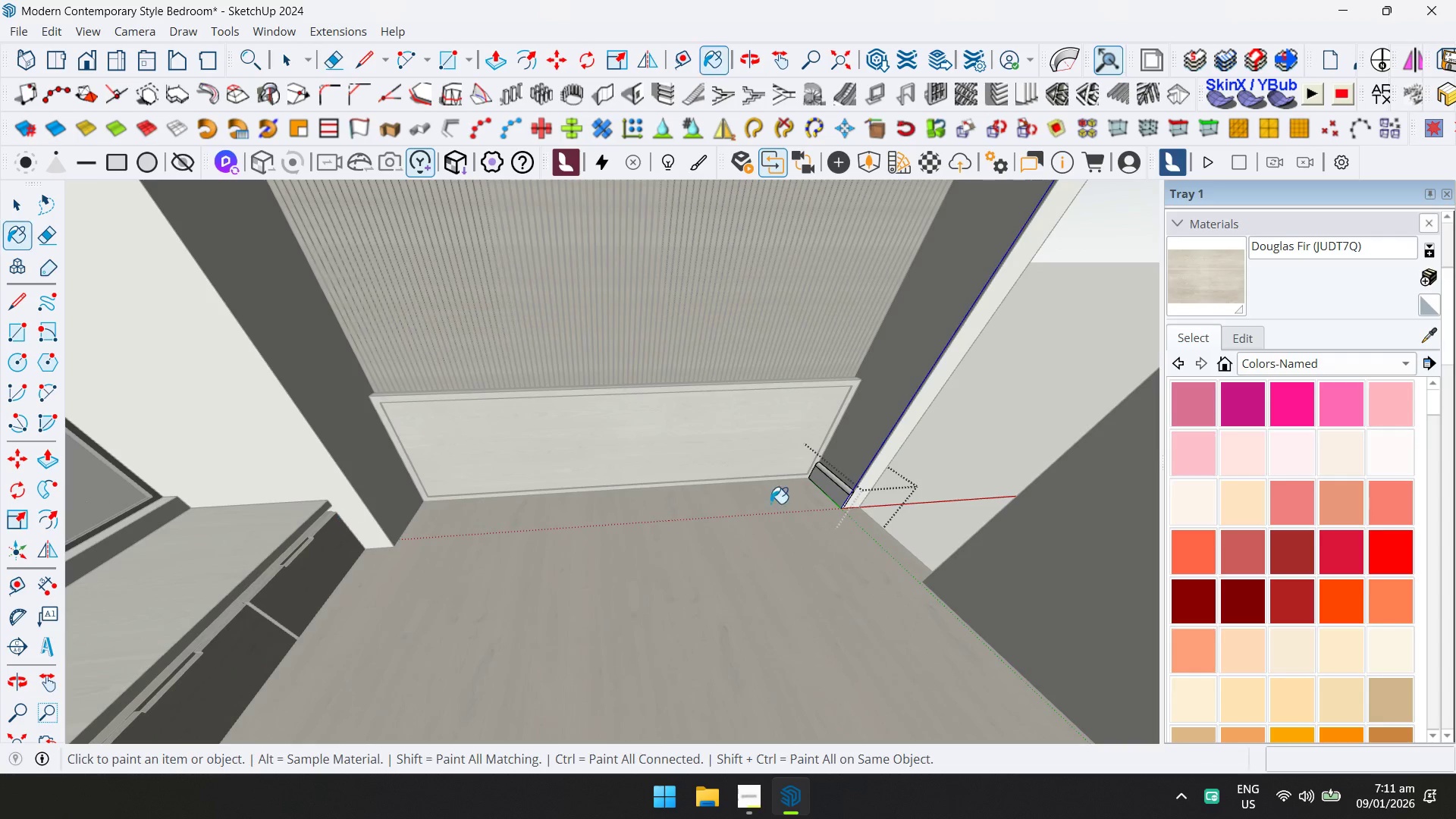 
scroll: coordinate [874, 483], scroll_direction: up, amount: 4.0
 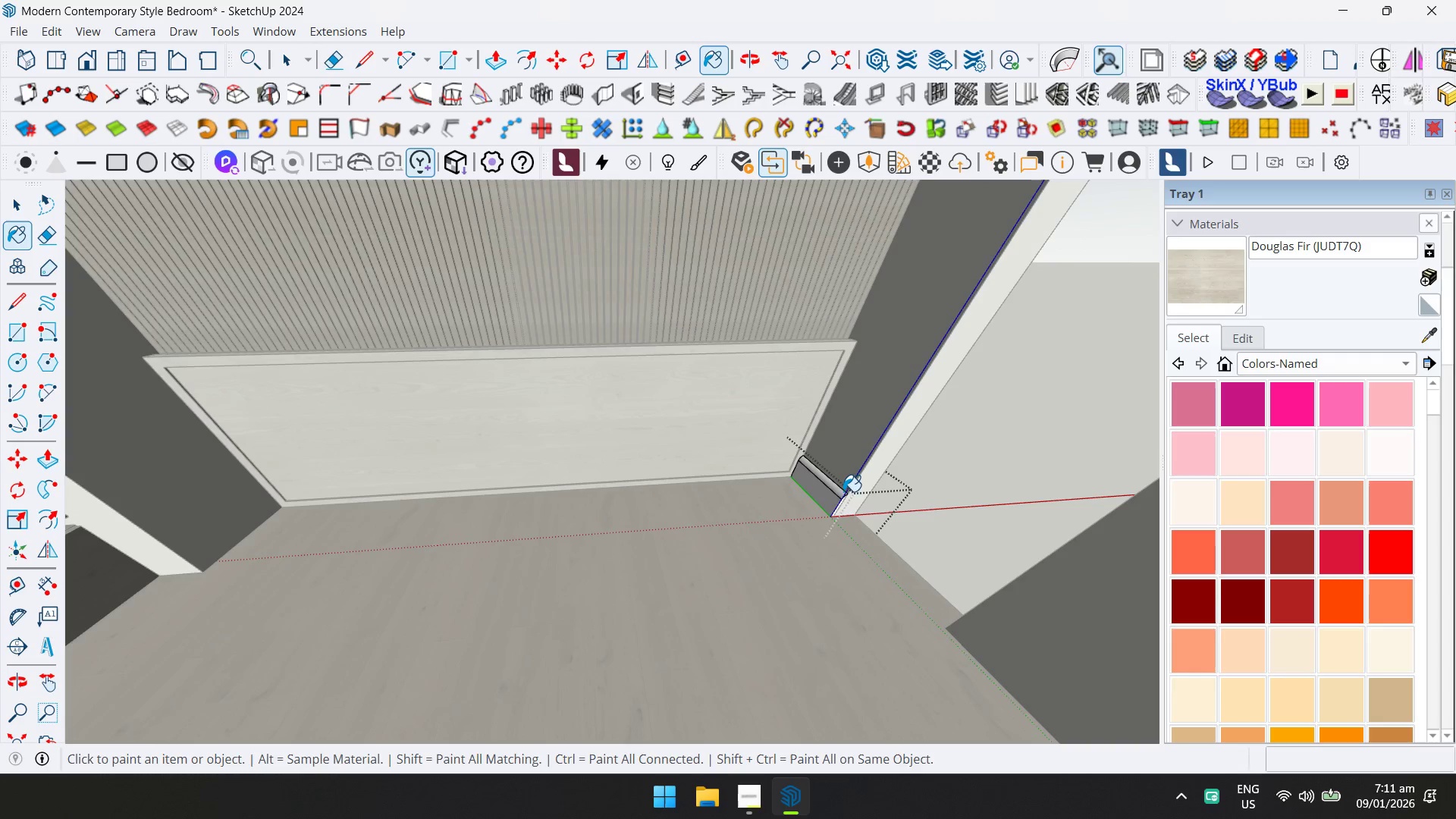 
left_click([837, 496])
 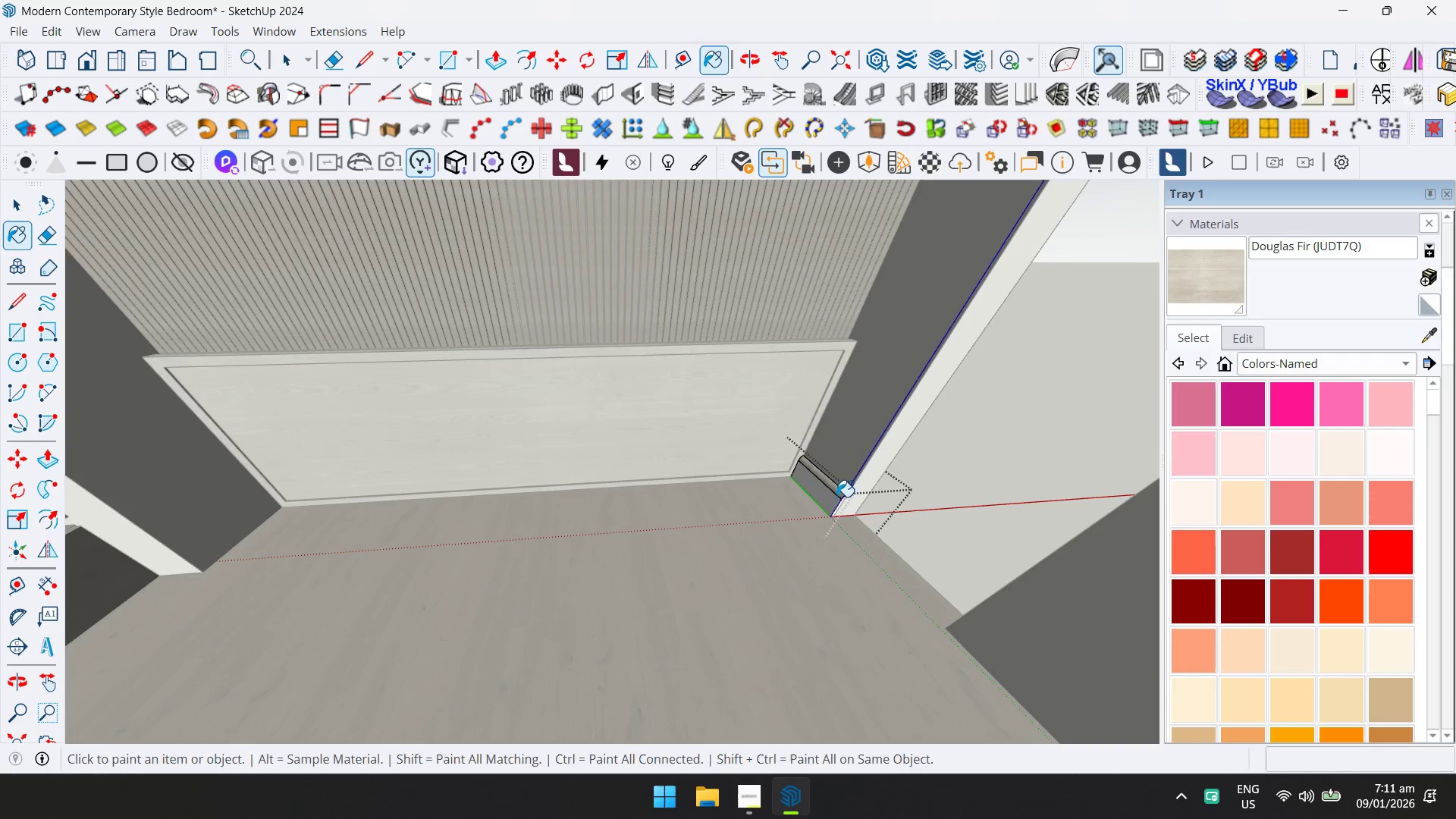 
key(Space)
 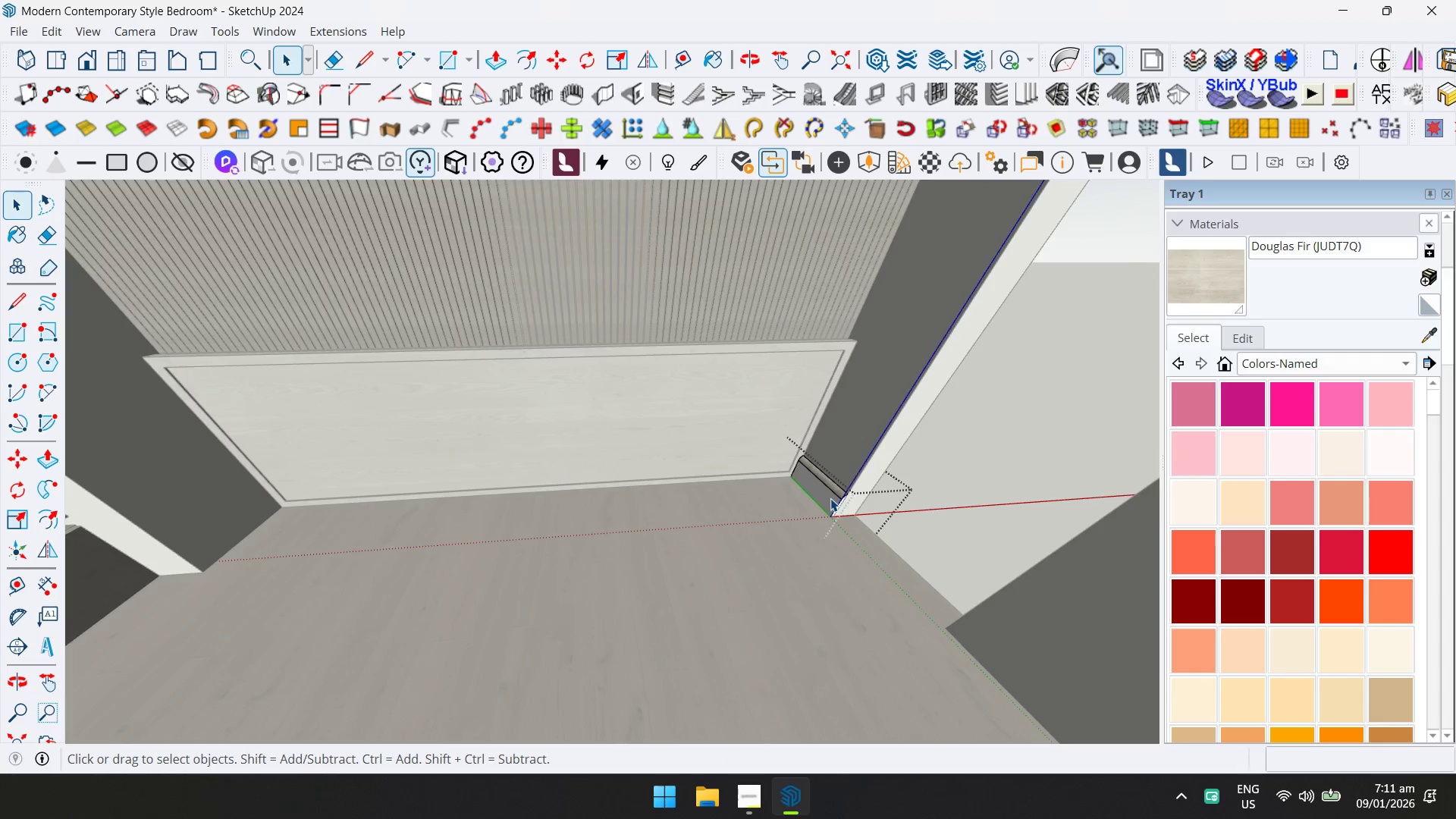 
key(Control+ControlLeft)
 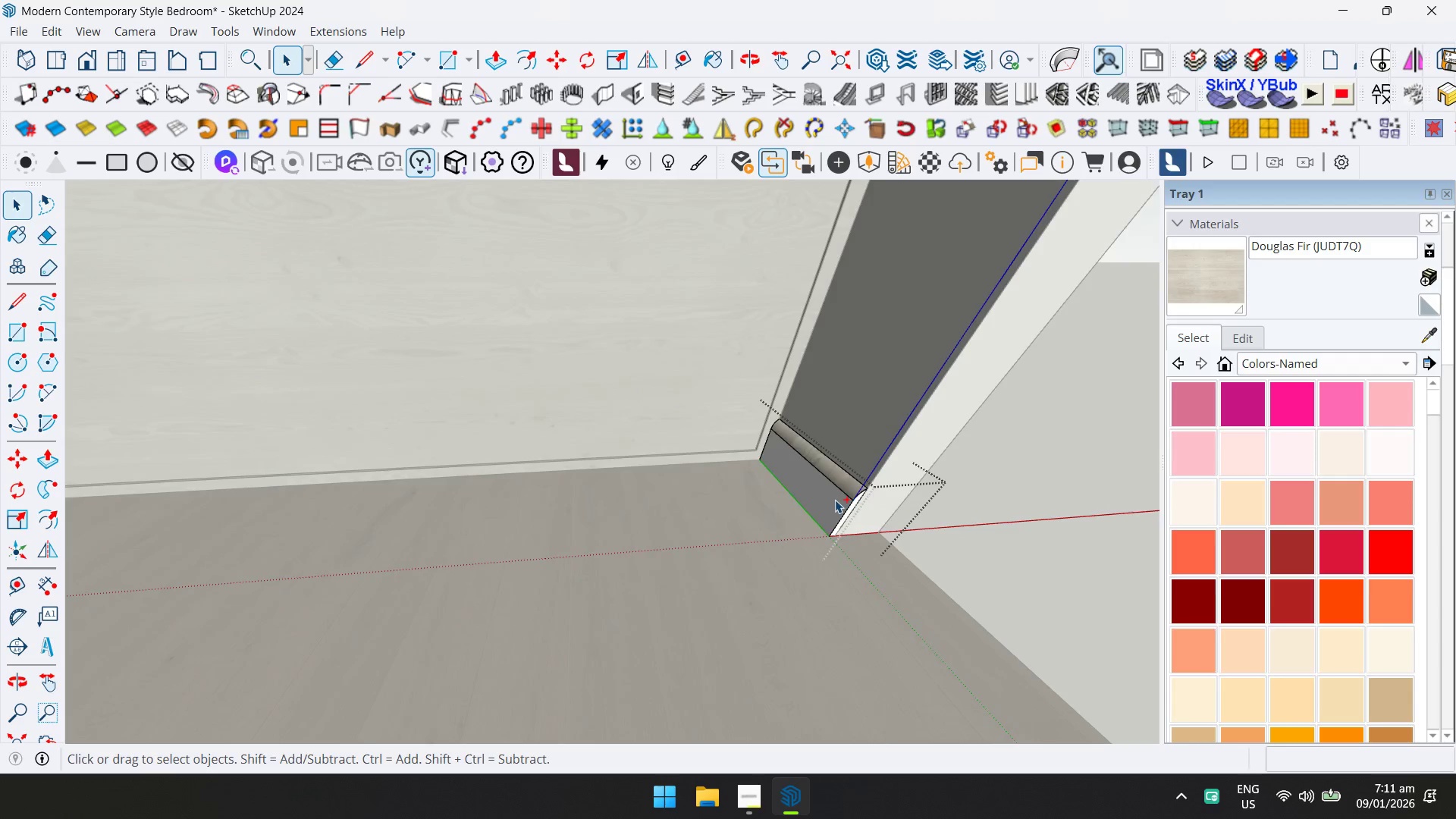 
key(Control+A)
 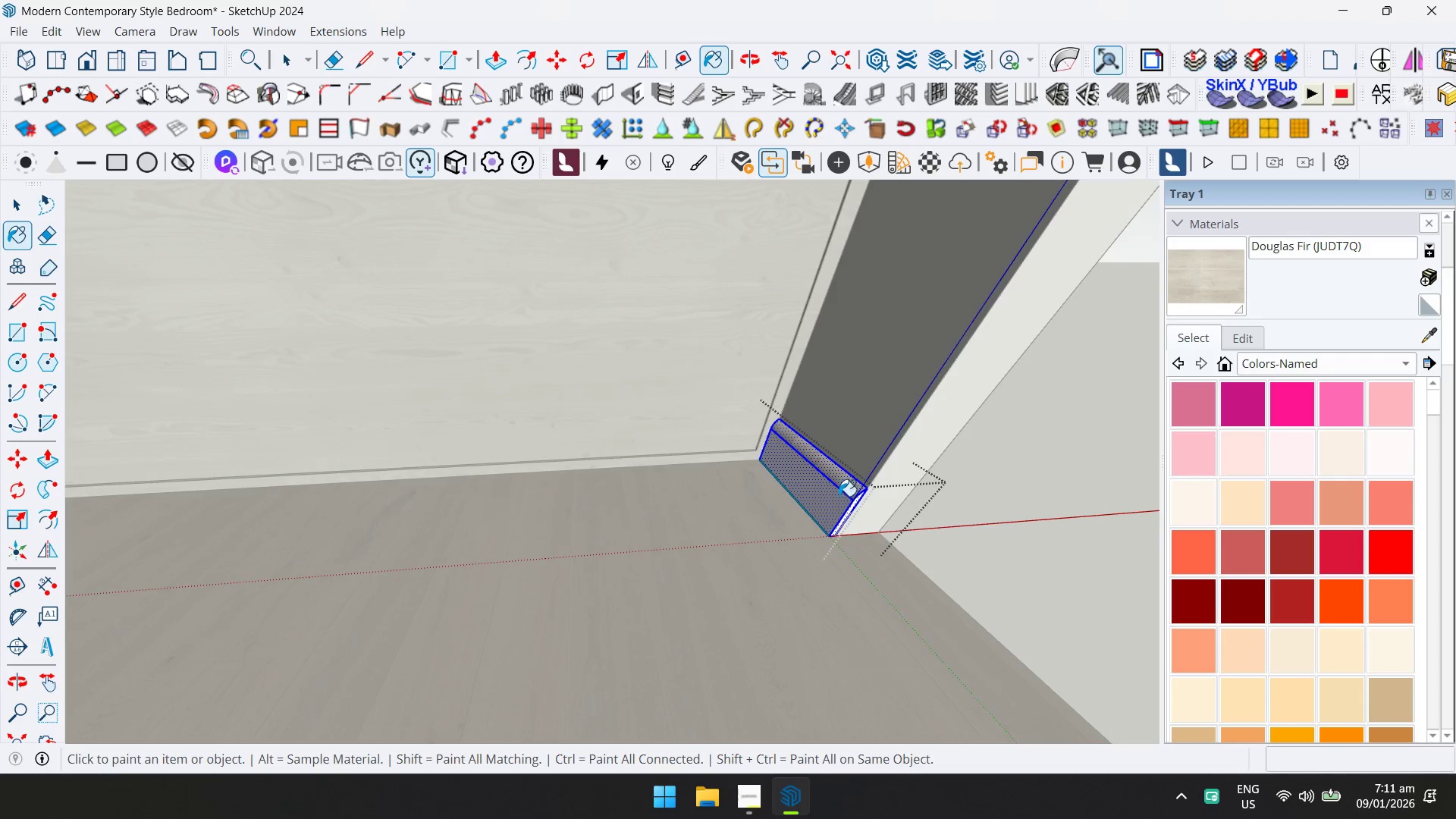 
scroll: coordinate [834, 500], scroll_direction: up, amount: 9.0
 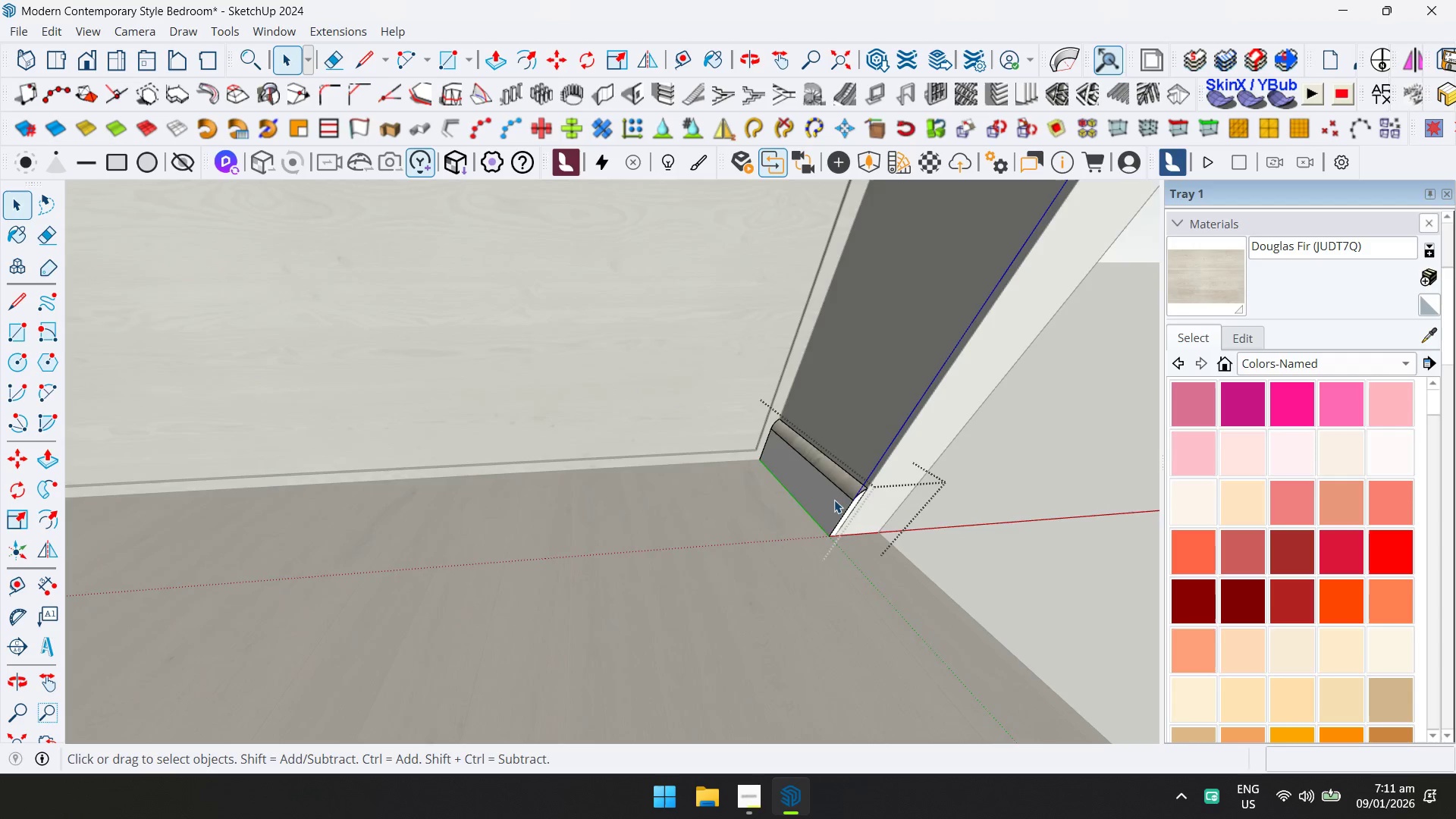 
key(Space)
 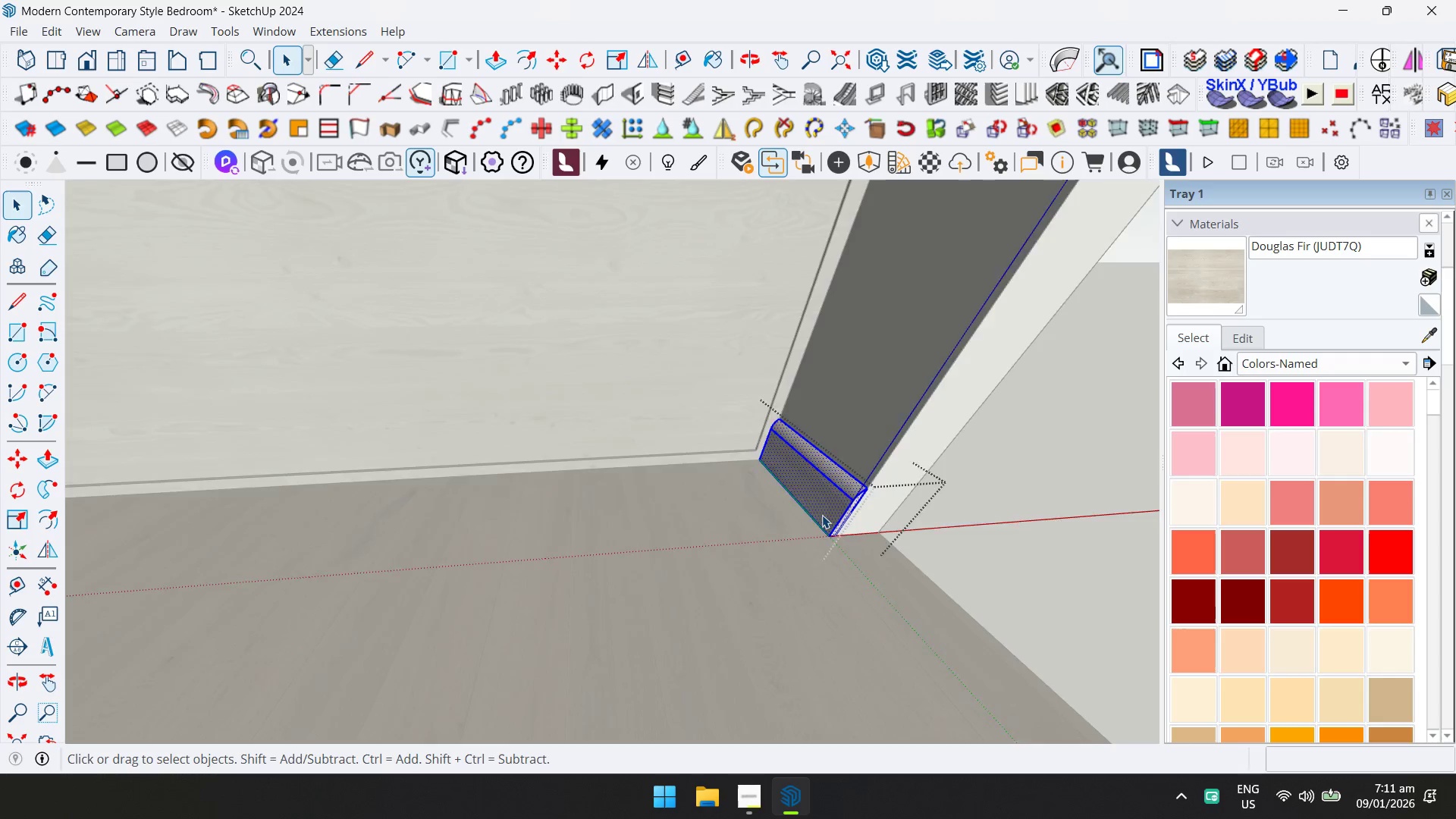 
key(Escape)
 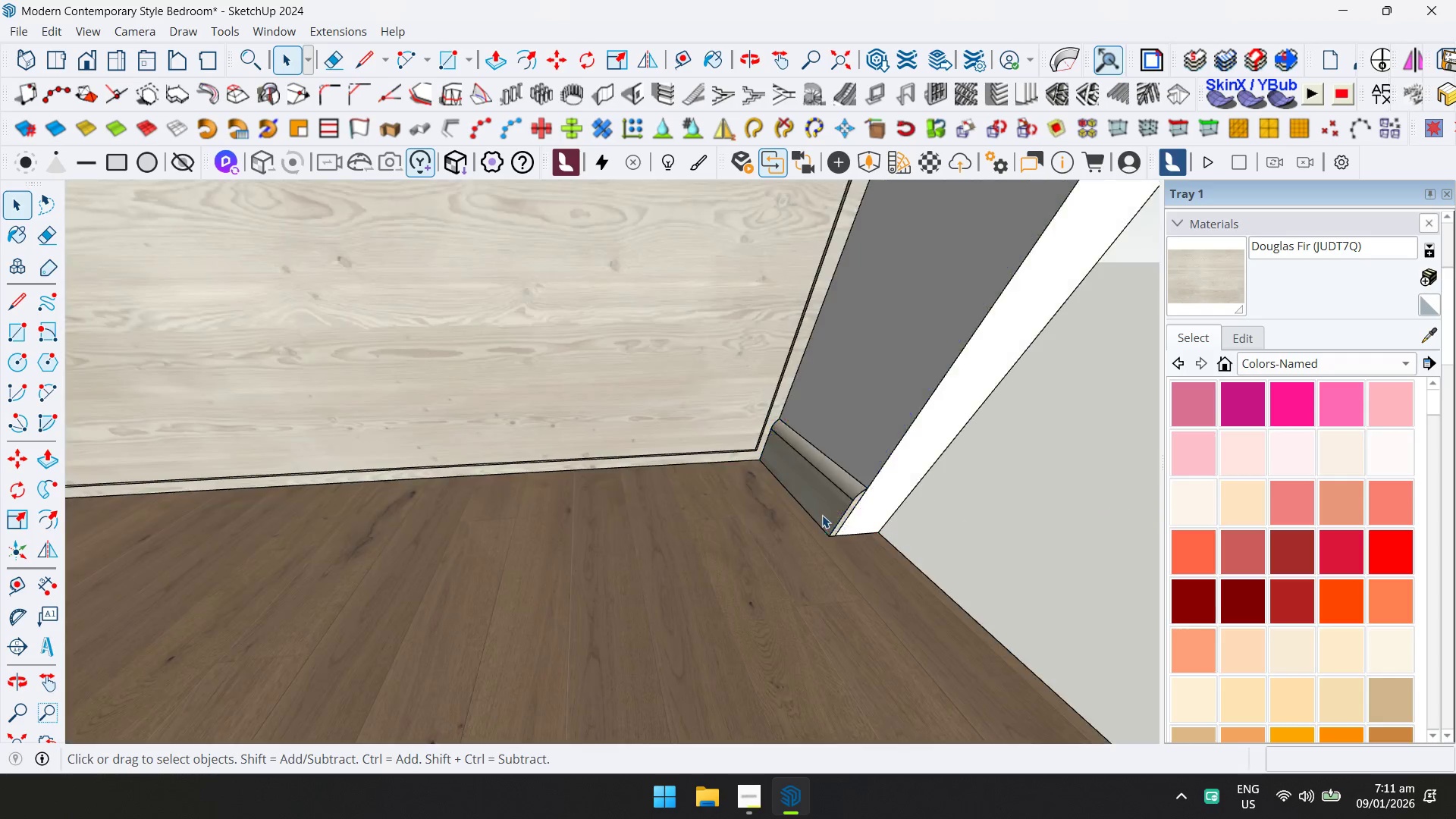 
scroll: coordinate [822, 515], scroll_direction: down, amount: 4.0
 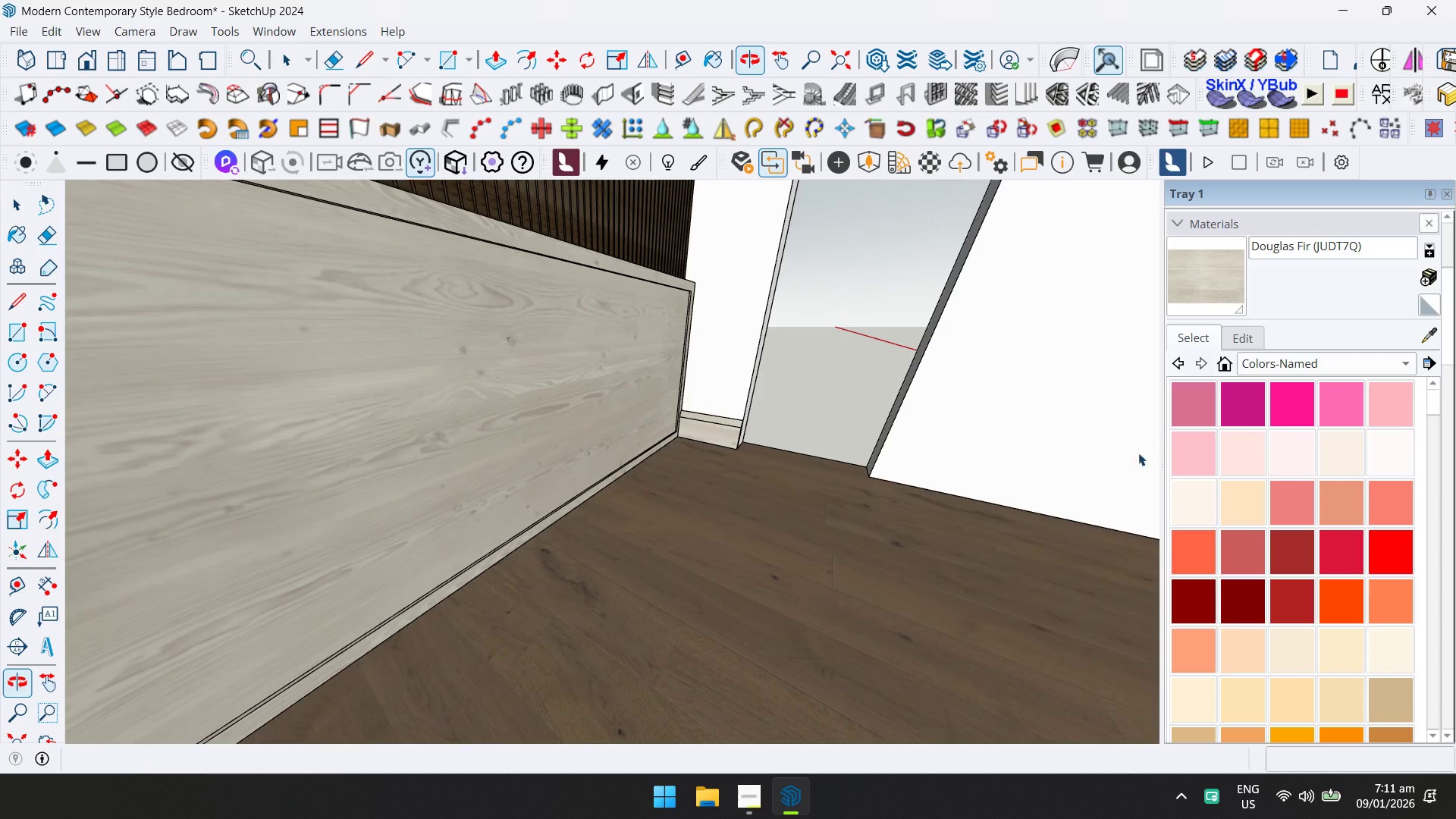 
hold_key(key=ShiftLeft, duration=0.36)
scroll: coordinate [933, 448], scroll_direction: down, amount: 2.0
 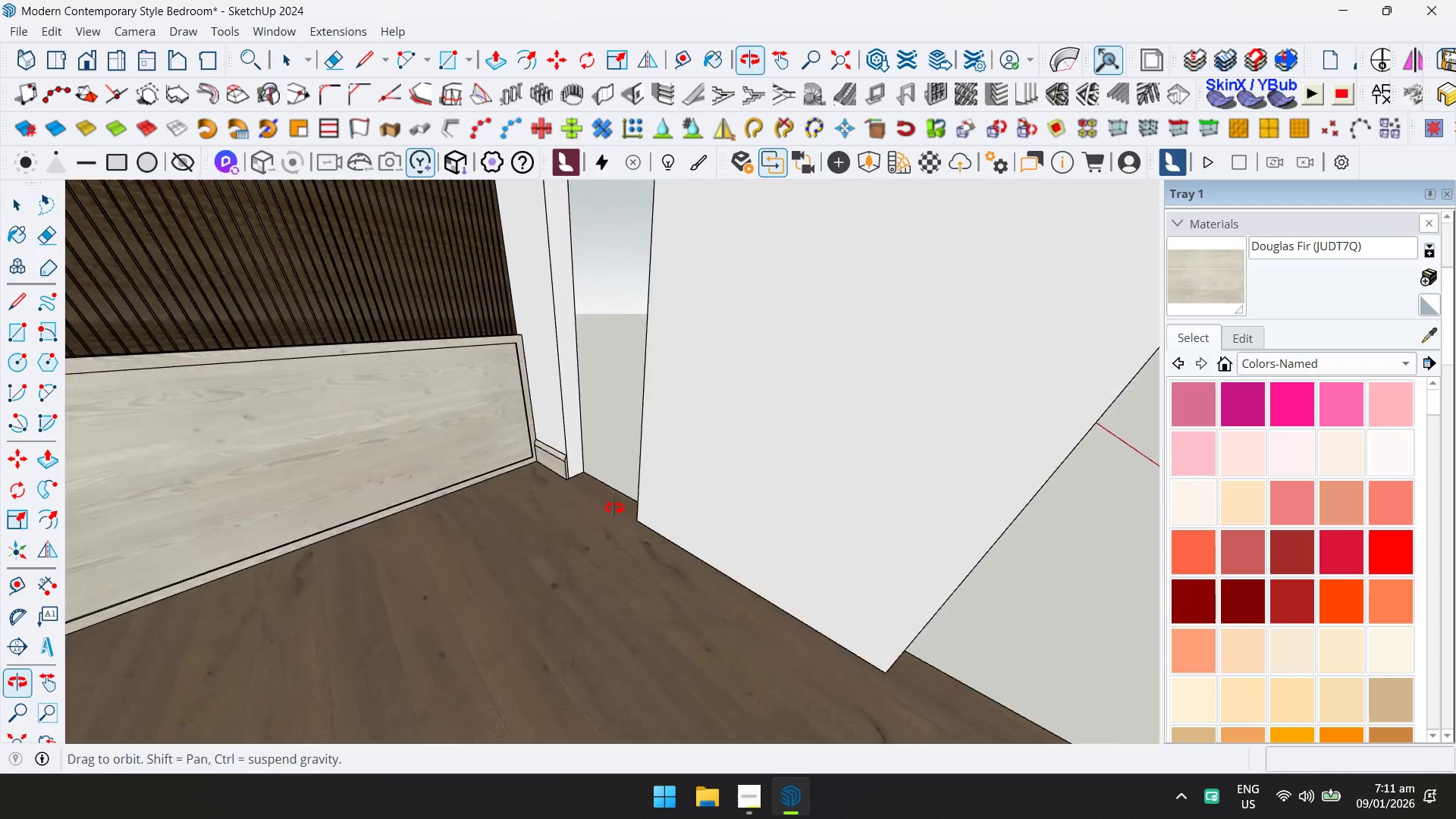 
key(Control+V)
 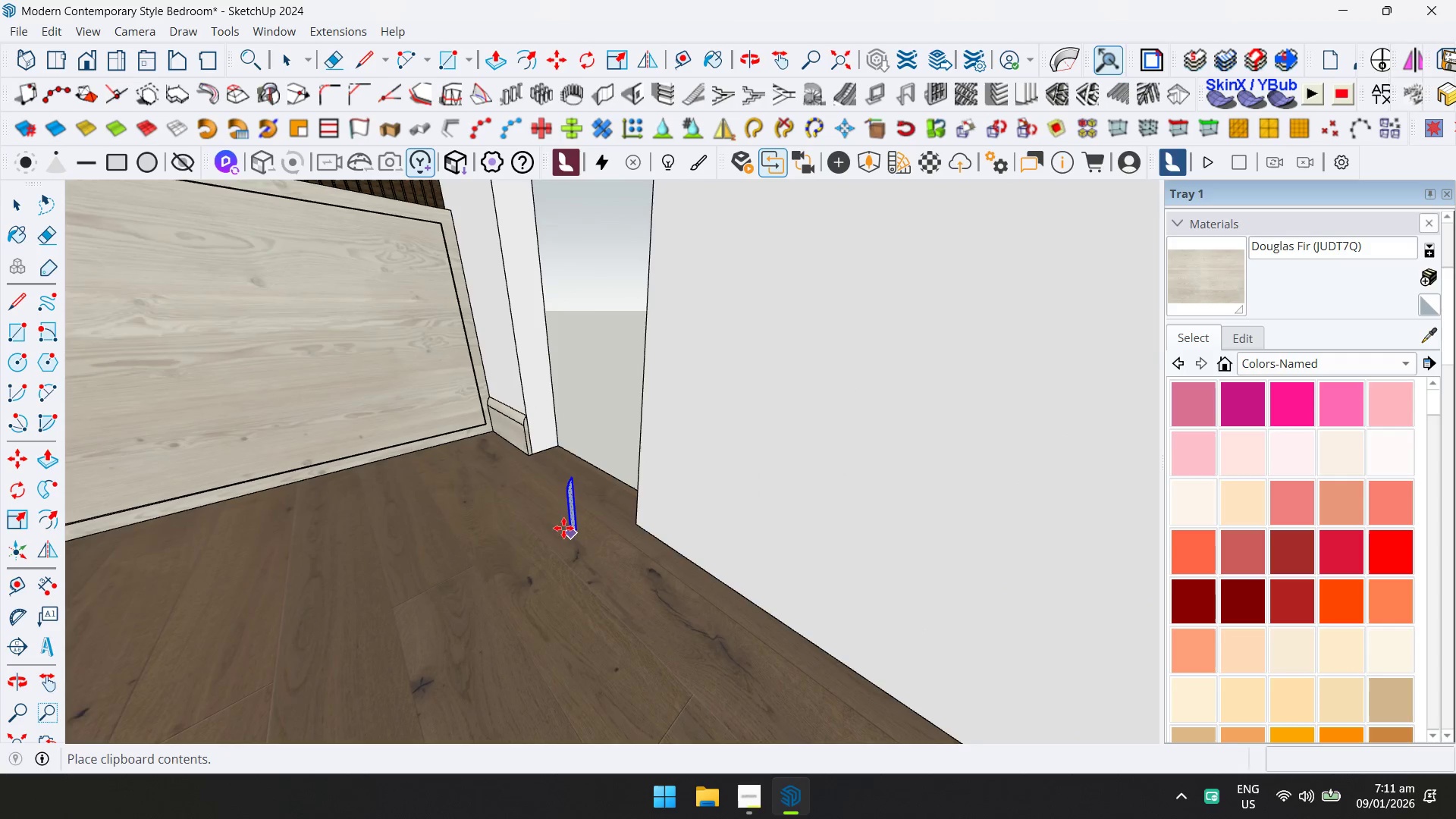 
scroll: coordinate [648, 525], scroll_direction: up, amount: 6.0
 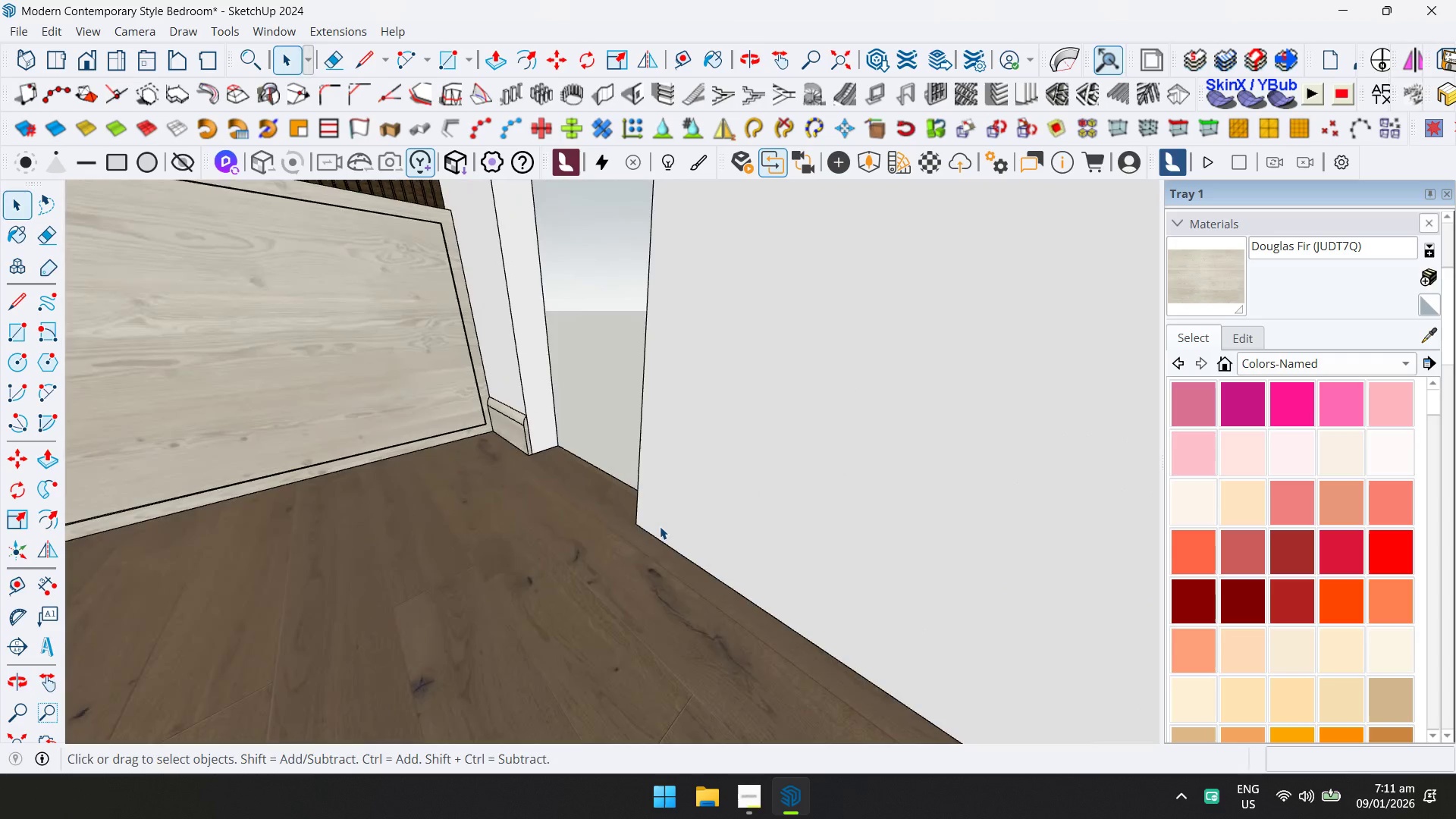 
key(Escape)
 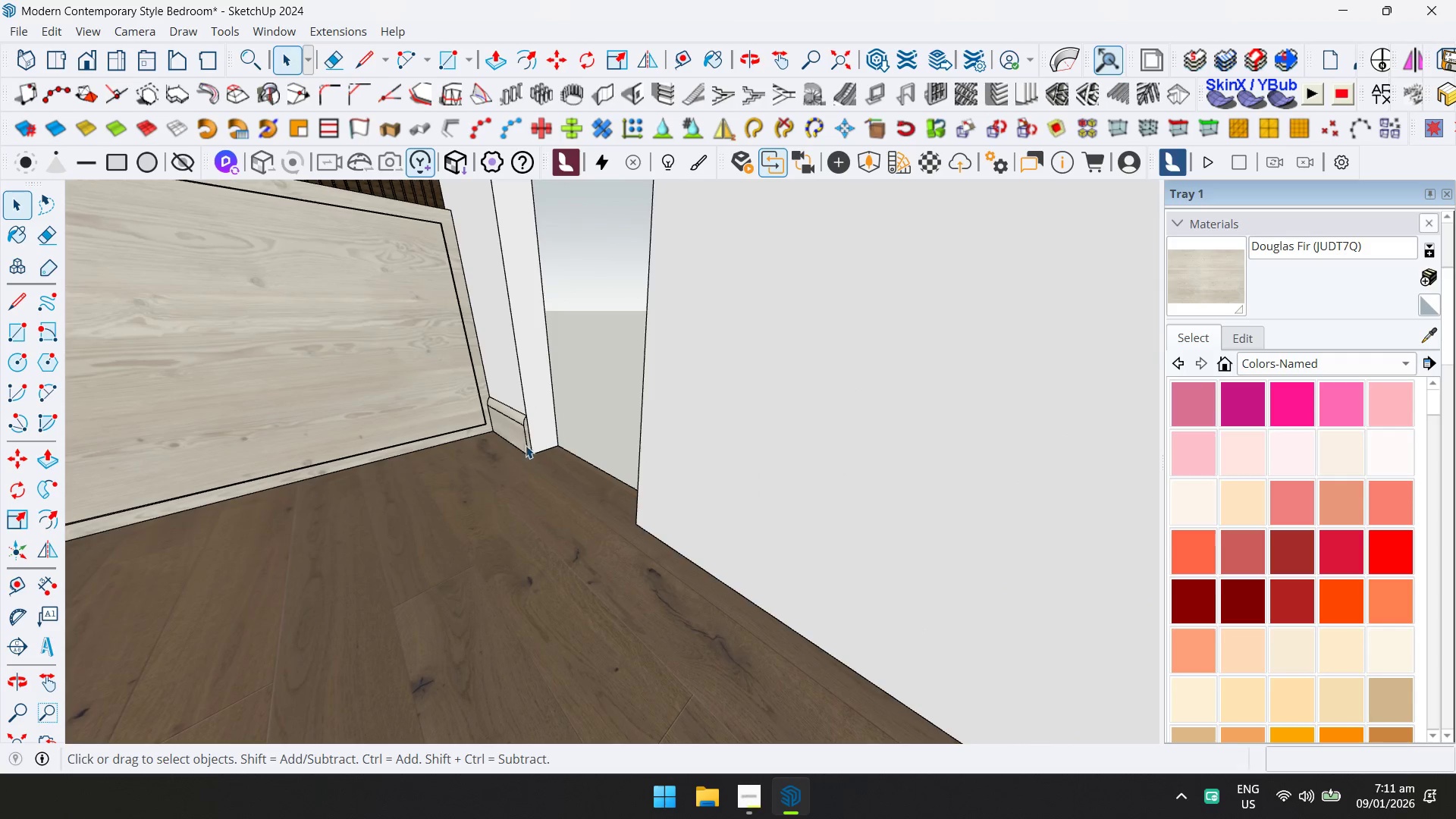 
left_click([519, 435])
 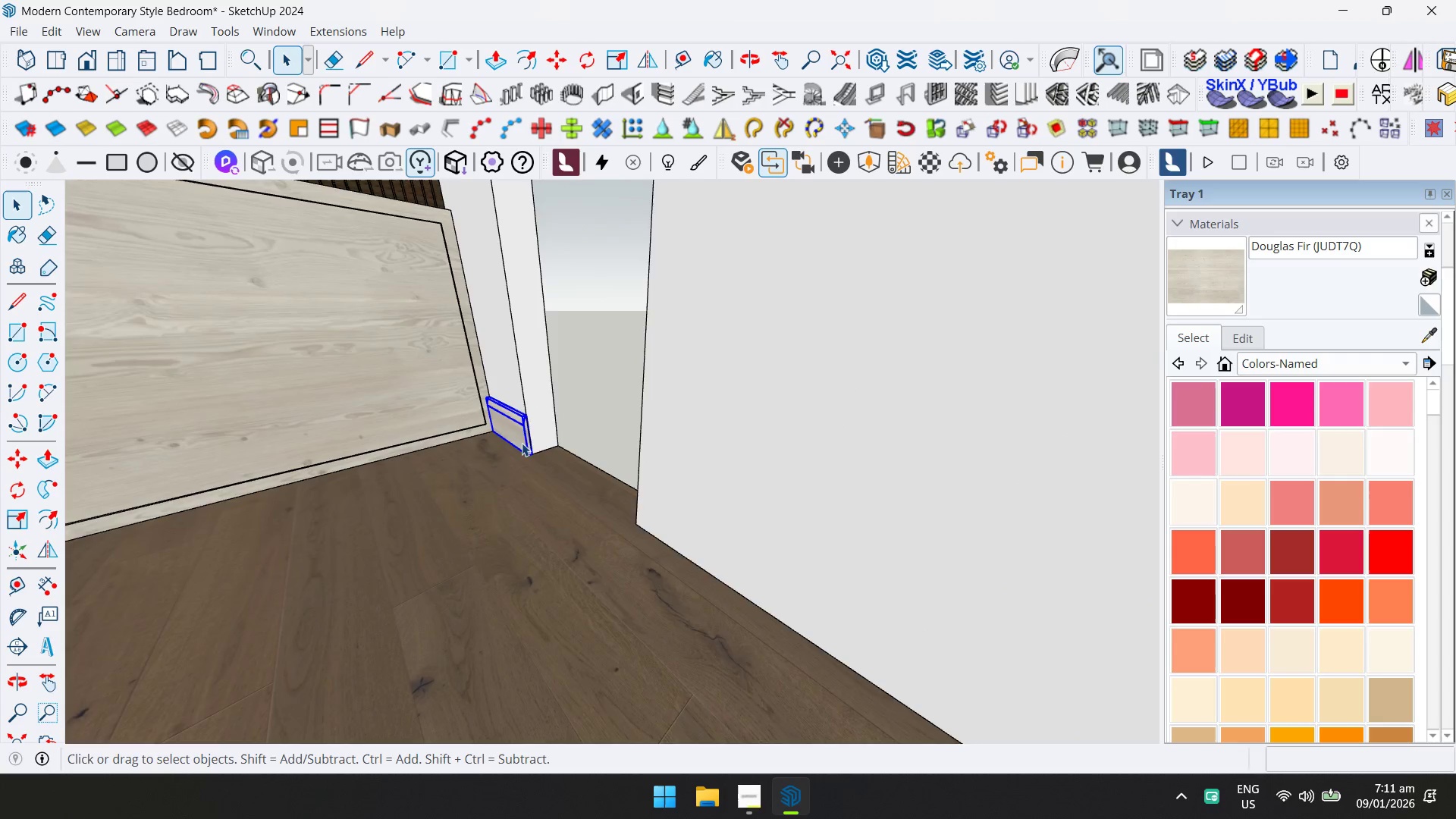 
key(M)
 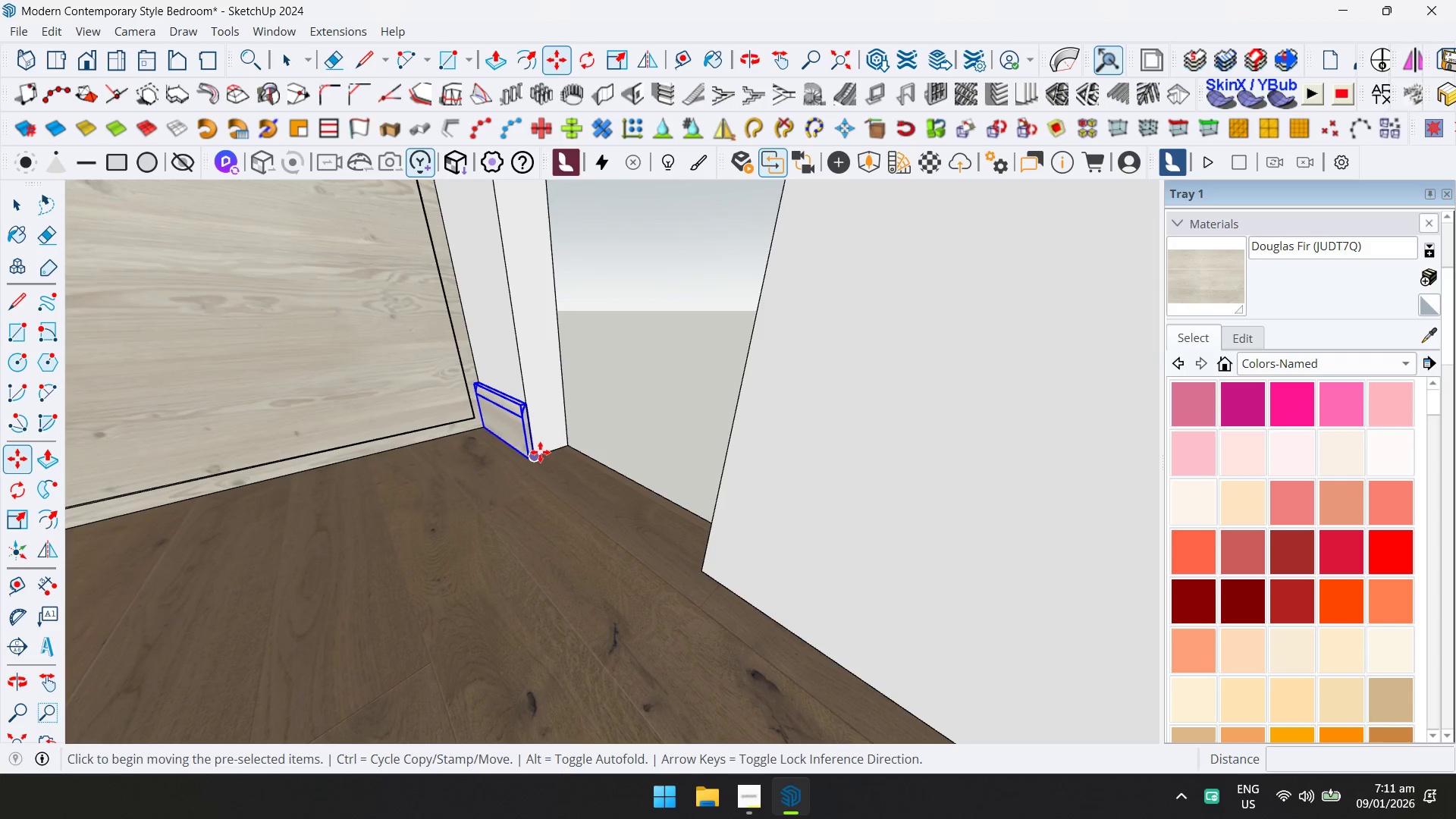 
scroll: coordinate [528, 447], scroll_direction: up, amount: 3.0
 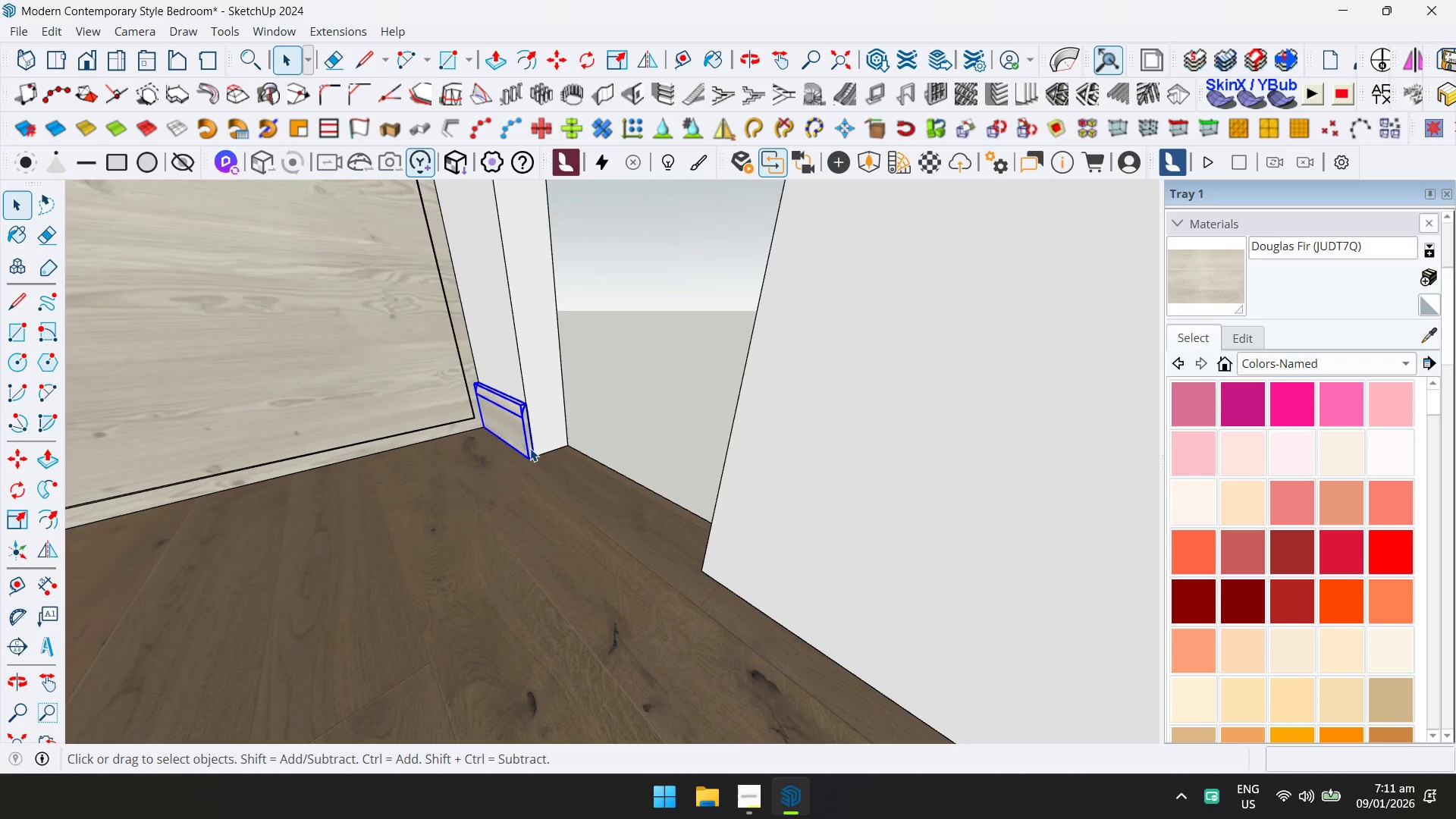 
left_click([540, 452])
 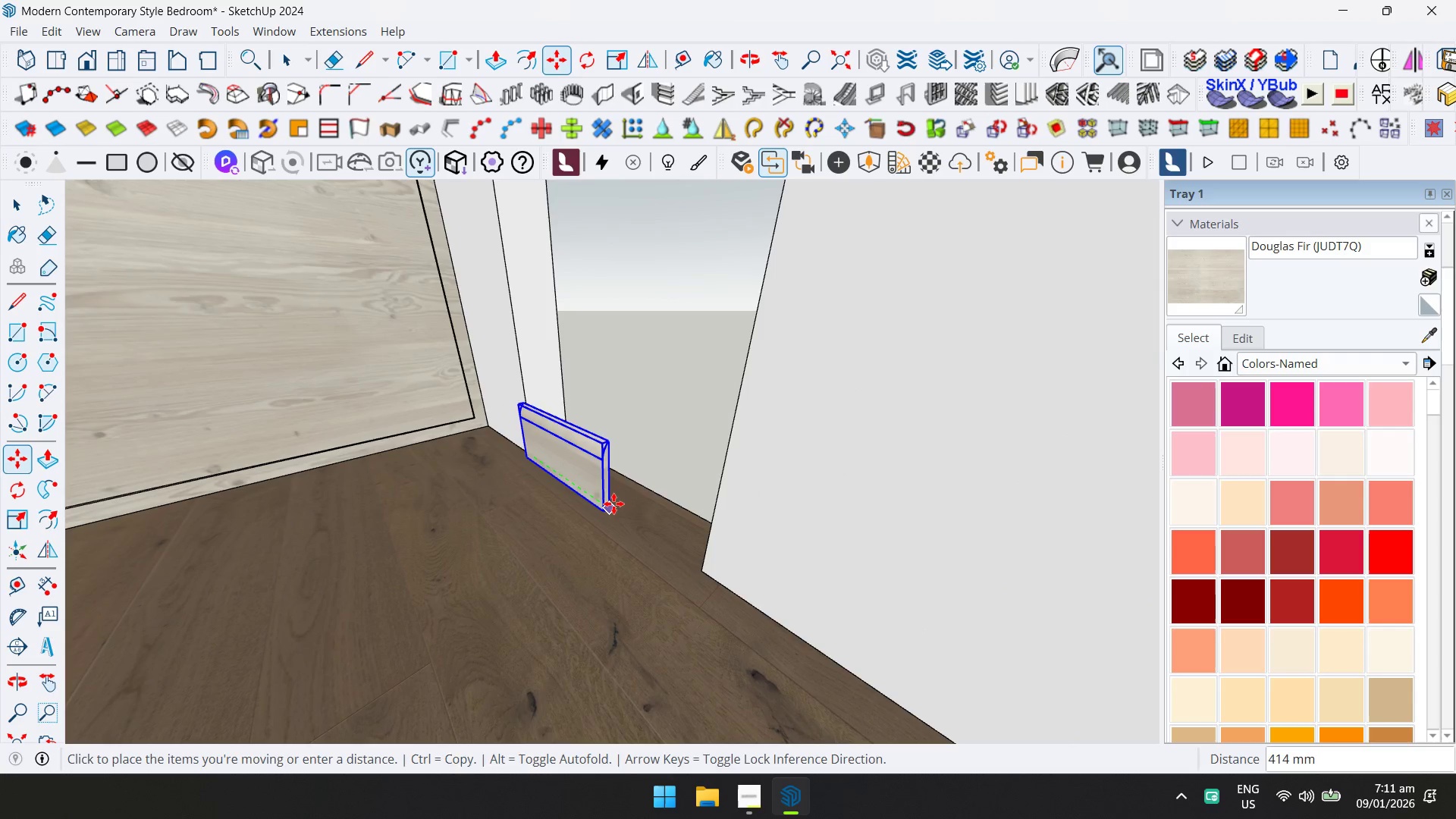 
key(Control+ControlLeft)
 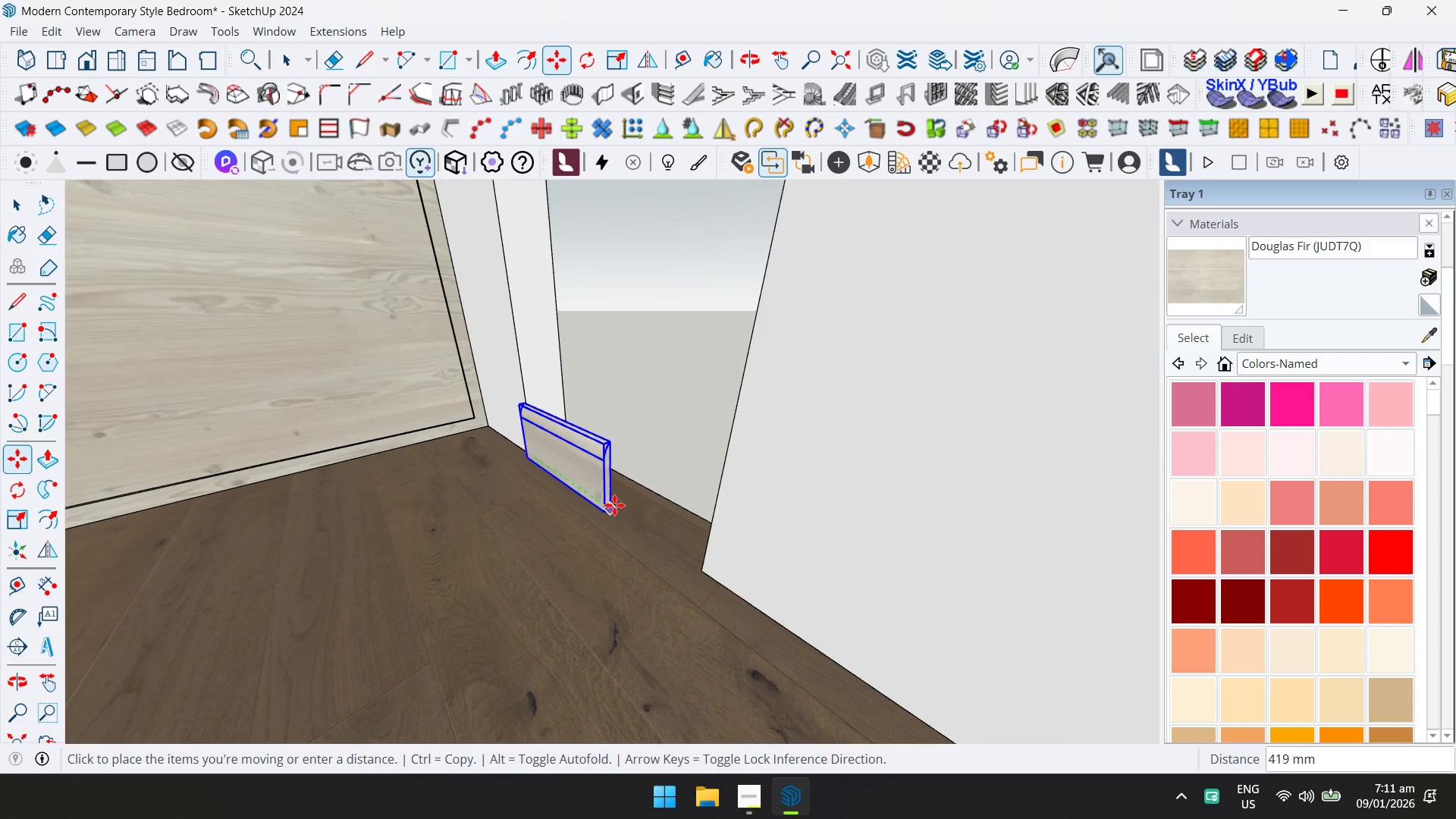 
hold_key(key=ShiftLeft, duration=0.48)
scroll: coordinate [587, 486], scroll_direction: down, amount: 5.0
 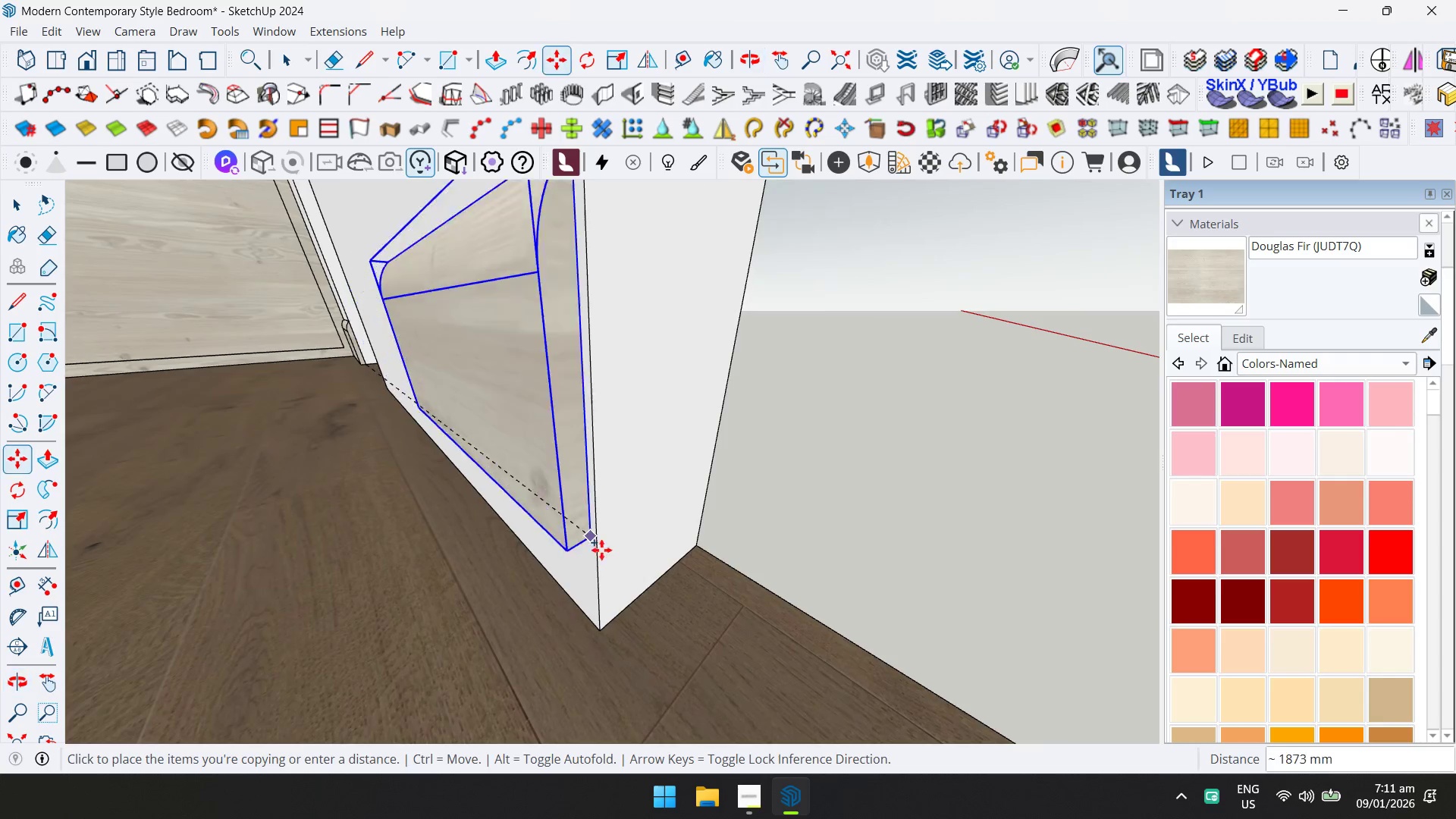 
left_click([598, 626])
 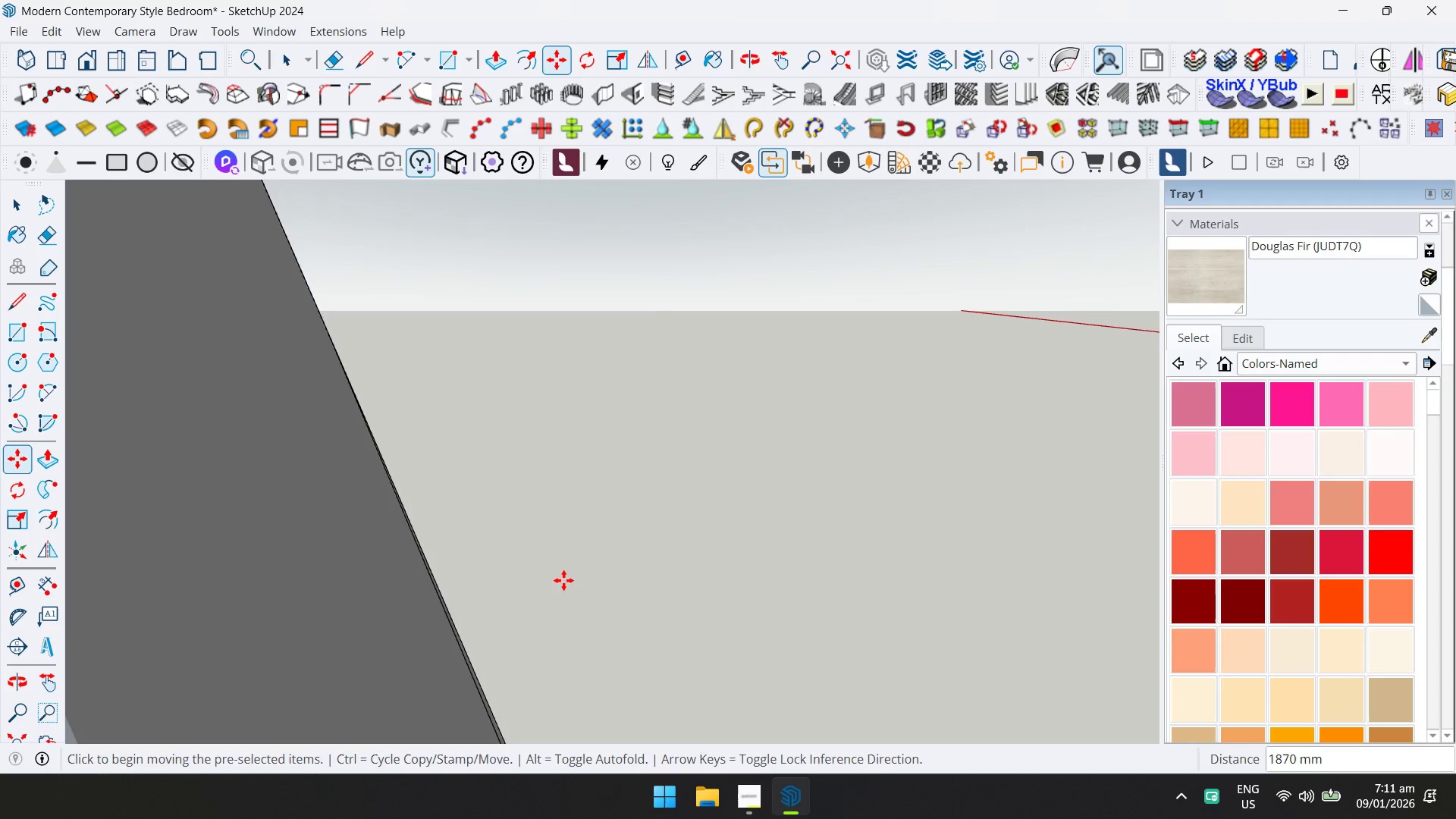 
hold_key(key=ShiftLeft, duration=0.7)
scroll: coordinate [473, 474], scroll_direction: down, amount: 3.0
 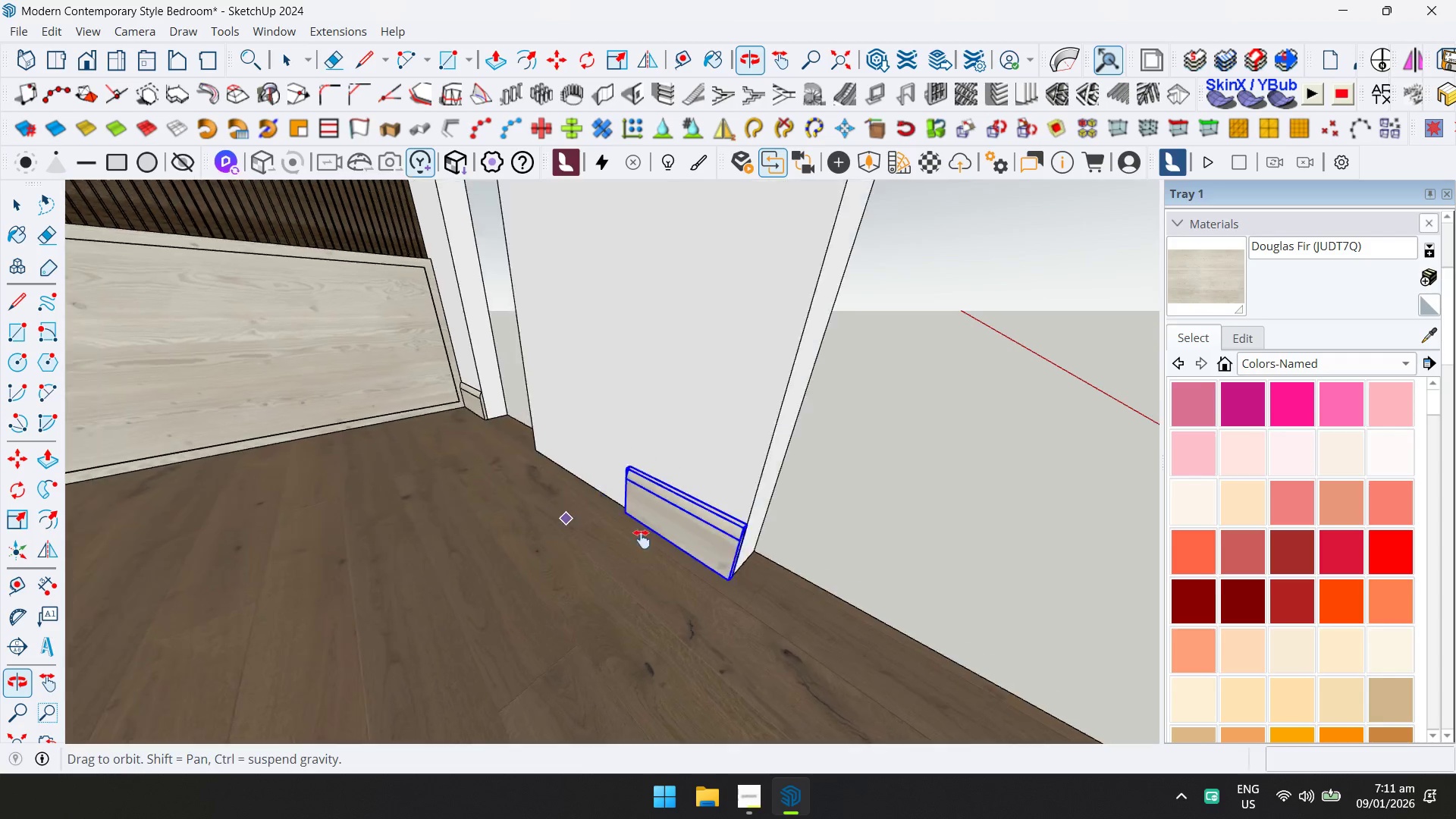 
key(S)
 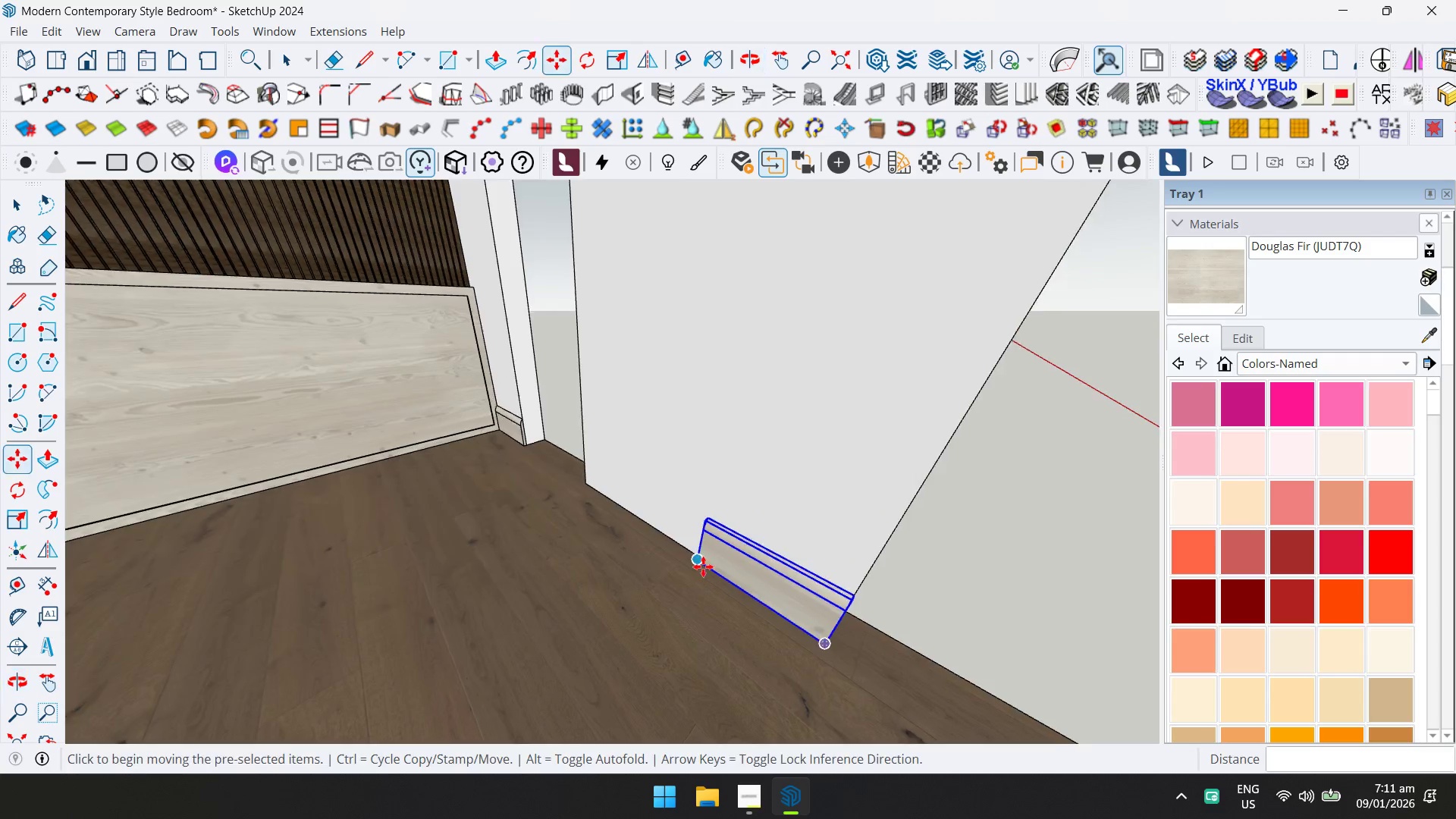 
scroll: coordinate [707, 551], scroll_direction: up, amount: 4.0
 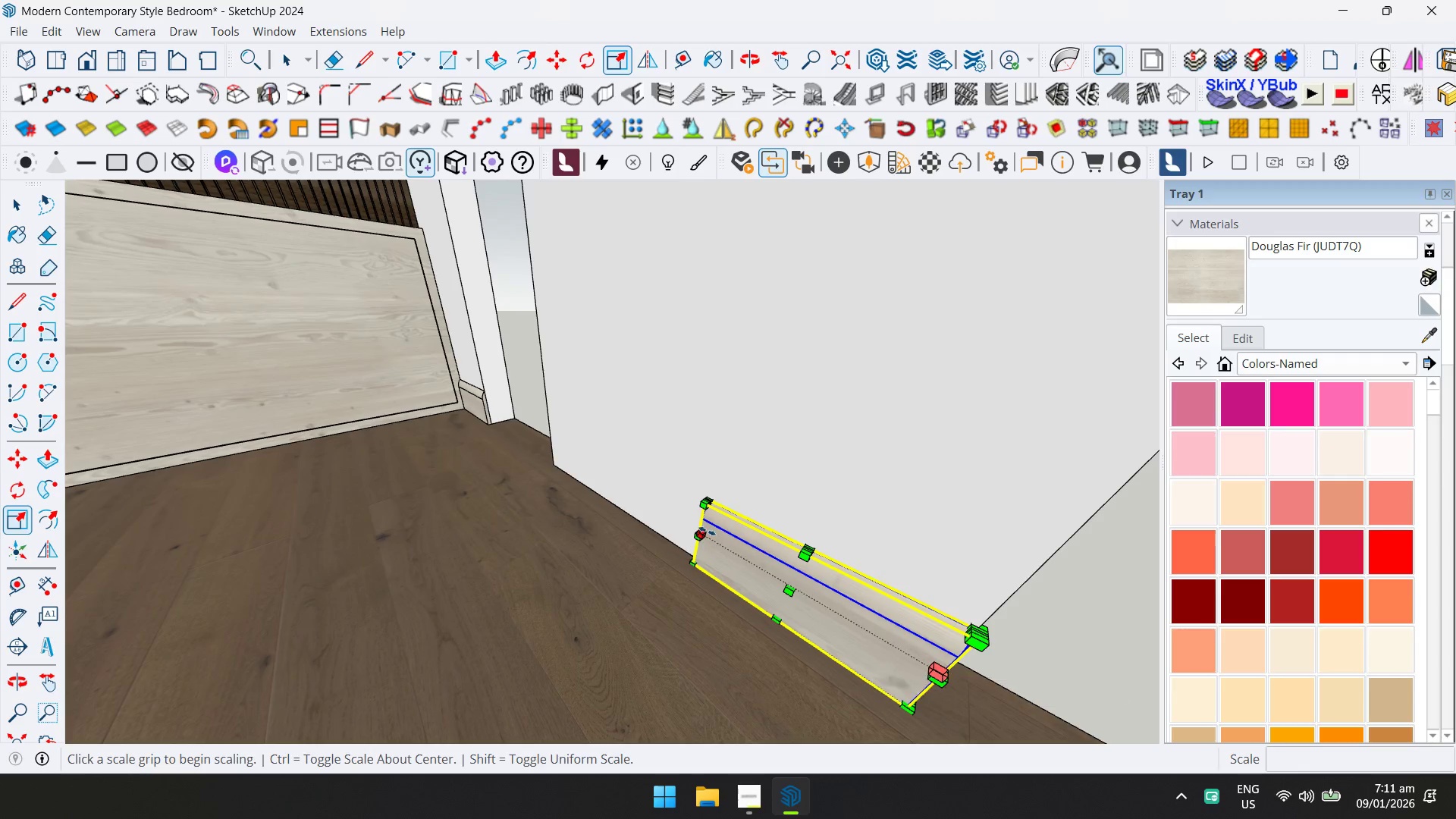 
left_click([707, 531])
 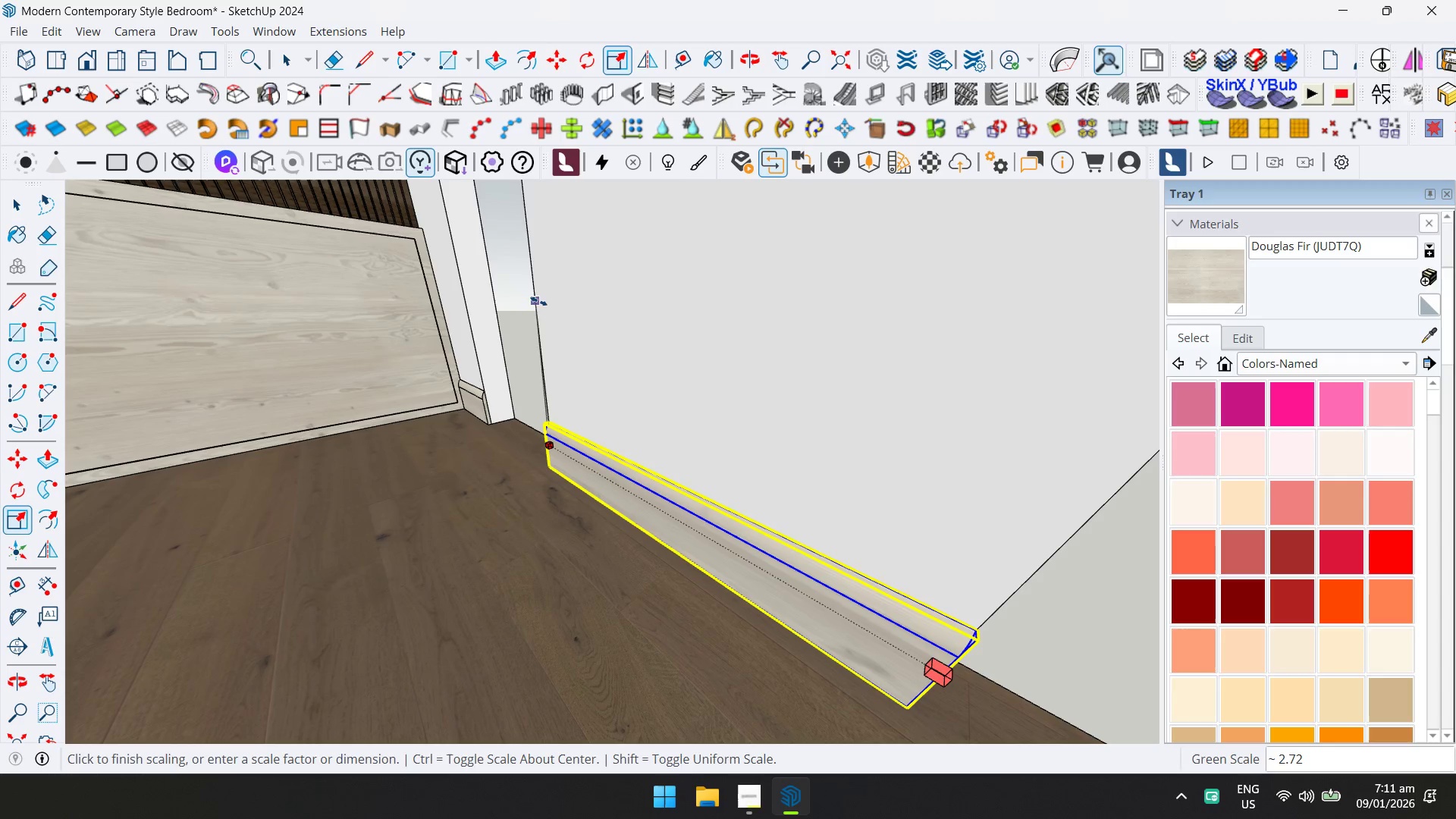 
left_click([535, 301])
 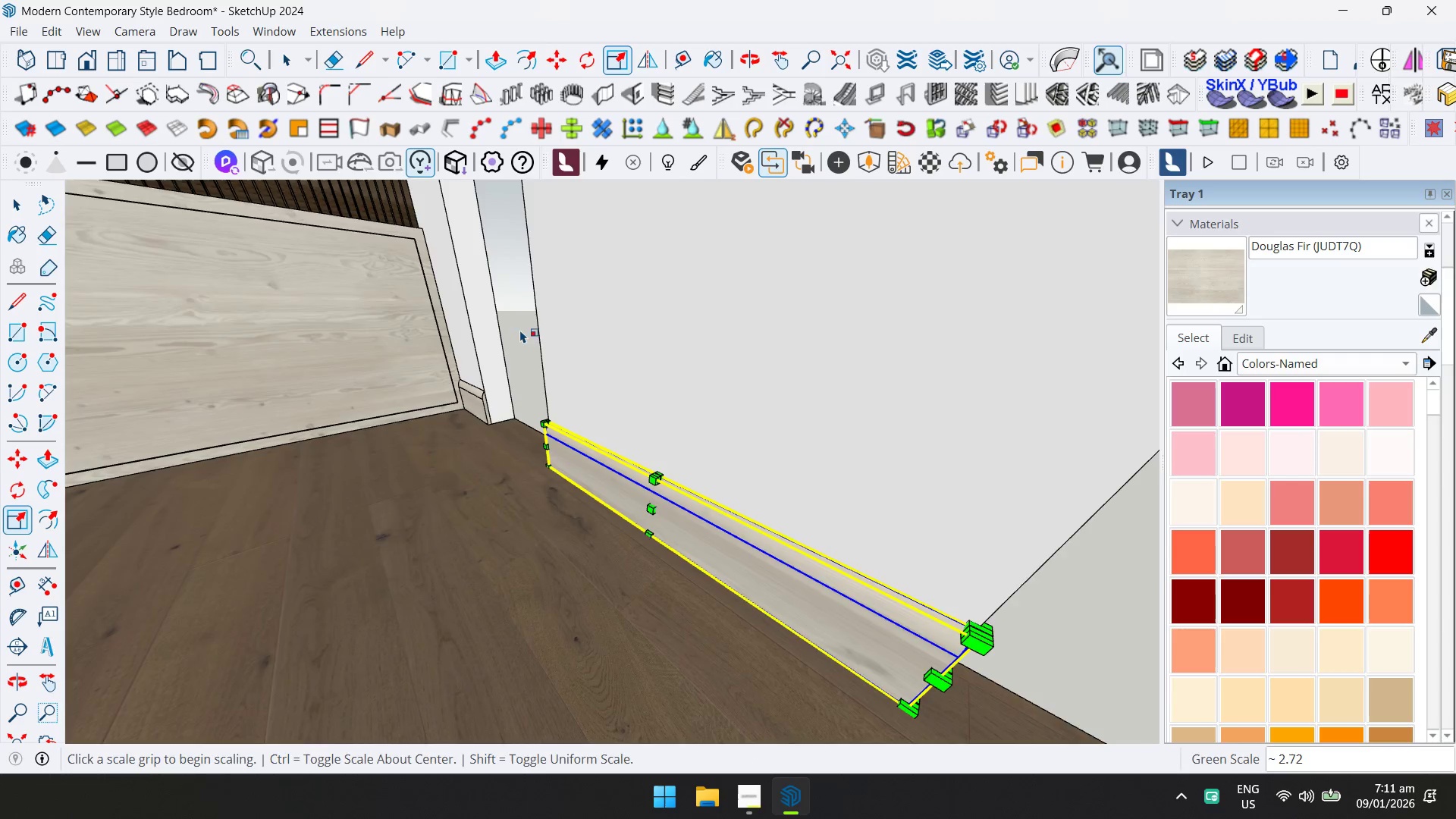 
scroll: coordinate [492, 428], scroll_direction: down, amount: 3.0
 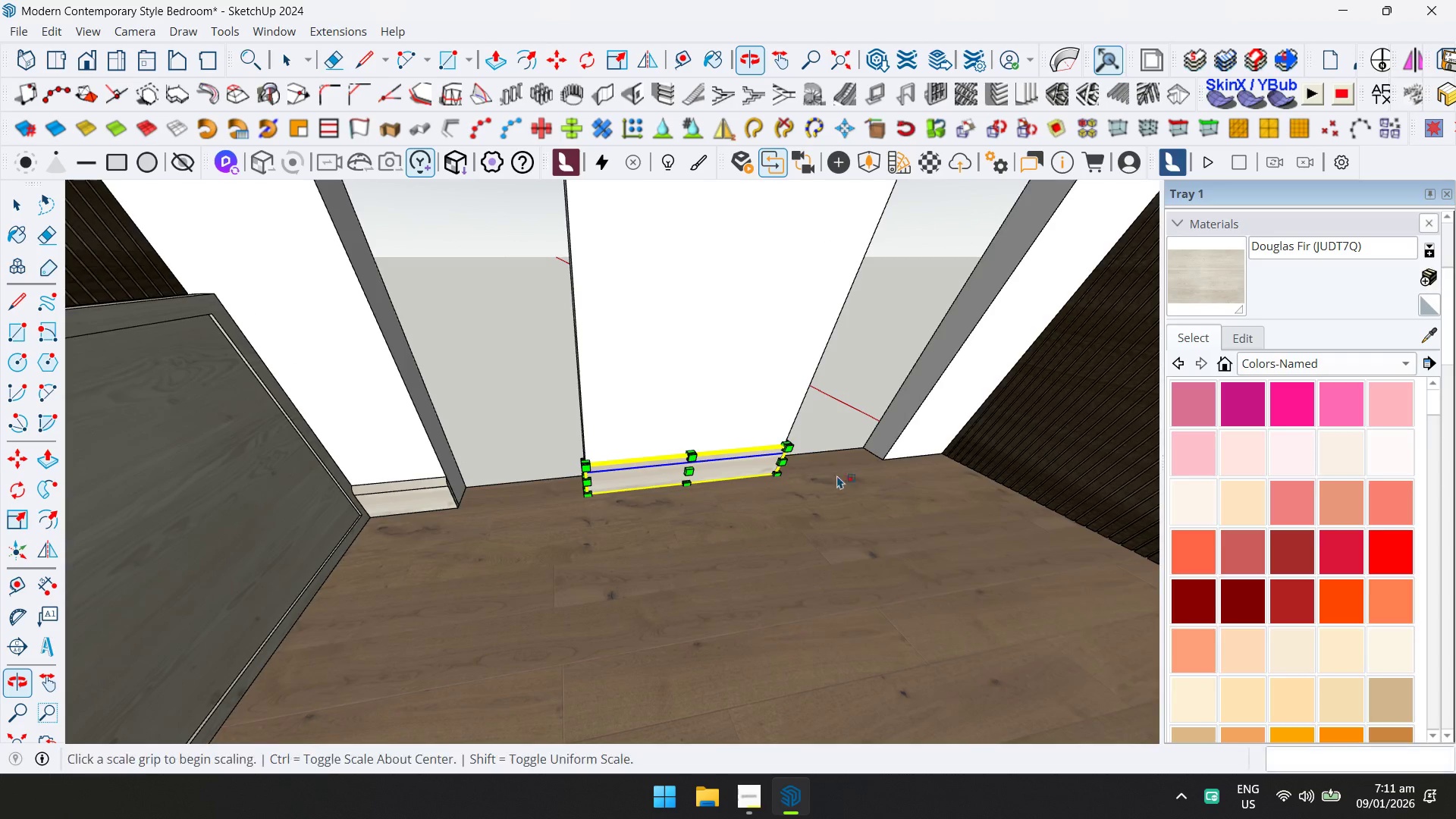 
key(M)
 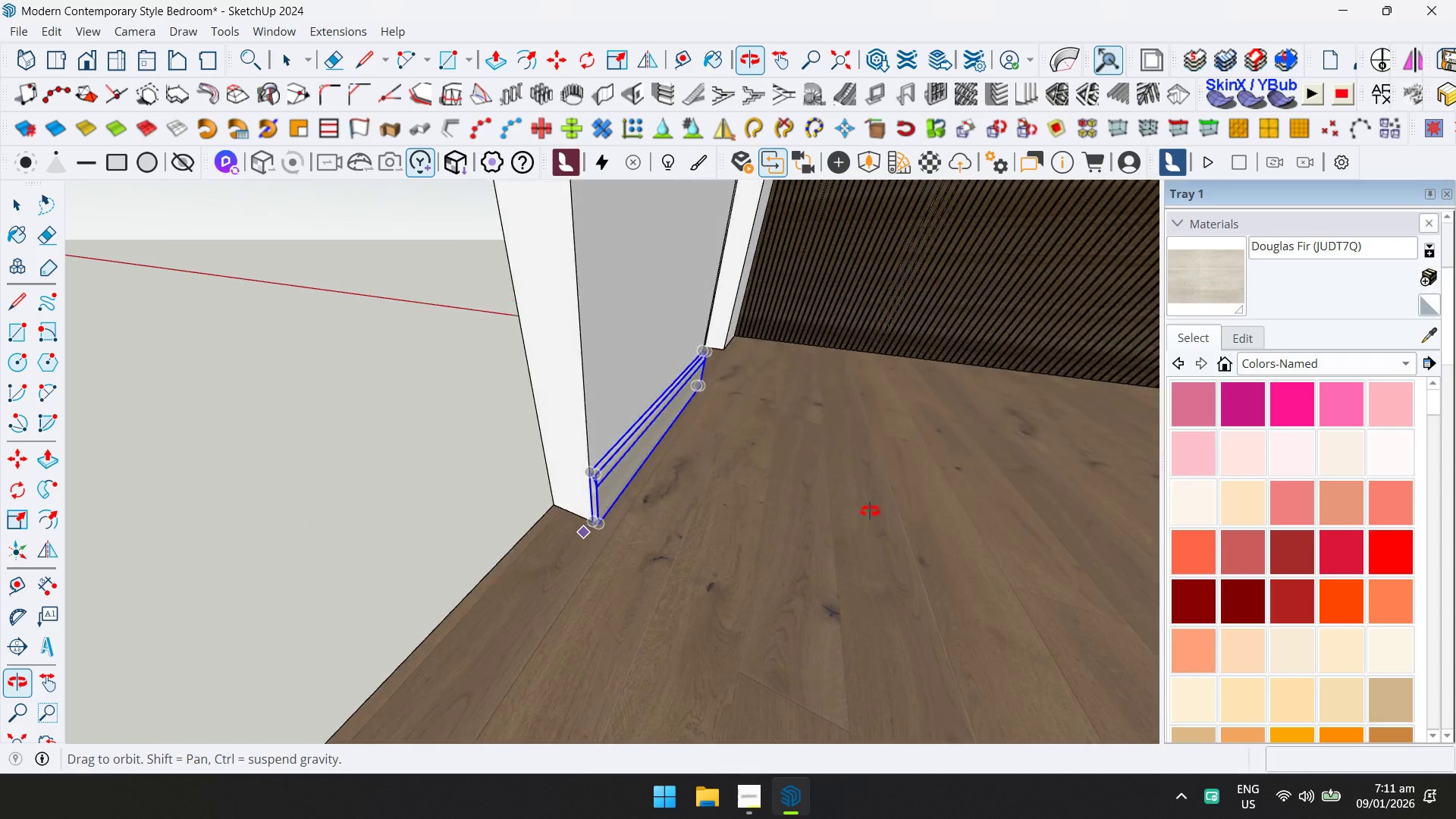 
scroll: coordinate [634, 494], scroll_direction: up, amount: 5.0
 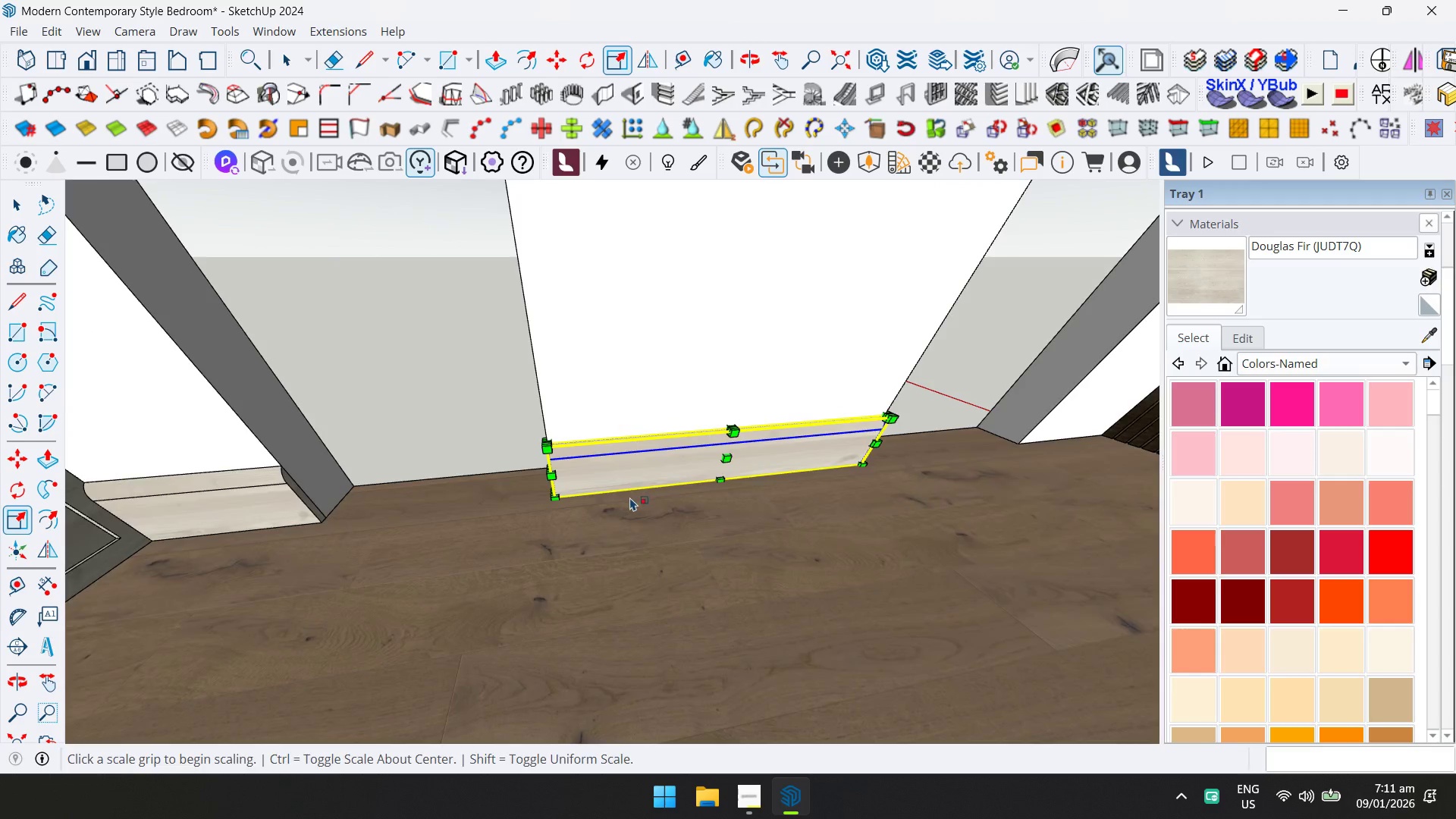 
key(Control+ControlLeft)
 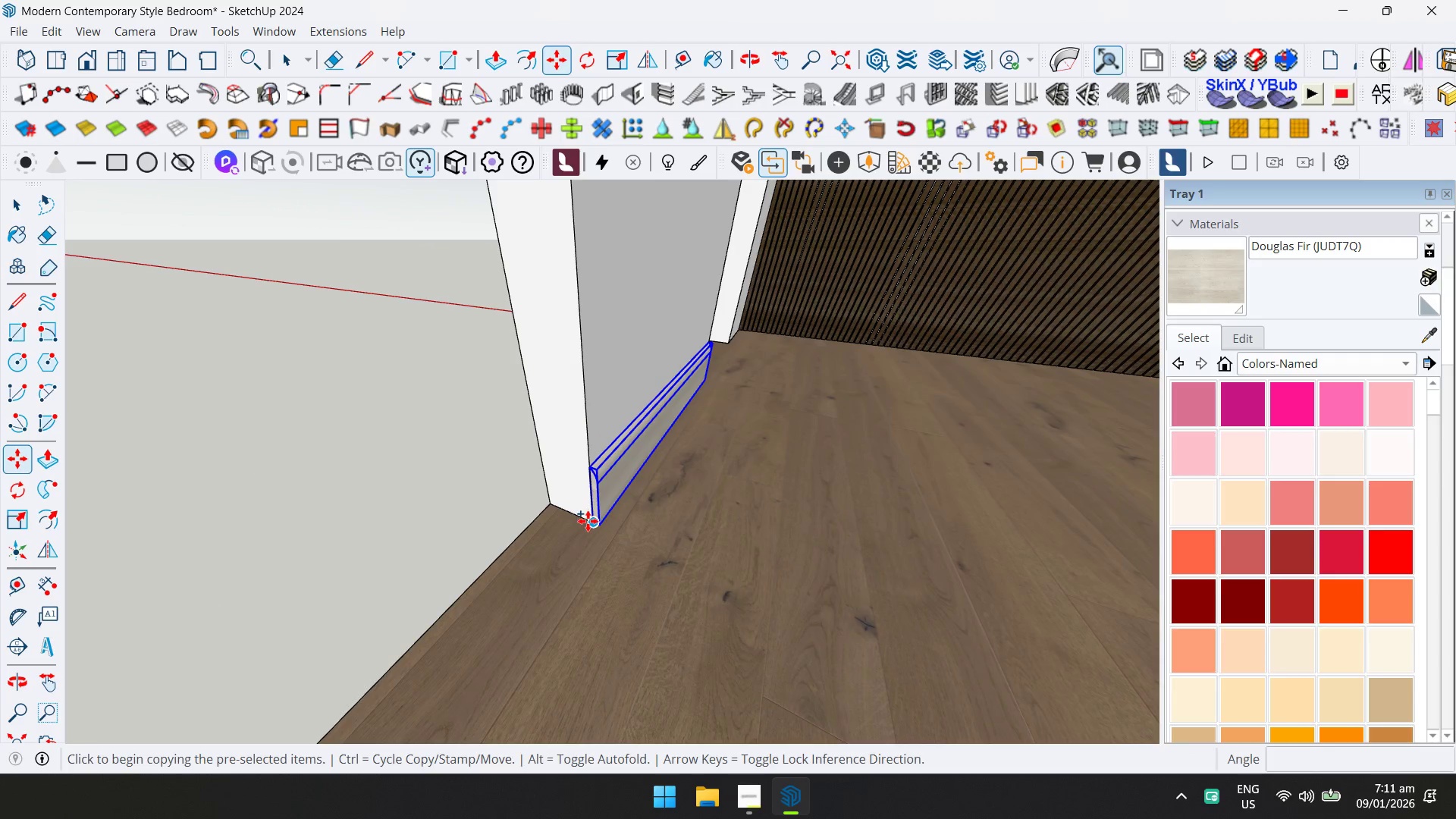 
scroll: coordinate [591, 516], scroll_direction: up, amount: 1.0
 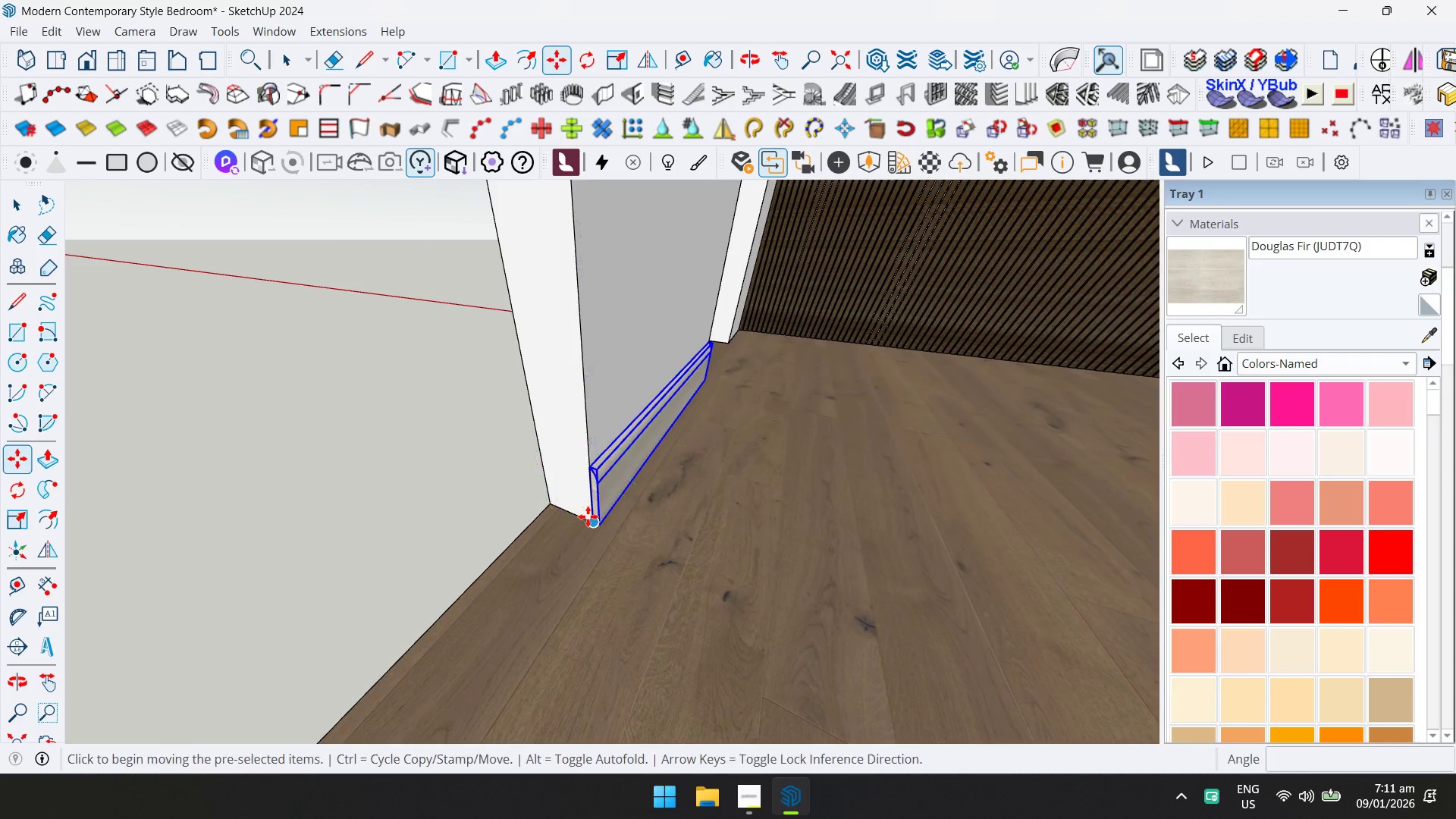 
left_click([588, 521])
 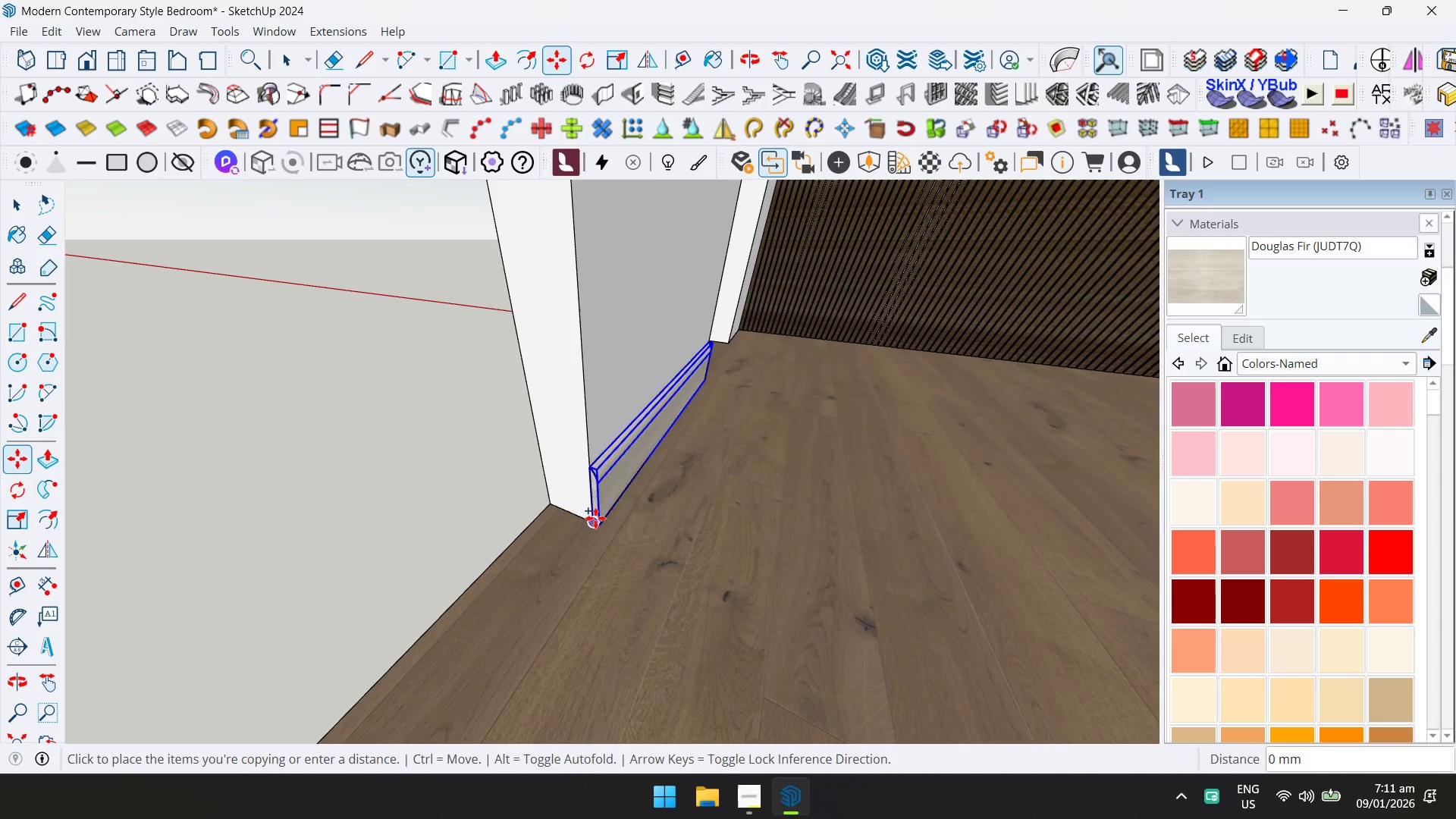 
hold_key(key=ShiftLeft, duration=0.33)
 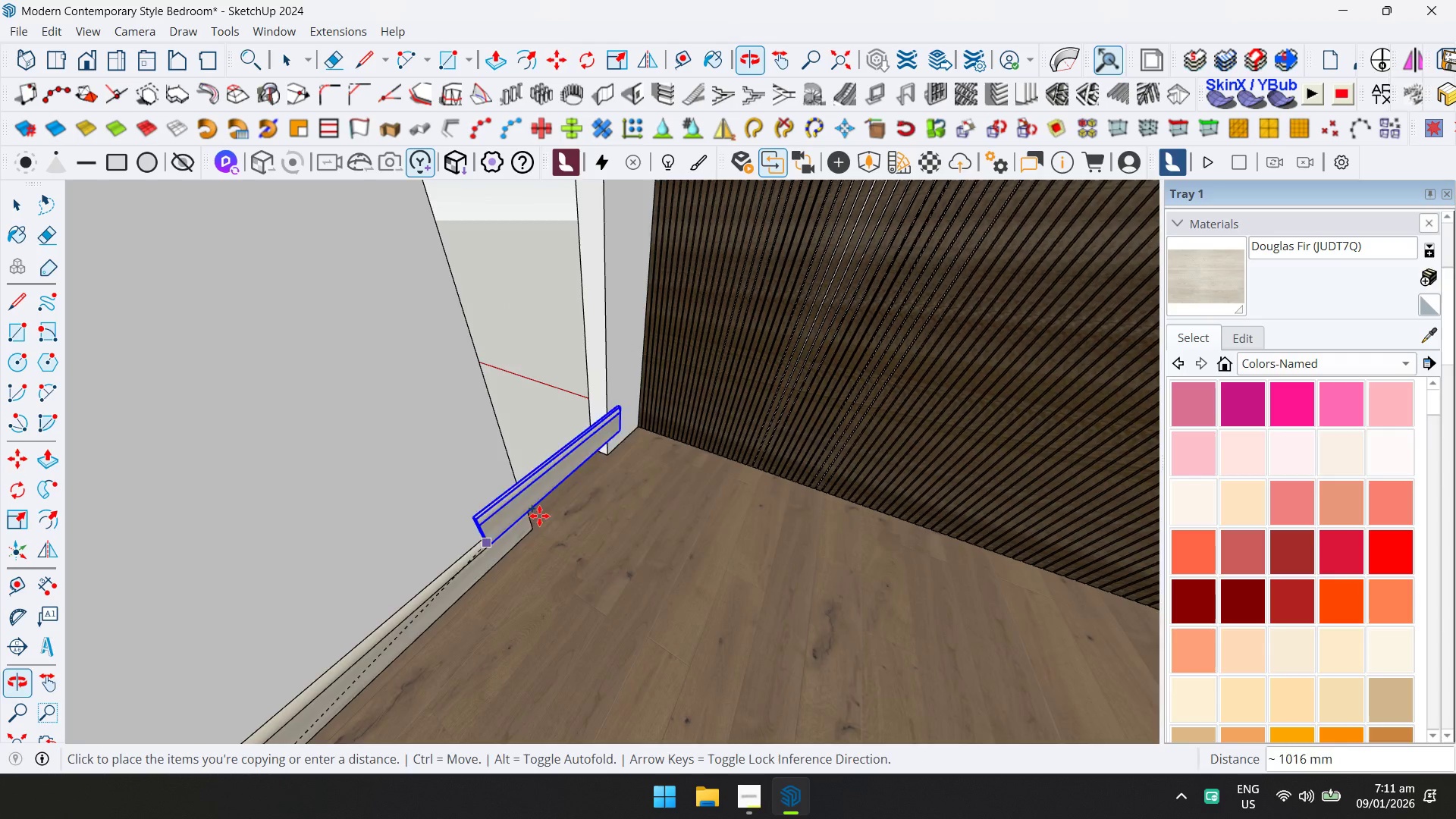 
scroll: coordinate [622, 450], scroll_direction: up, amount: 6.0
 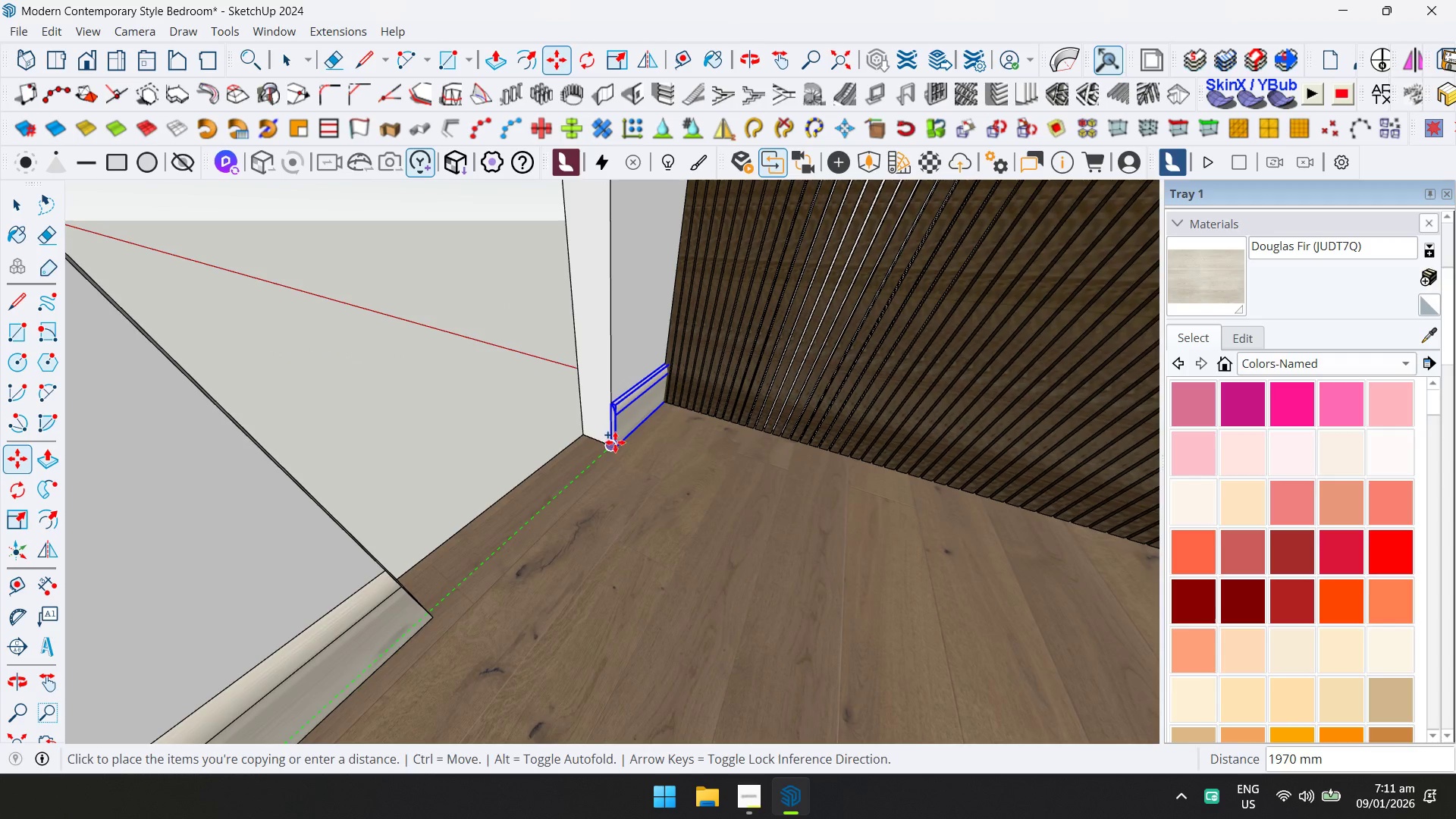 
left_click([615, 442])
 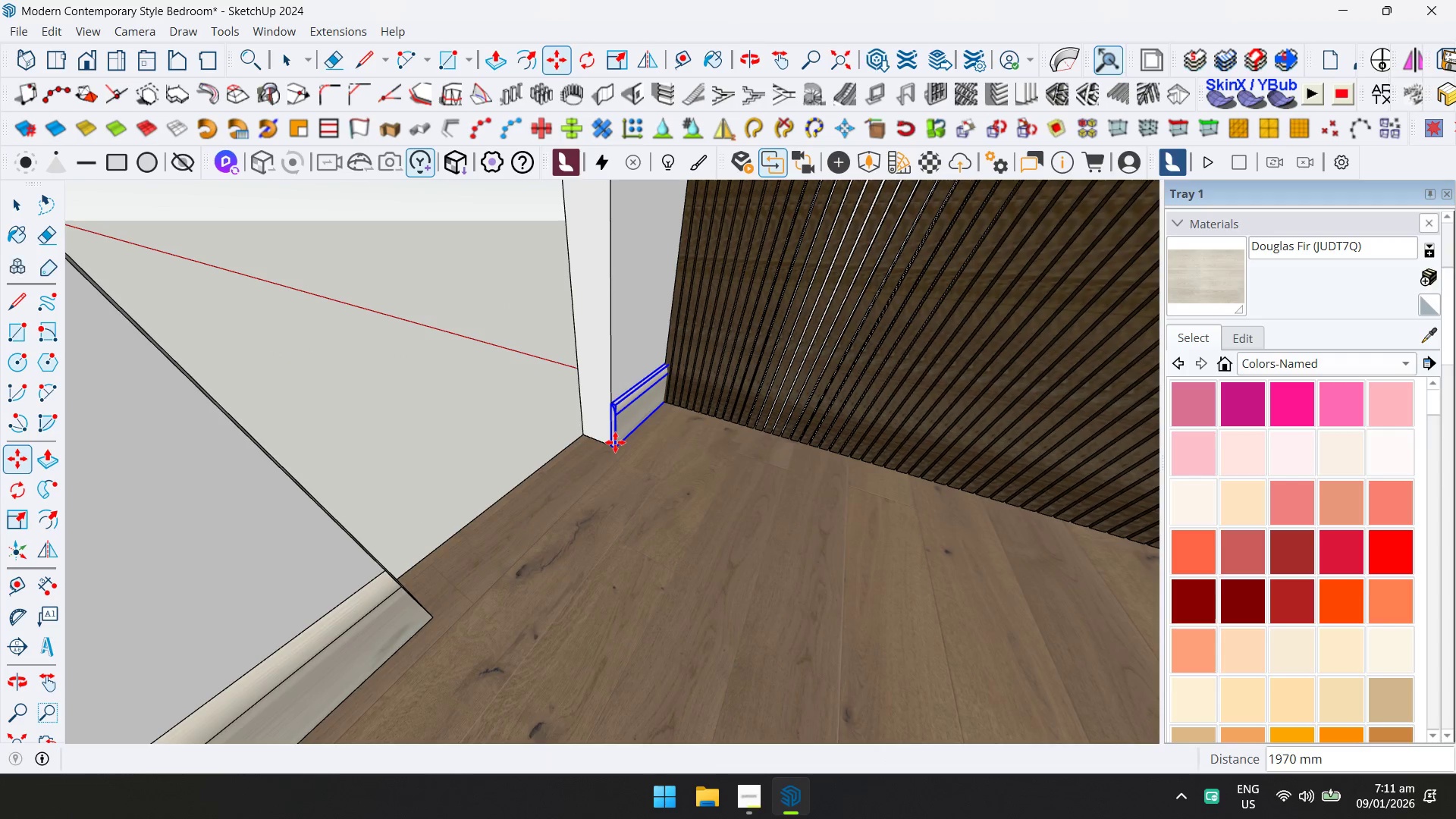 
key(Shift+ShiftLeft)
 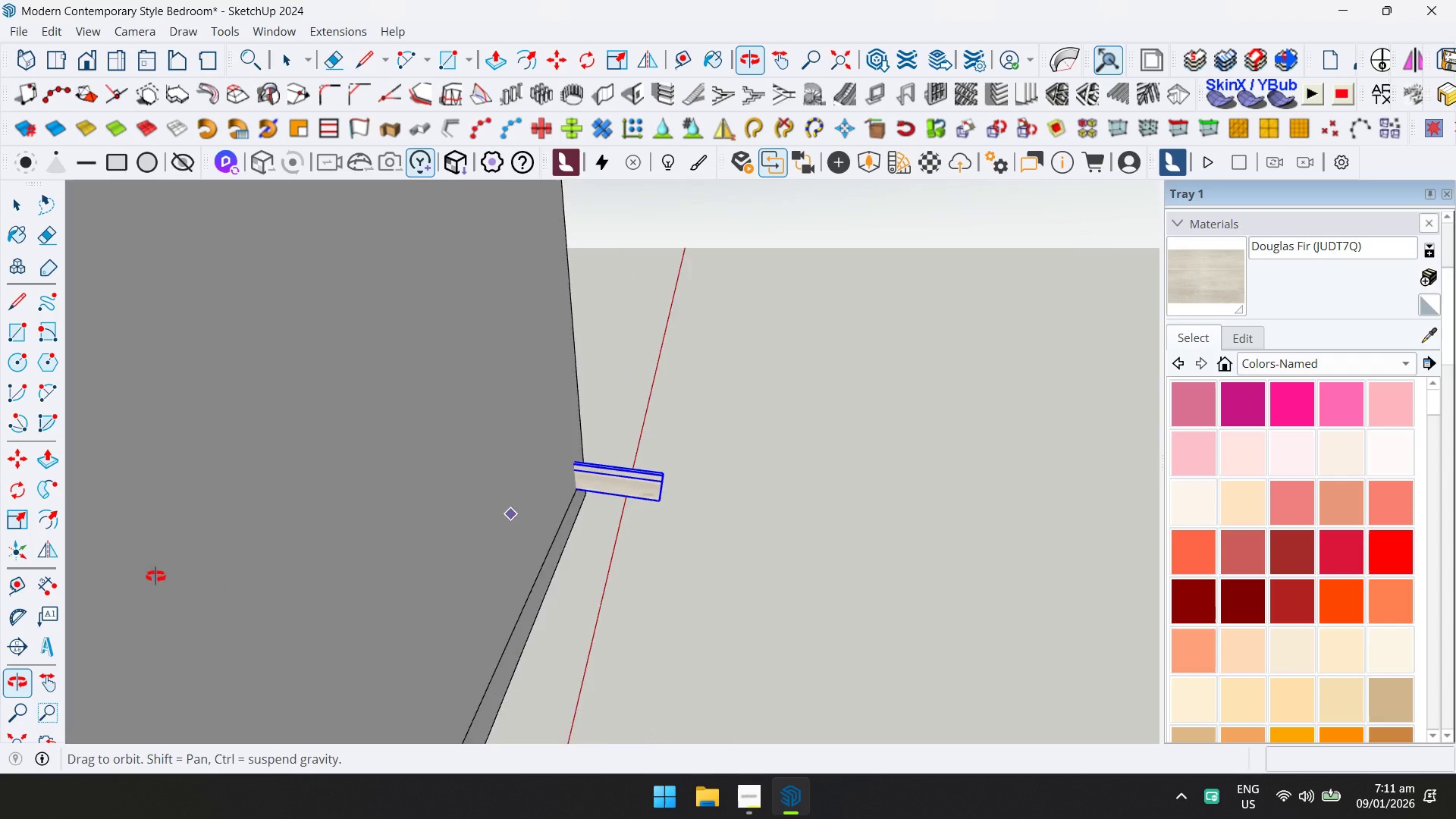 
key(S)
 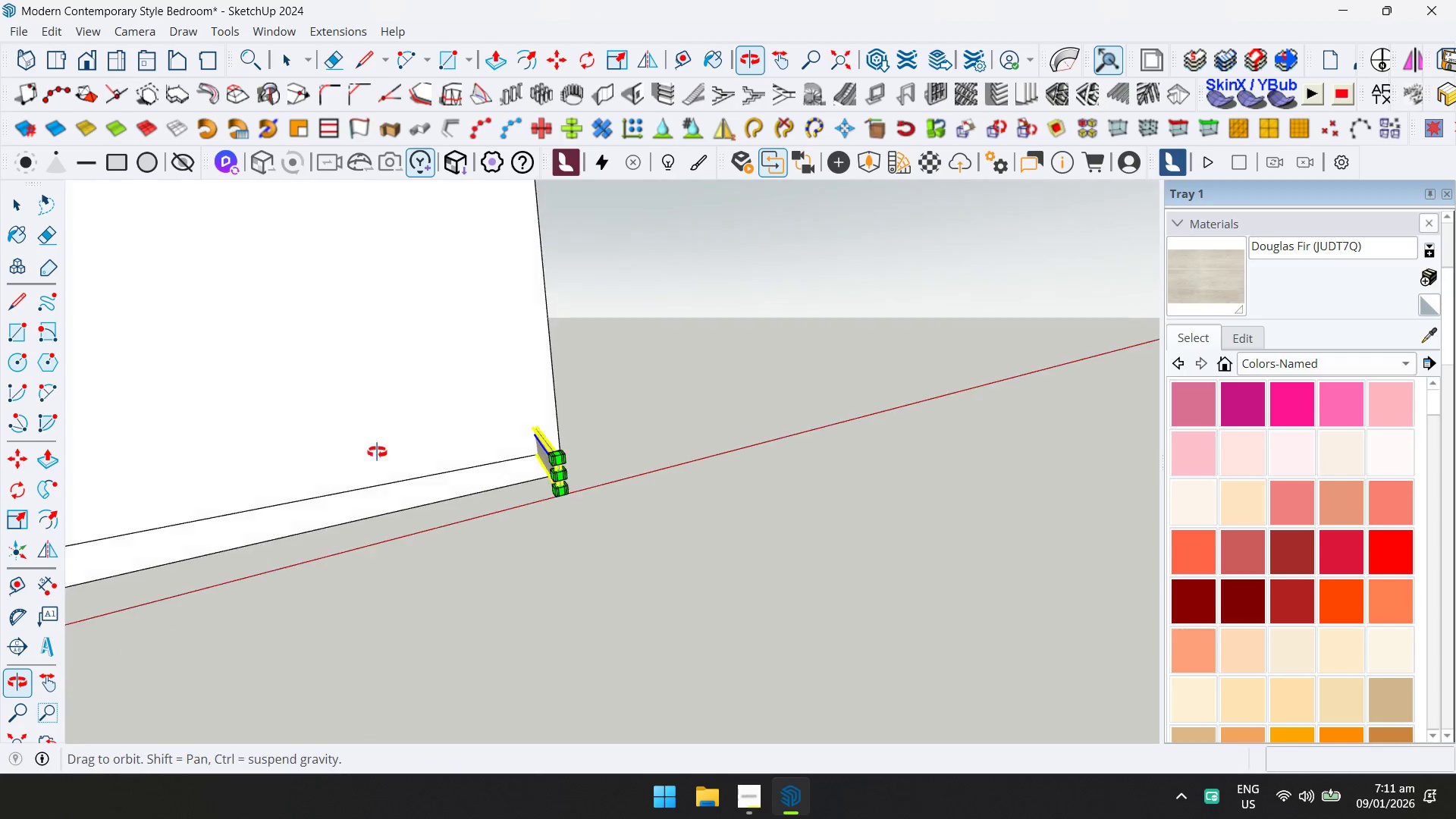 
scroll: coordinate [556, 462], scroll_direction: up, amount: 3.0
 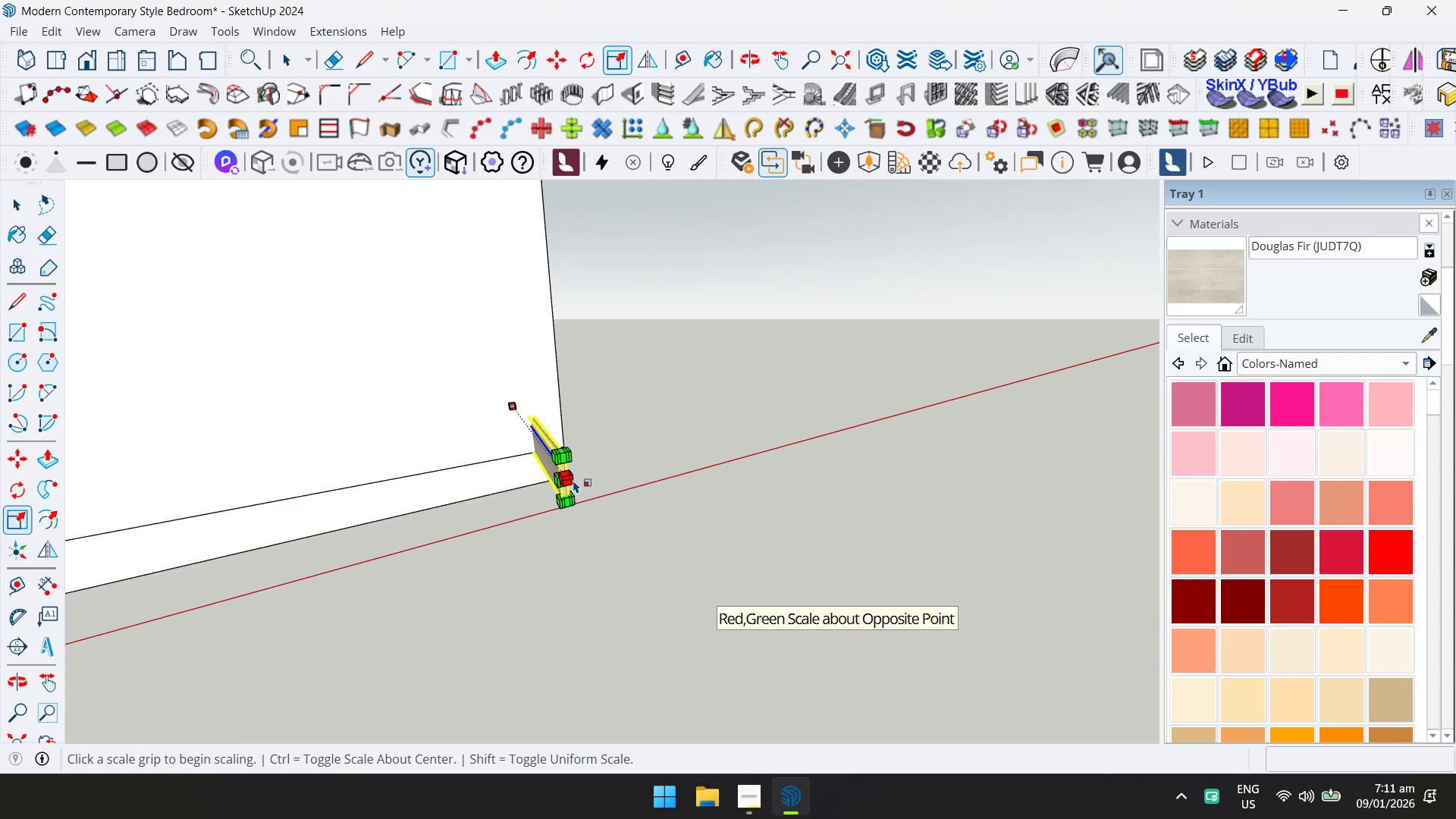 
key(Escape)
 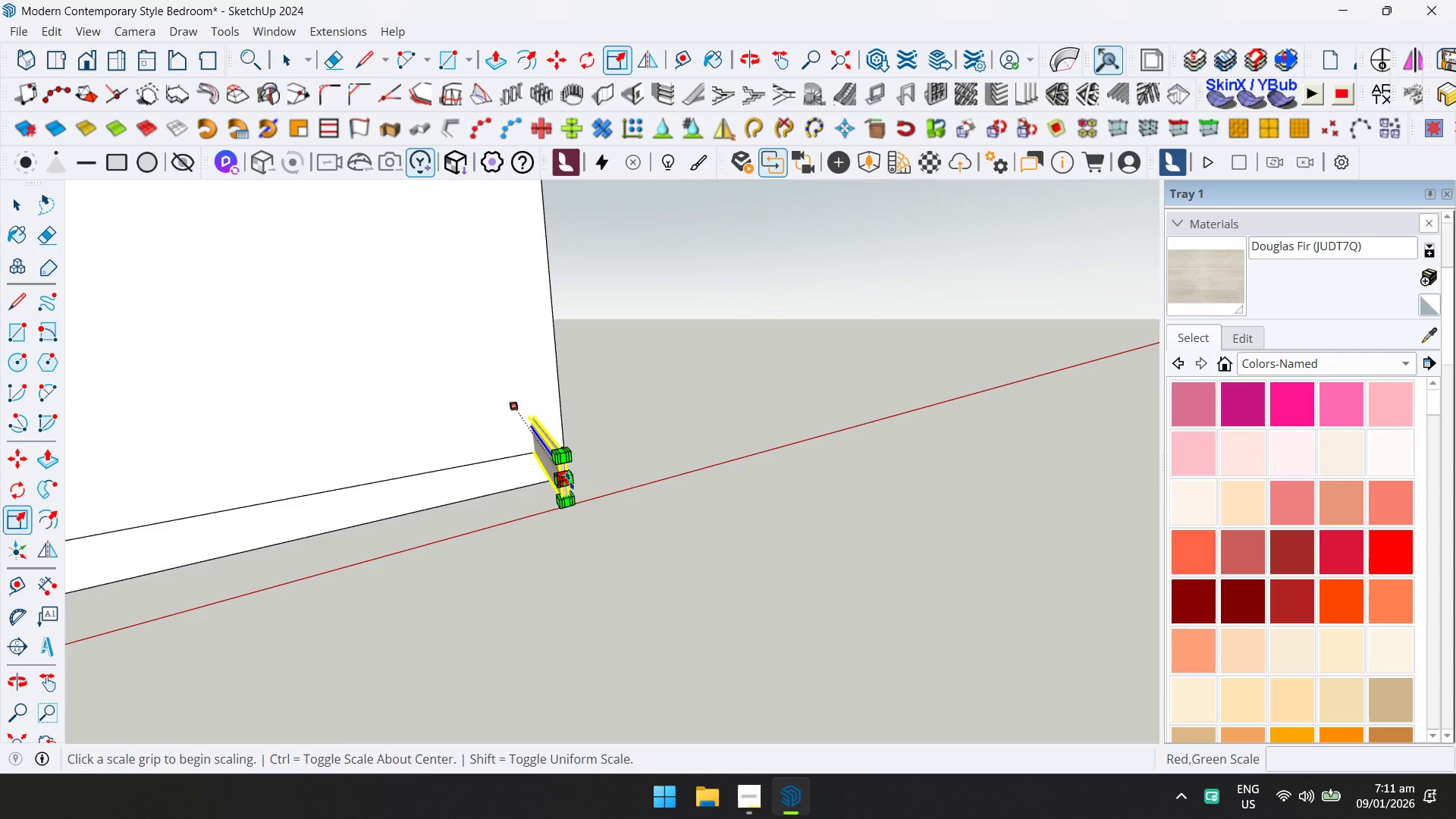 
left_click([572, 481])
 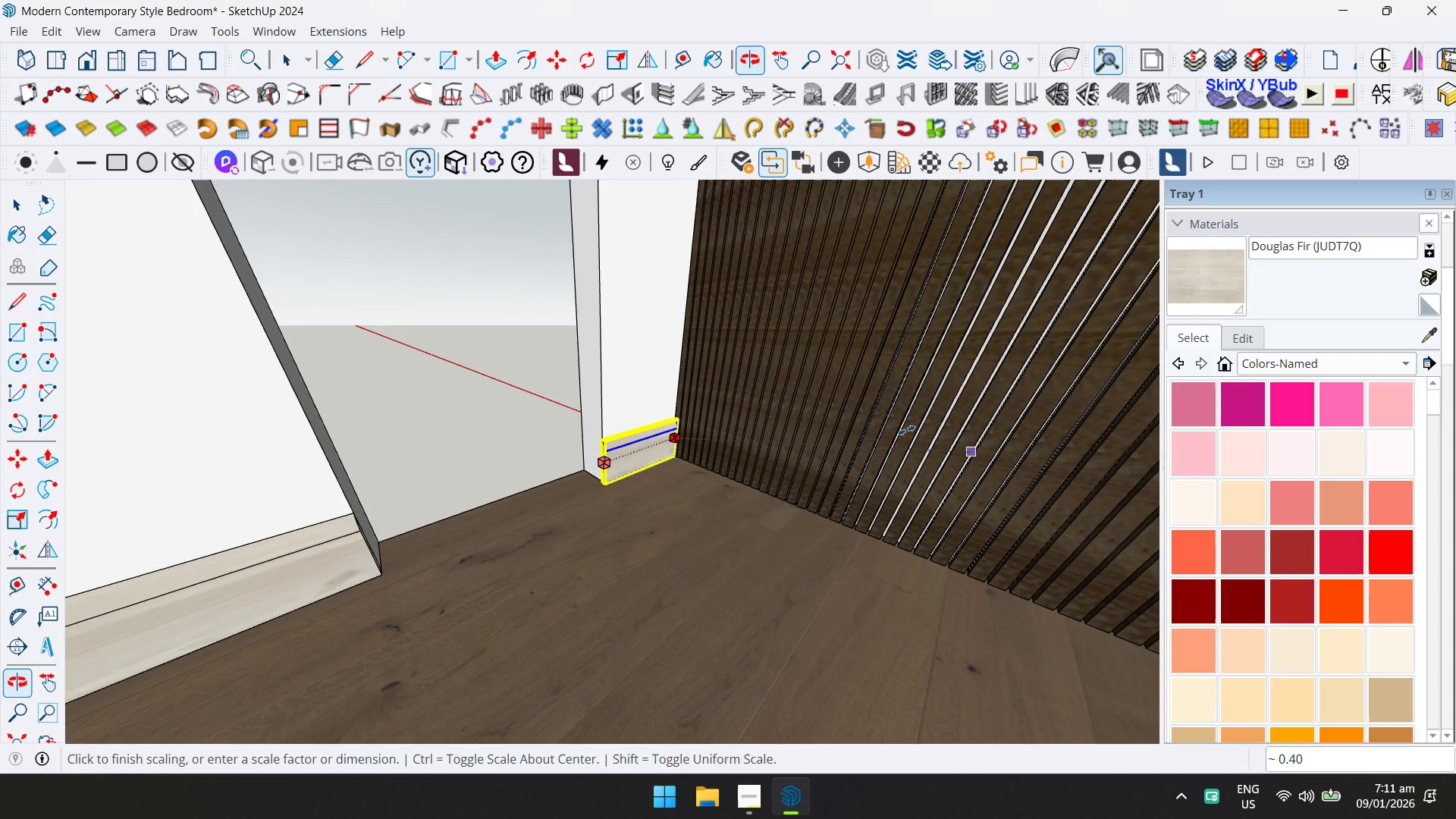 
left_click([752, 339])
 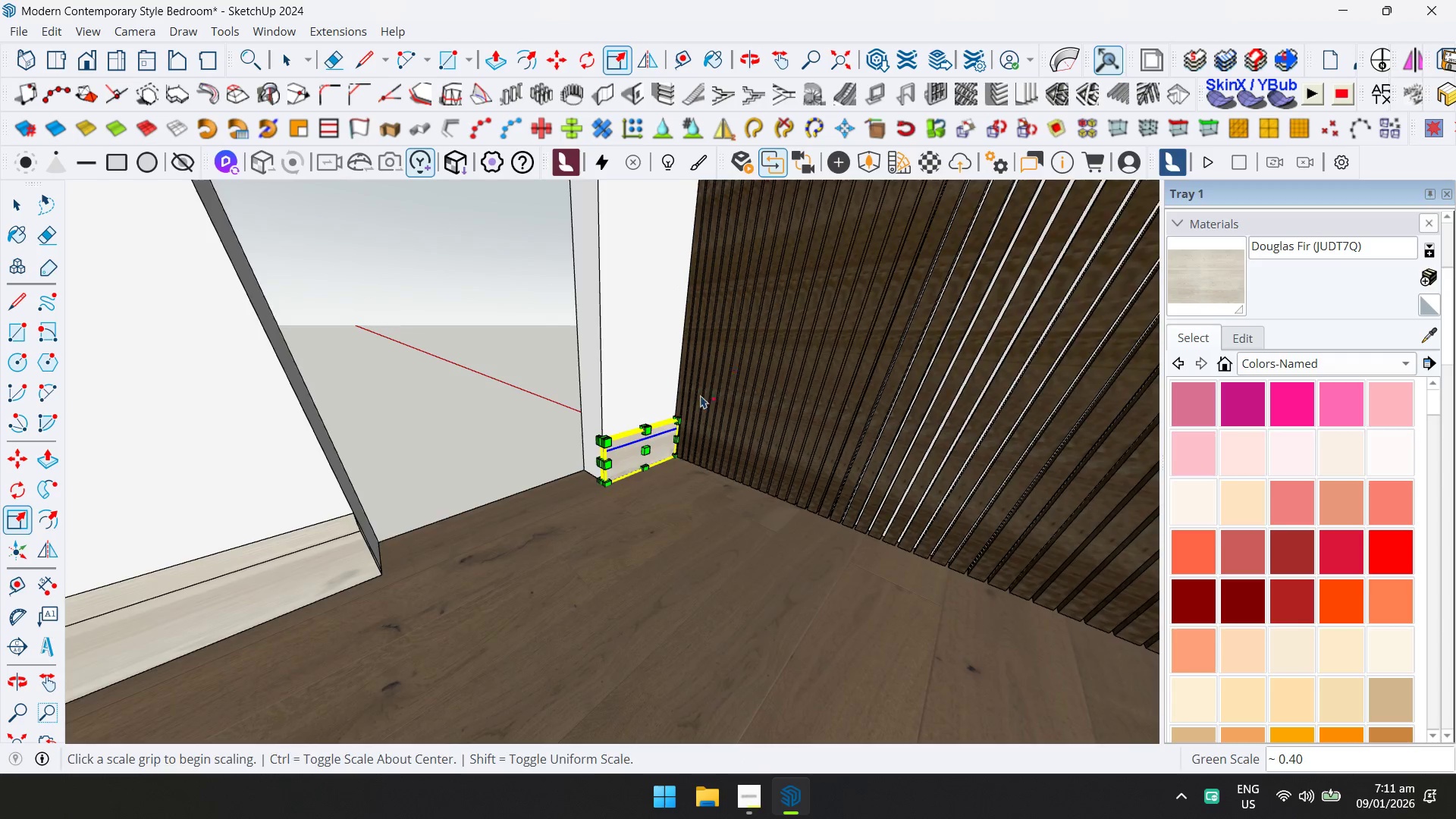 
key(Space)
 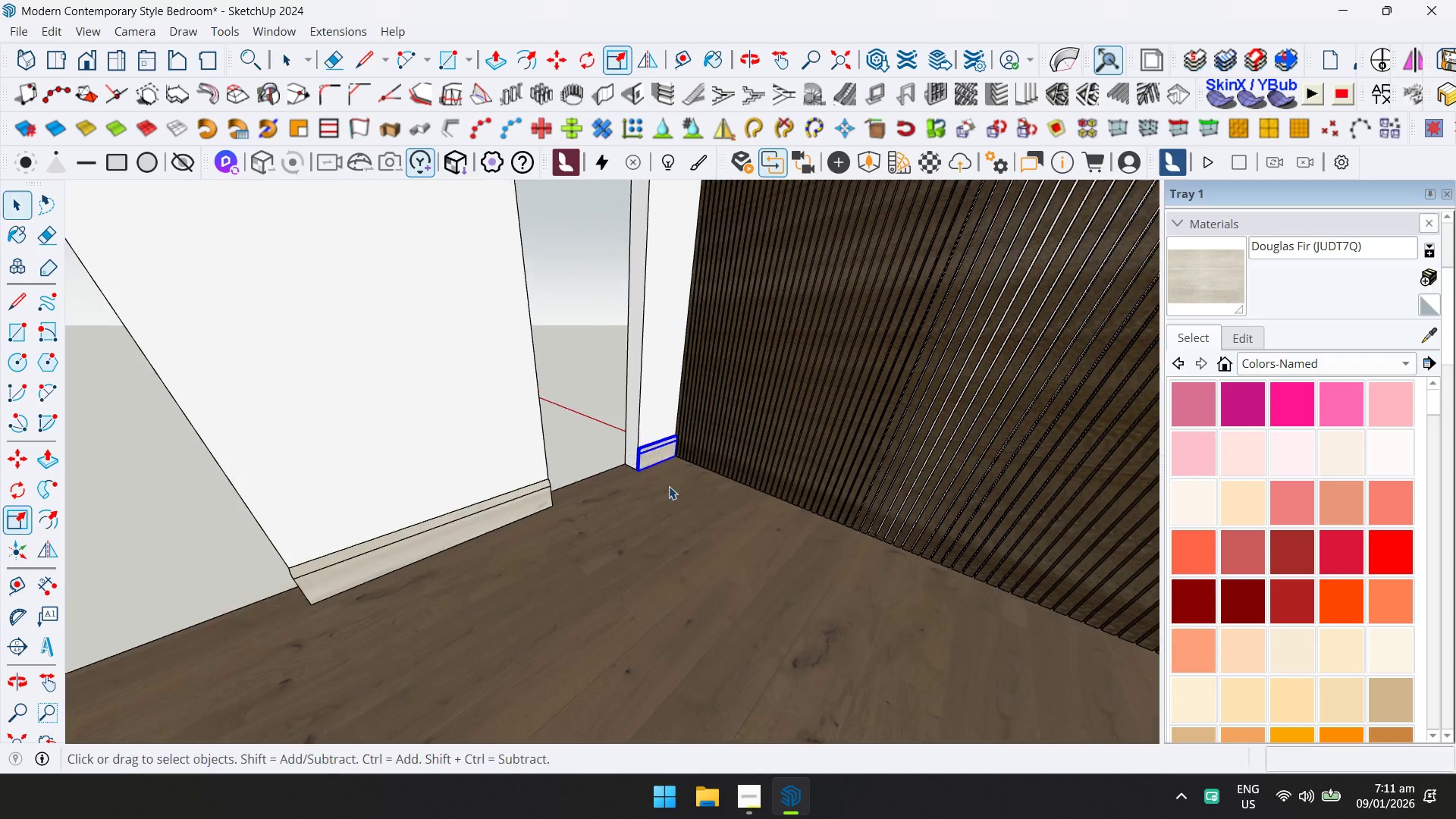 
key(Escape)
 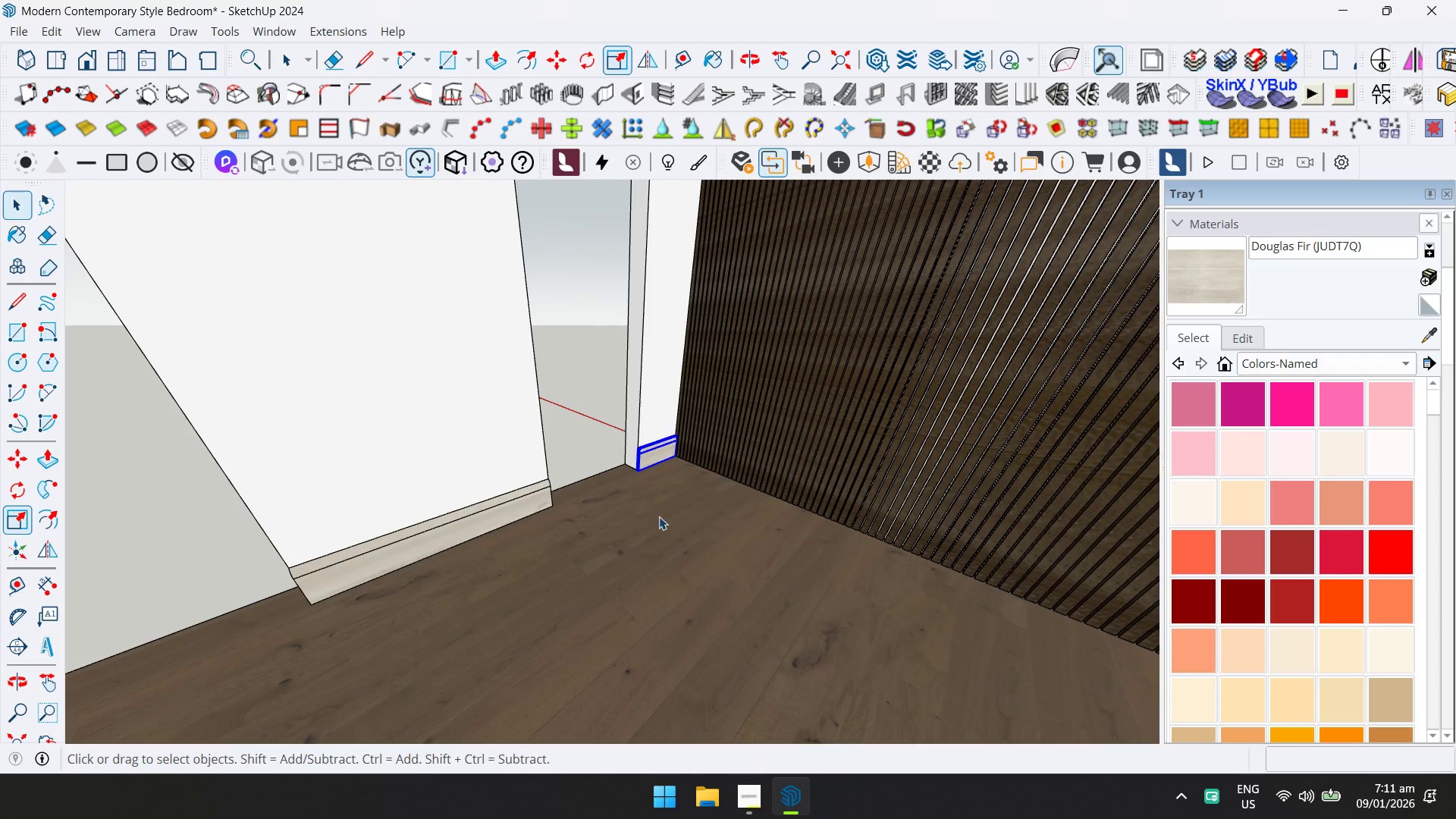 
left_click([657, 518])
 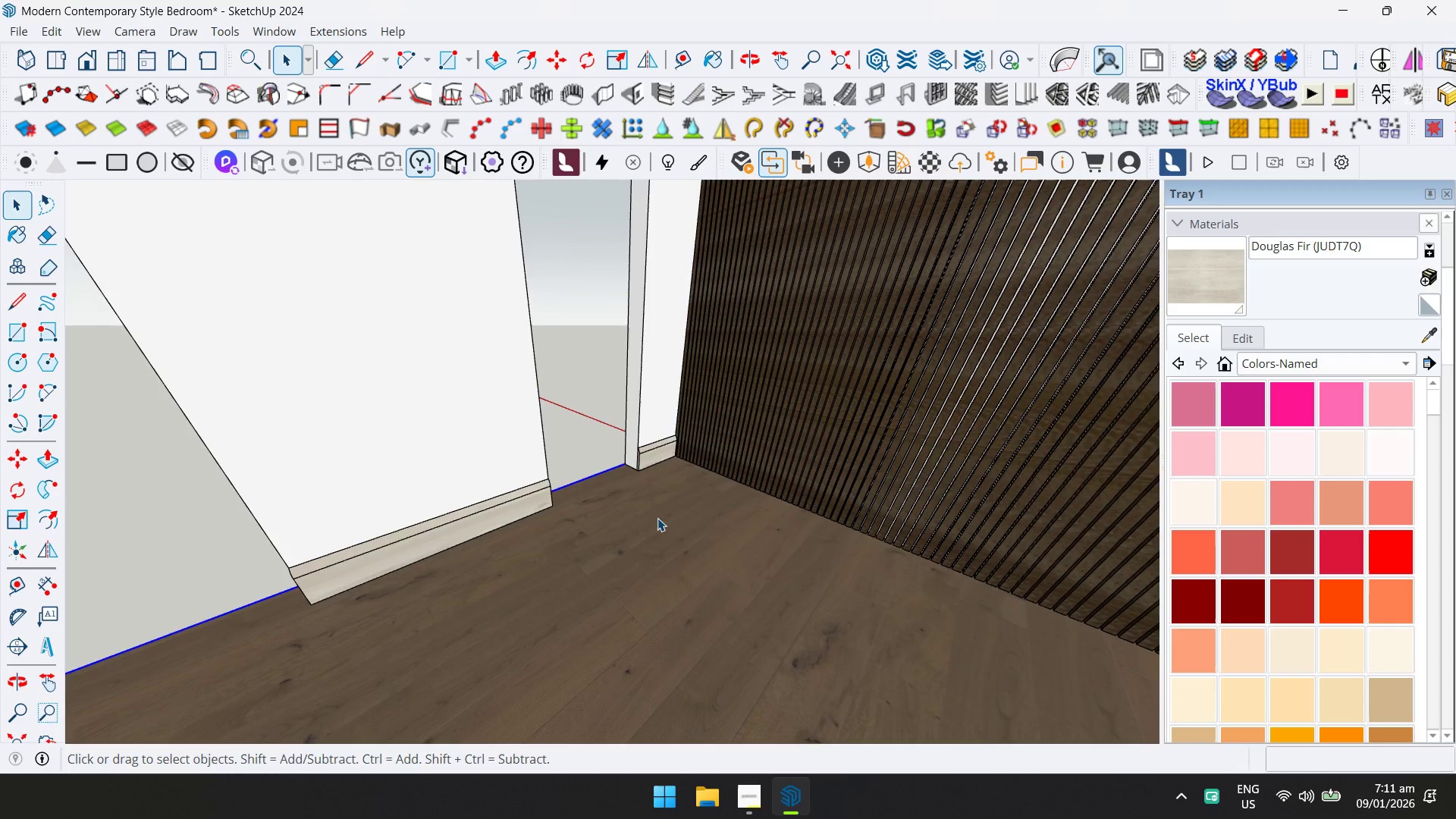 
scroll: coordinate [708, 513], scroll_direction: down, amount: 17.0
 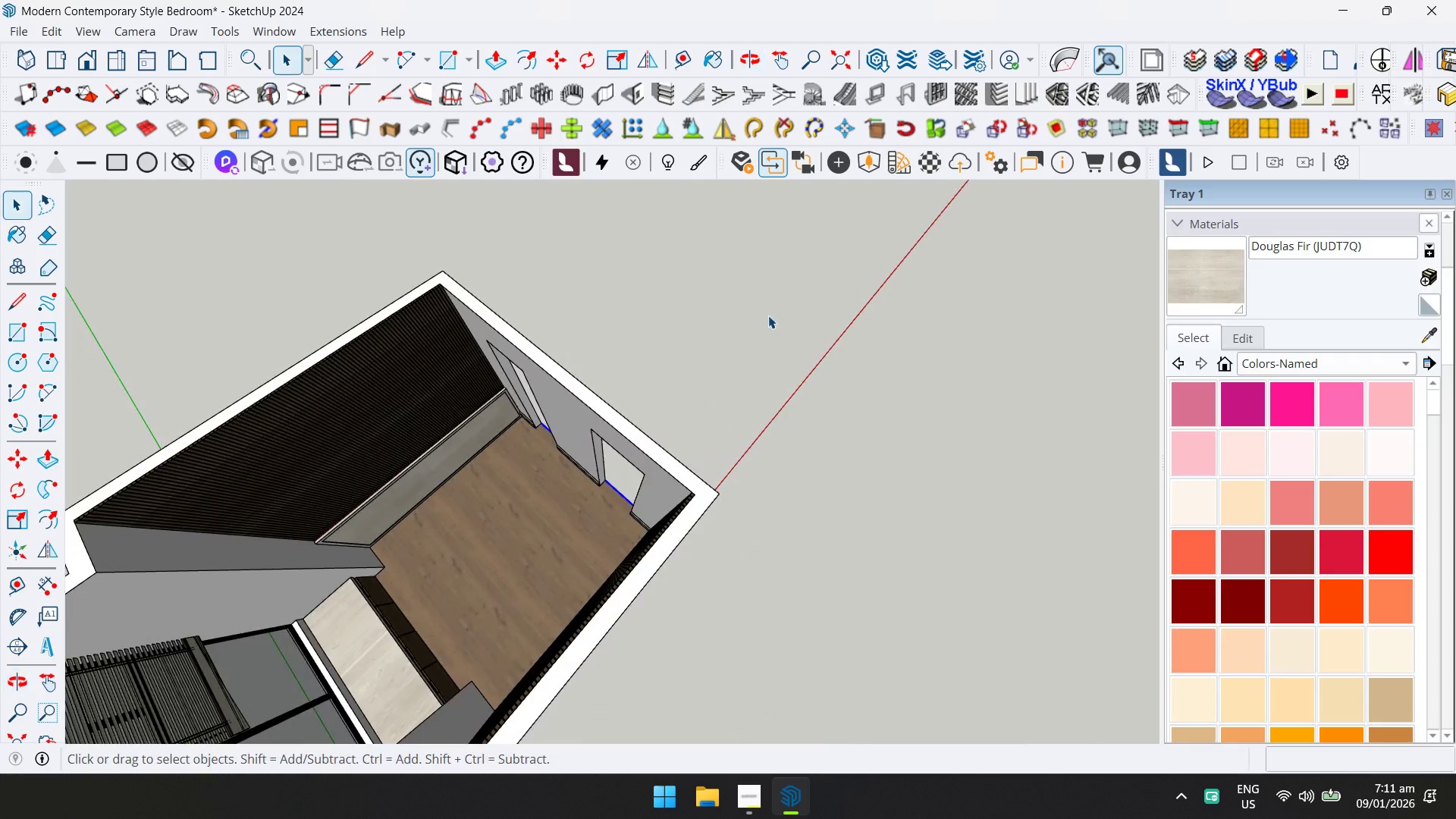 
key(Shift+ShiftLeft)
 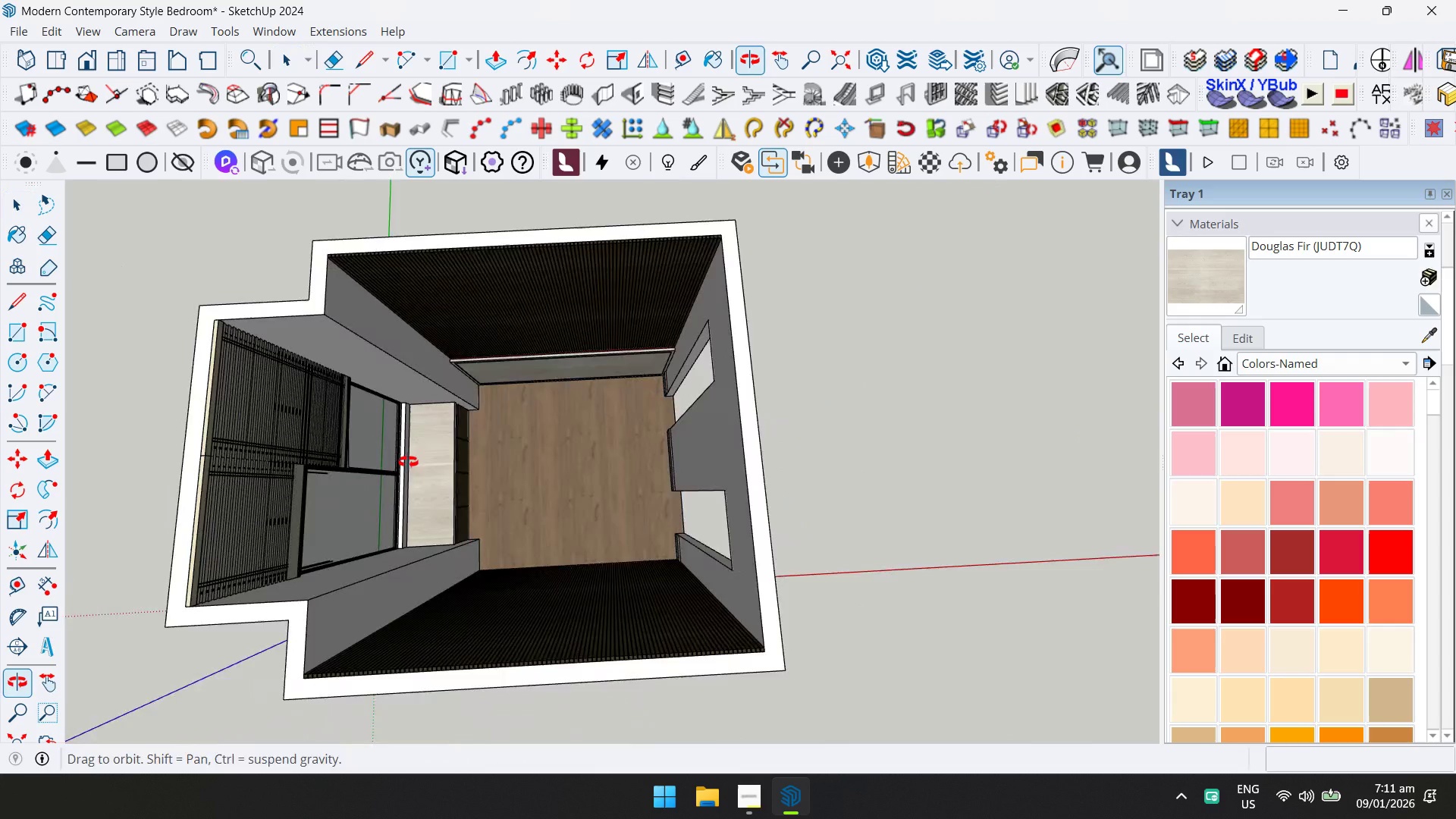 
scroll: coordinate [556, 349], scroll_direction: up, amount: 24.0
 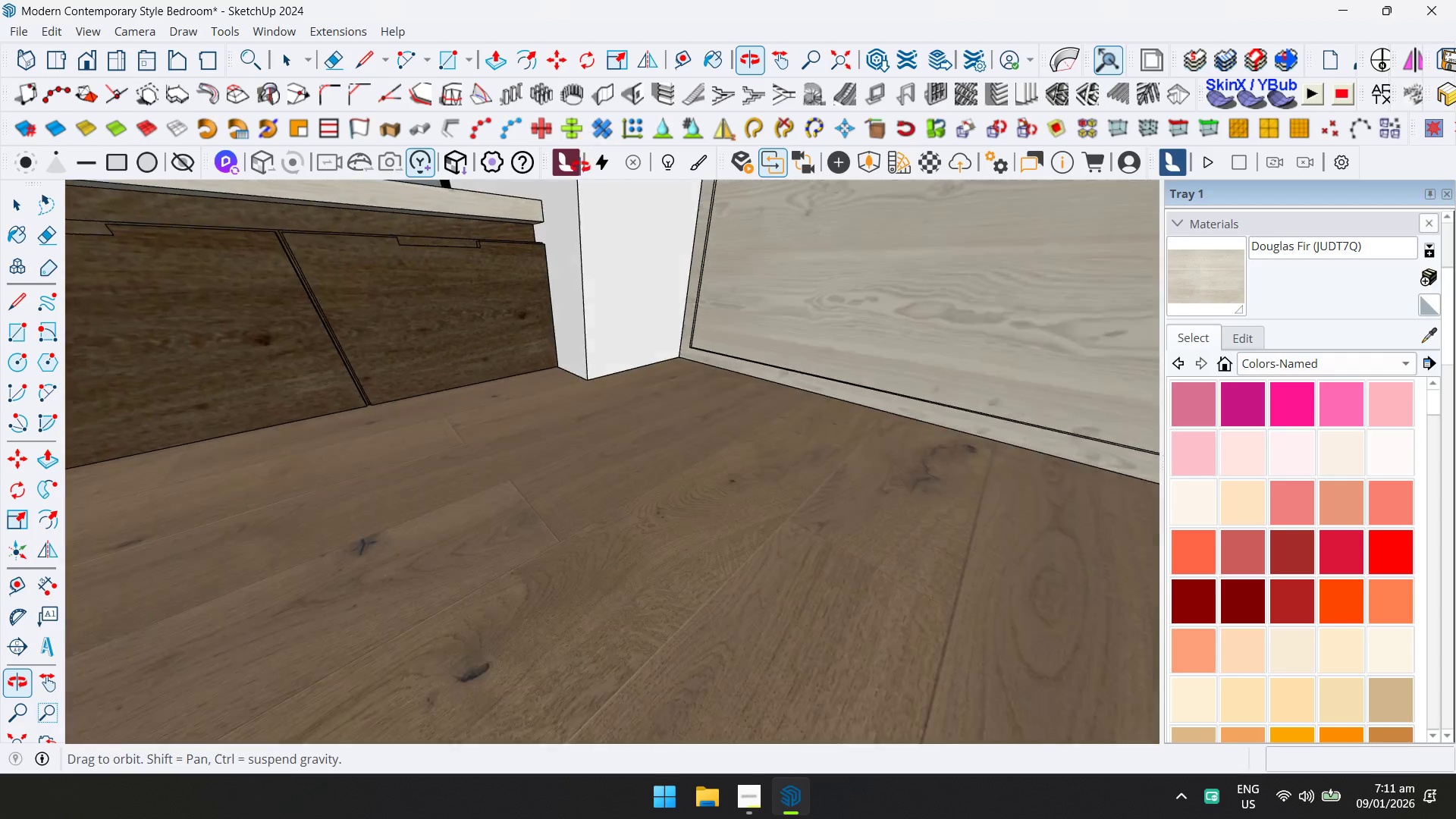 
hold_key(key=ShiftLeft, duration=0.38)
 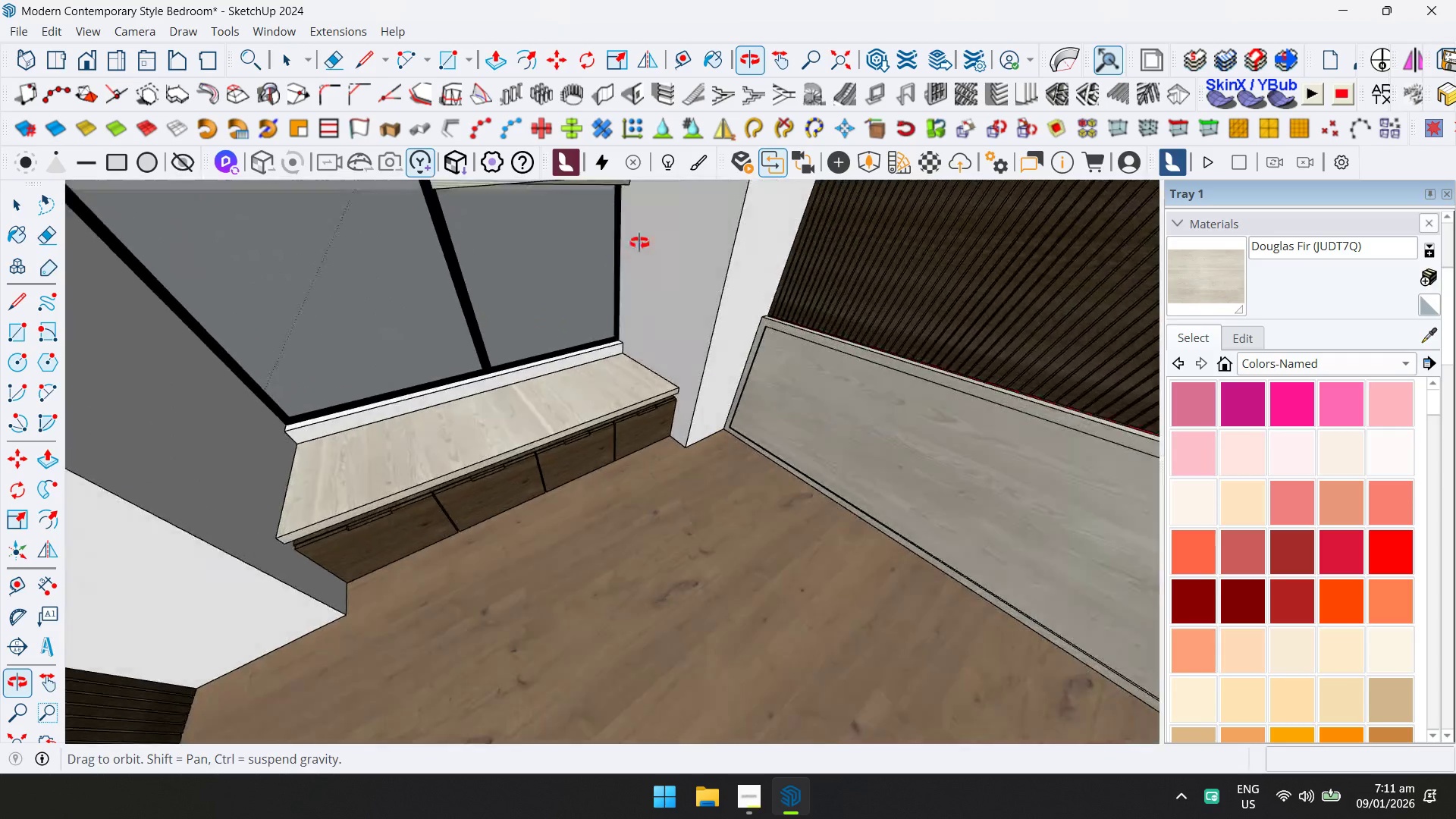 
scroll: coordinate [592, 443], scroll_direction: down, amount: 17.0
 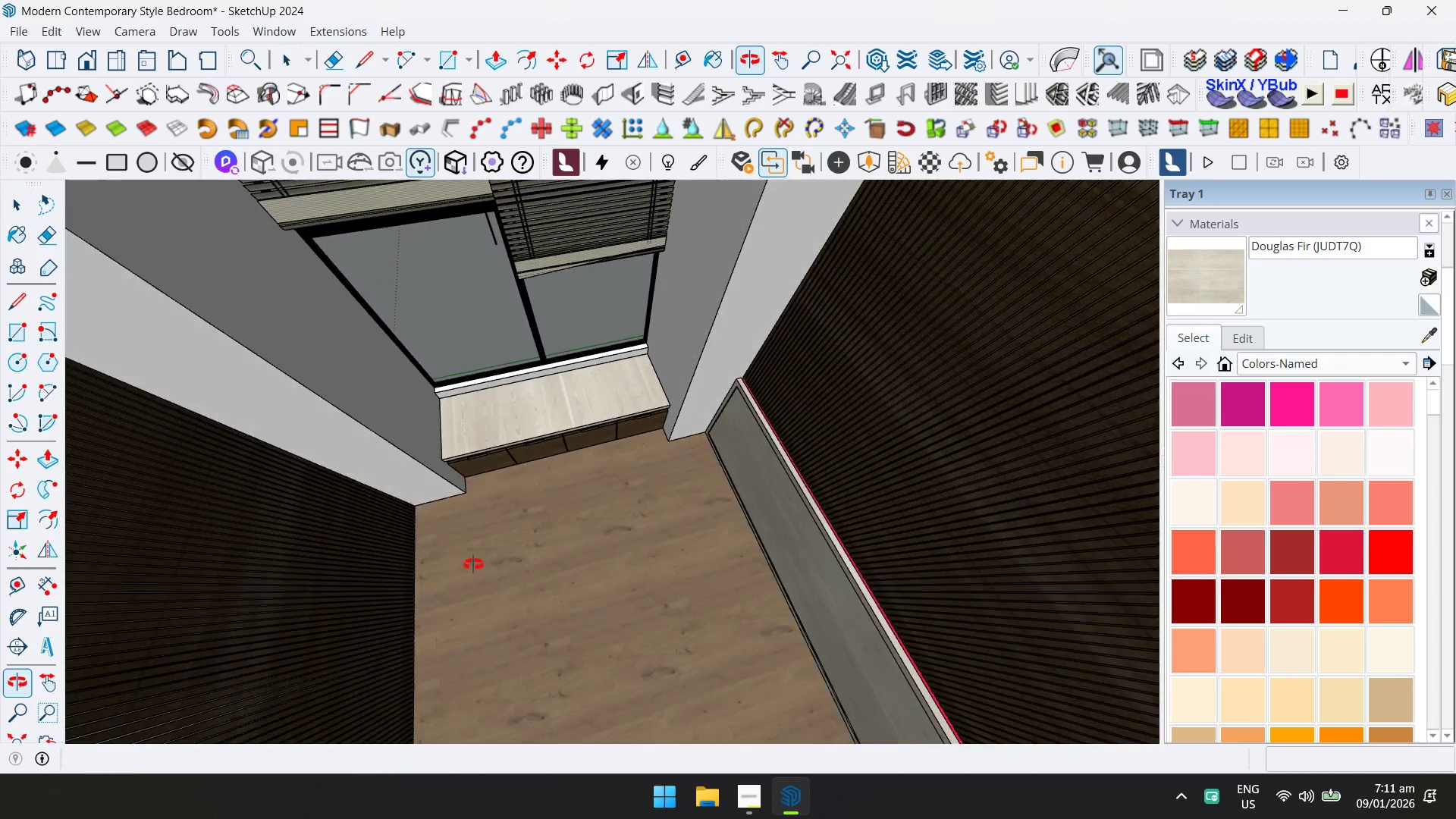 
key(Escape)
 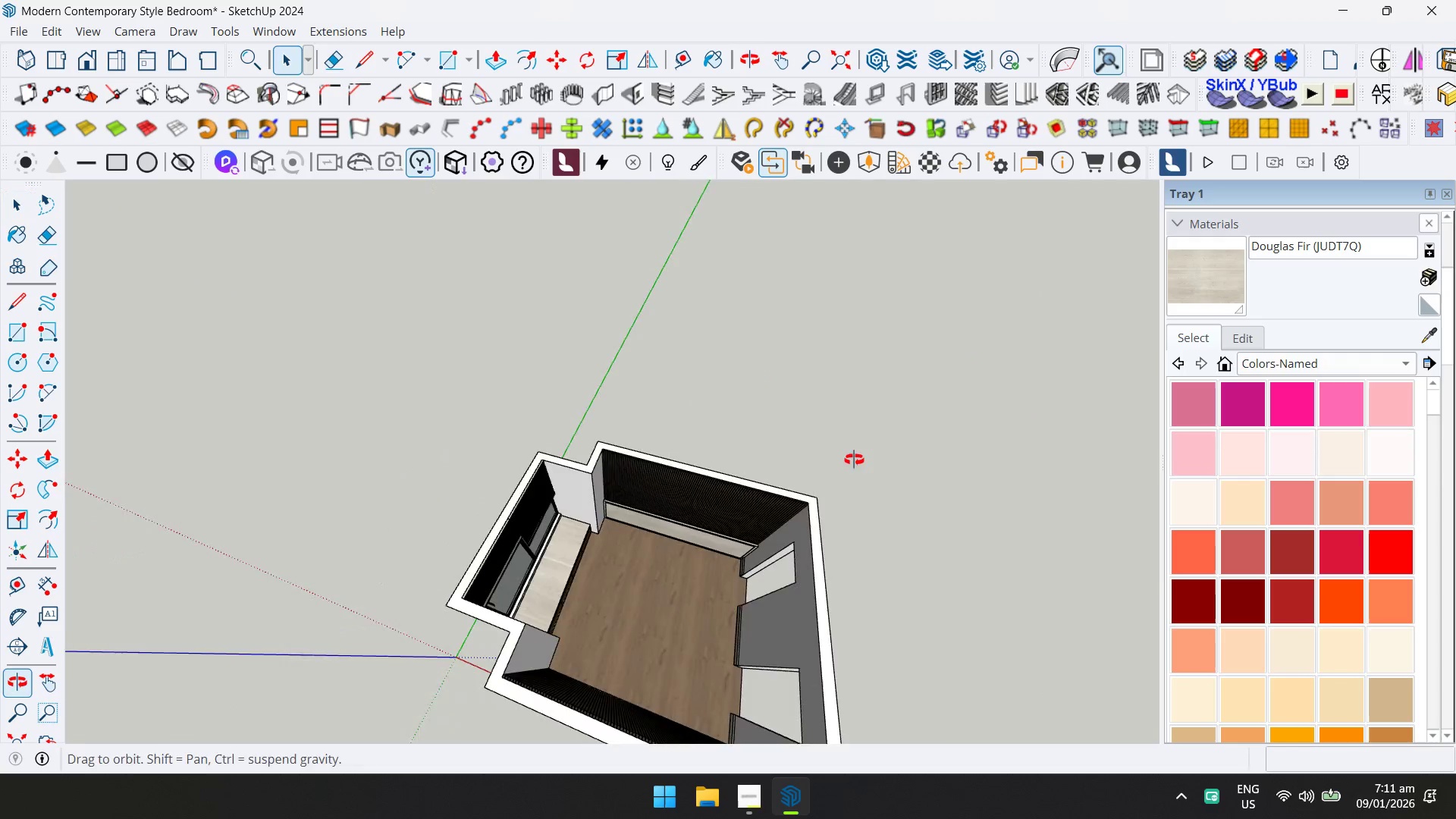 
scroll: coordinate [497, 529], scroll_direction: down, amount: 11.0
 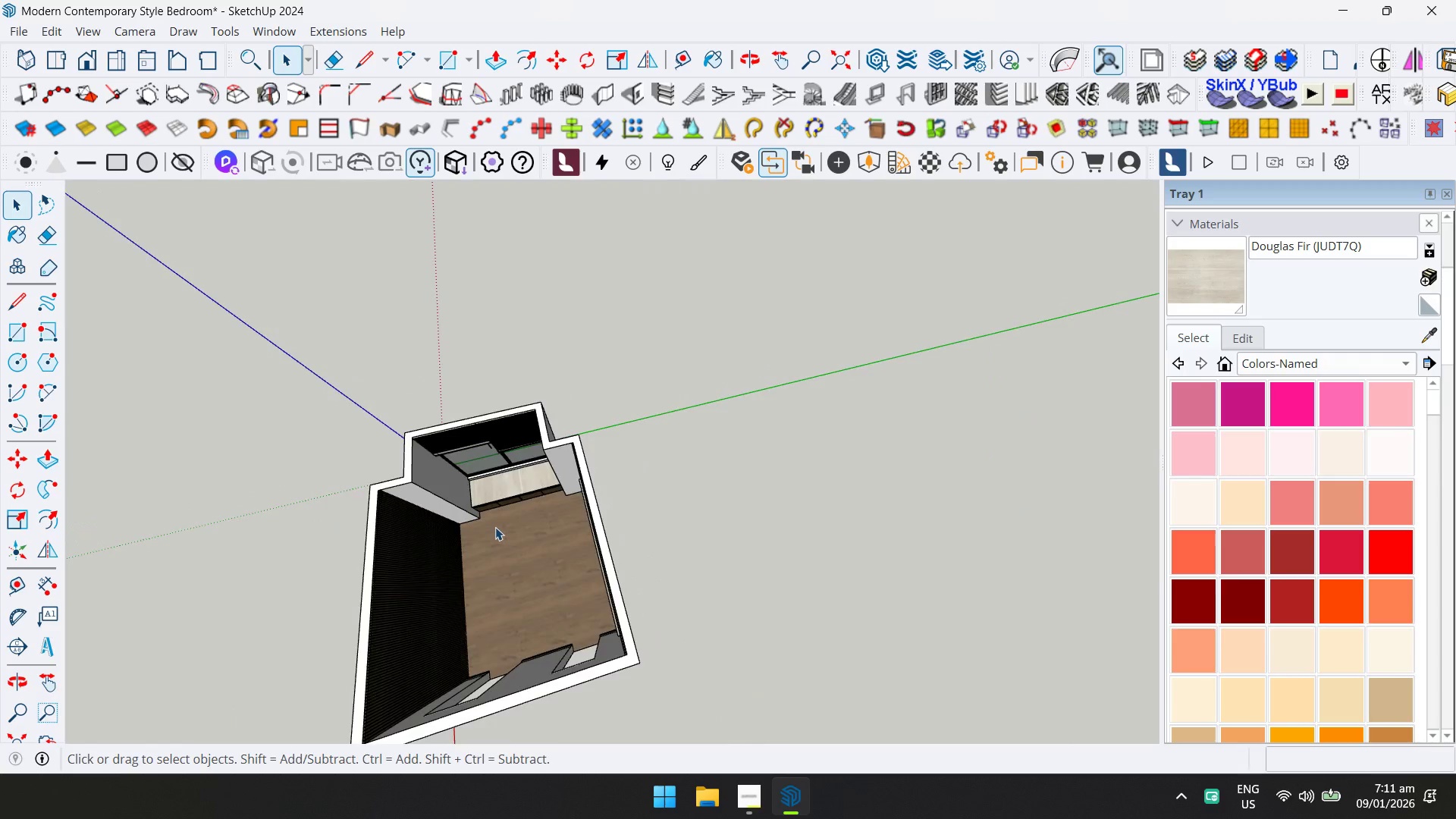 
scroll: coordinate [731, 632], scroll_direction: up, amount: 14.0
 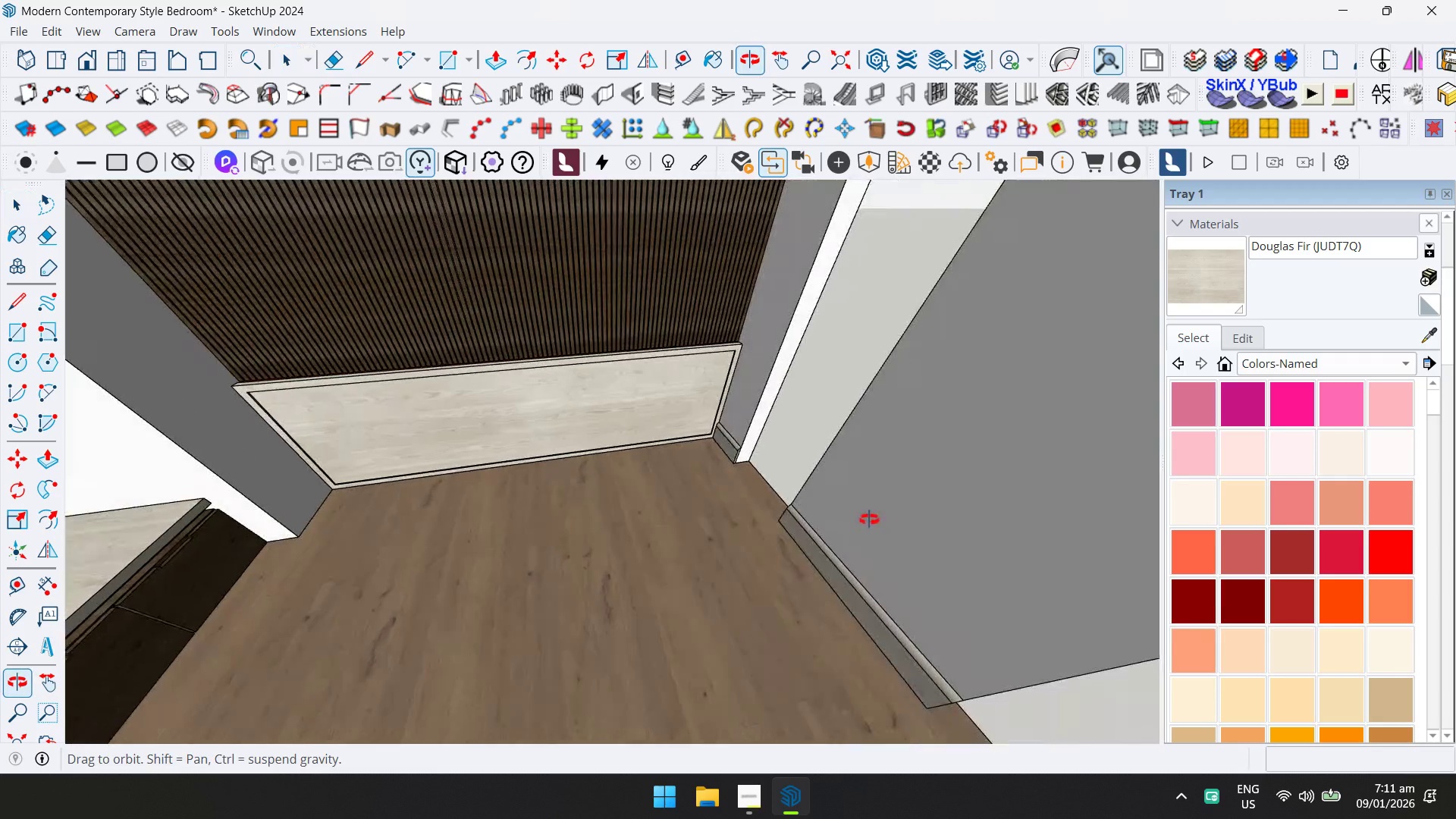 
key(Control+ControlLeft)
 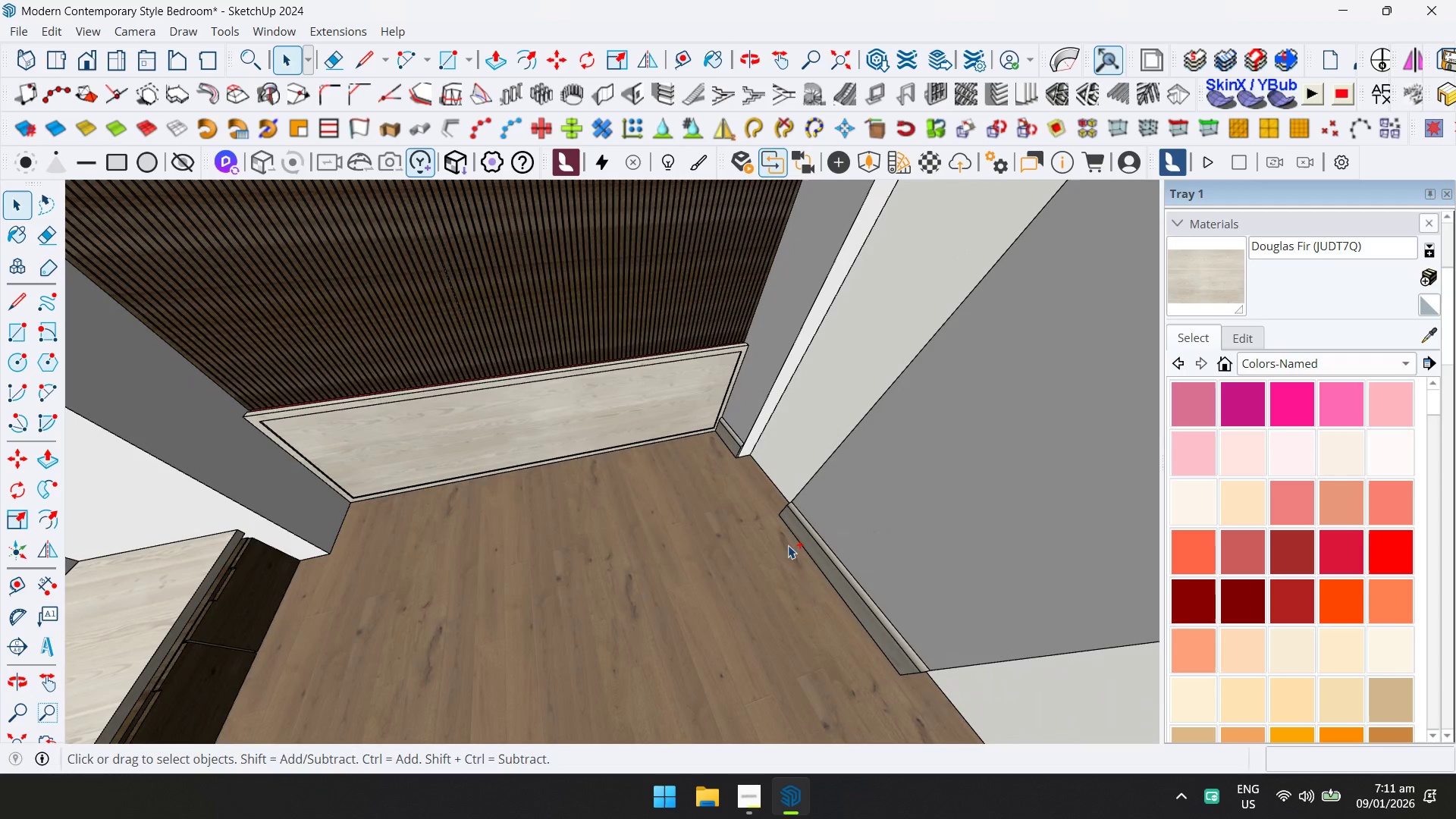 
key(Control+S)
 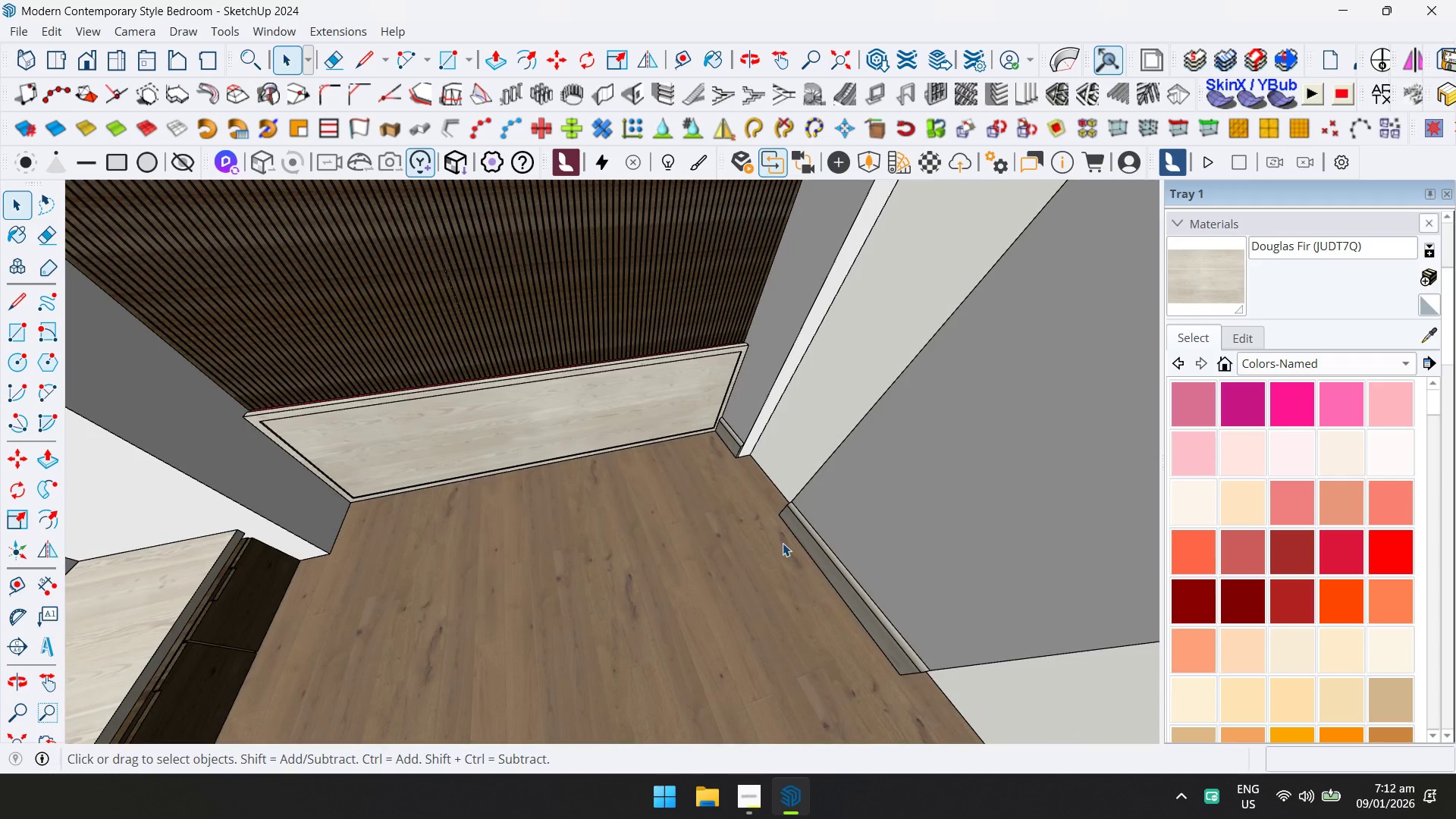 
scroll: coordinate [762, 554], scroll_direction: down, amount: 8.0
 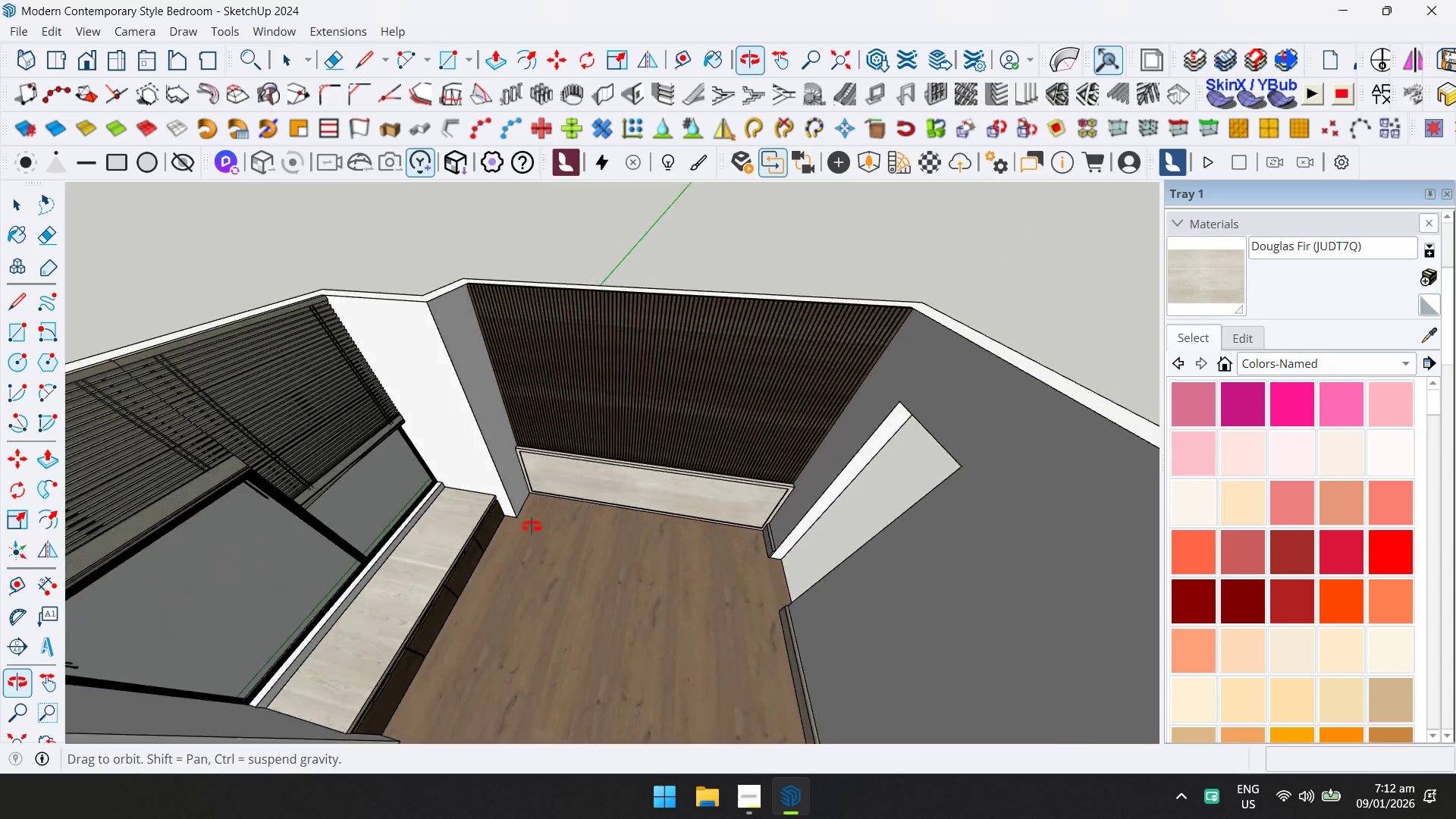 
hold_key(key=ShiftLeft, duration=0.33)
 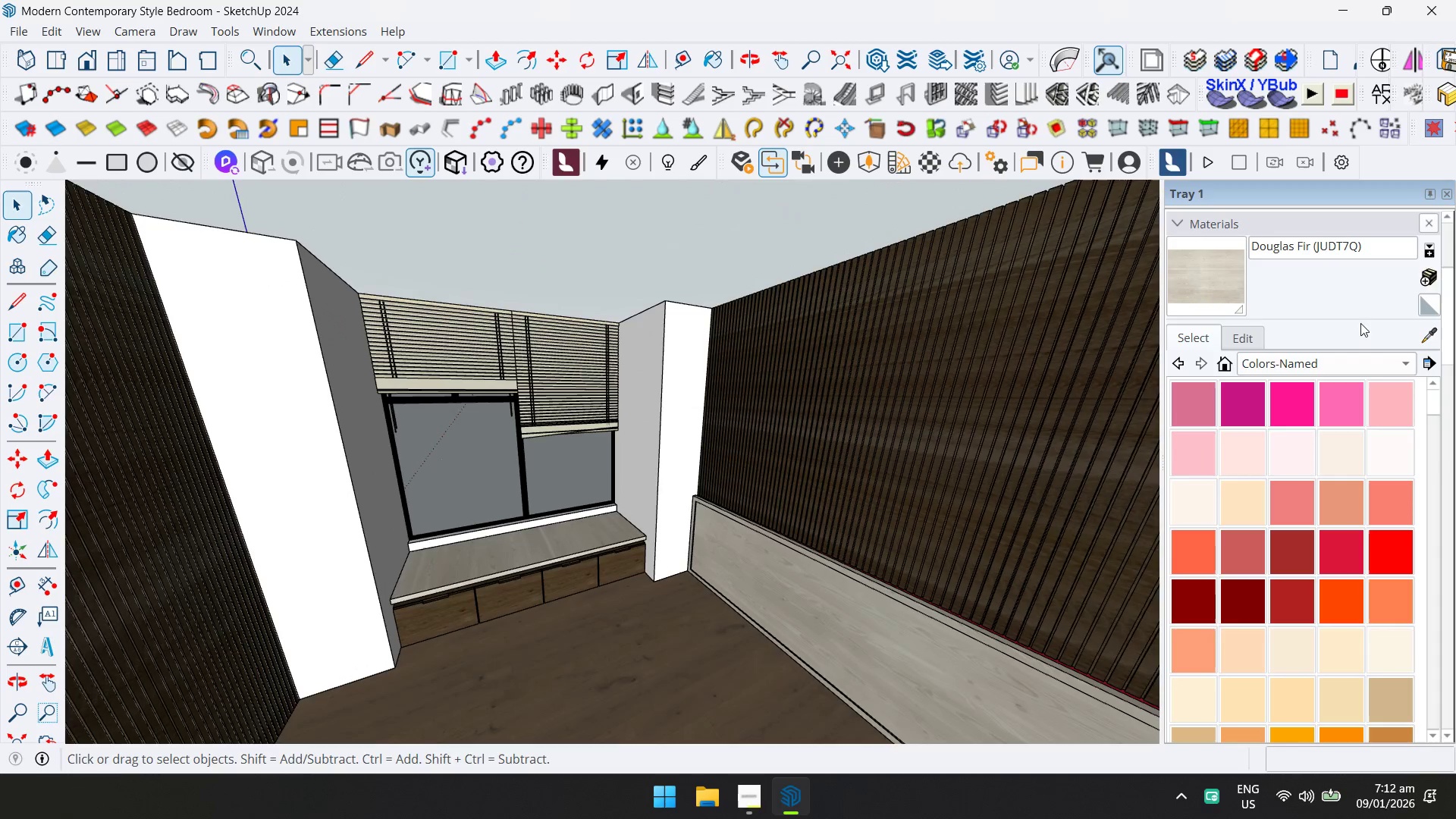 
left_click([1432, 282])
 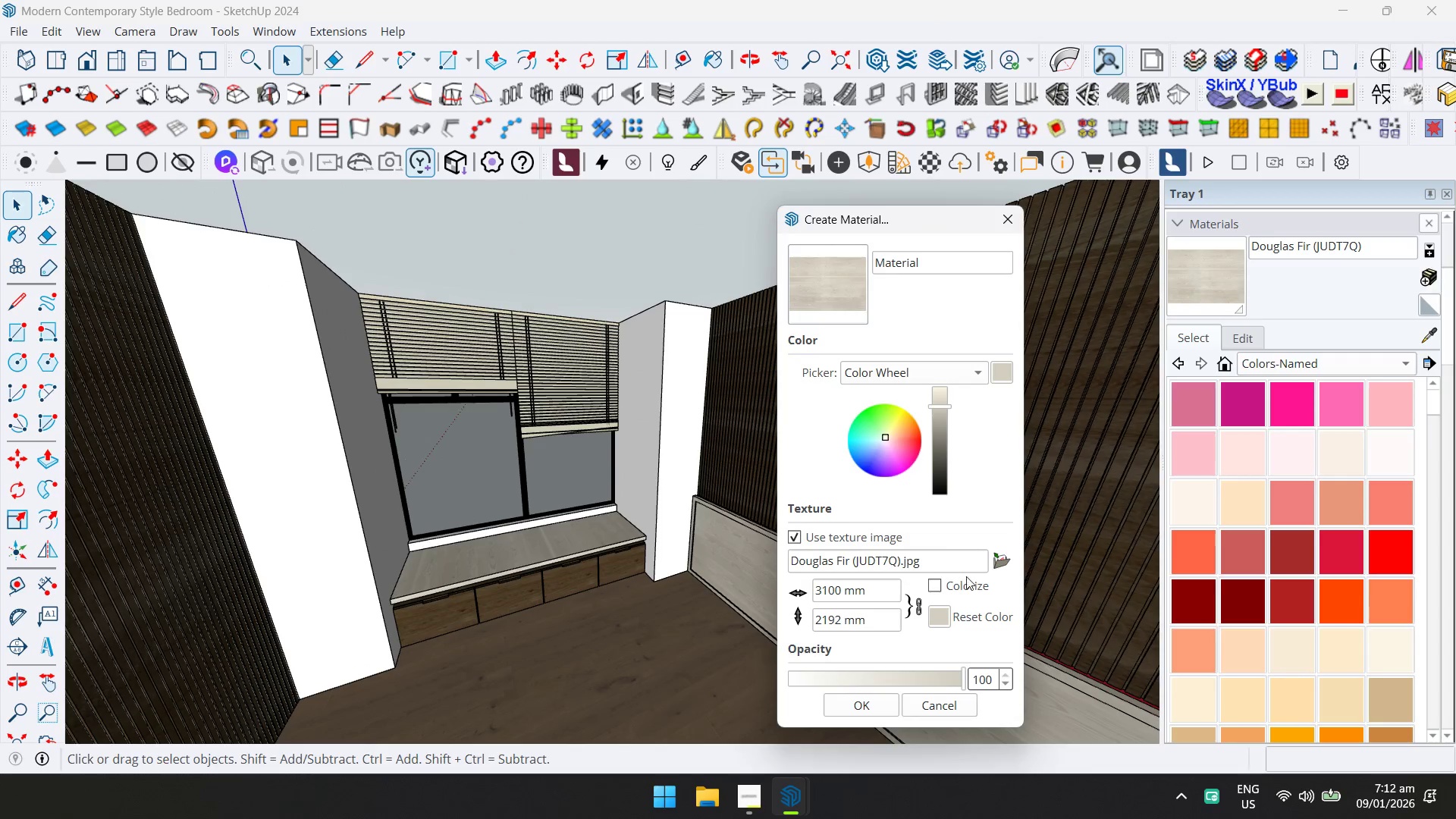 
left_click([1001, 563])
 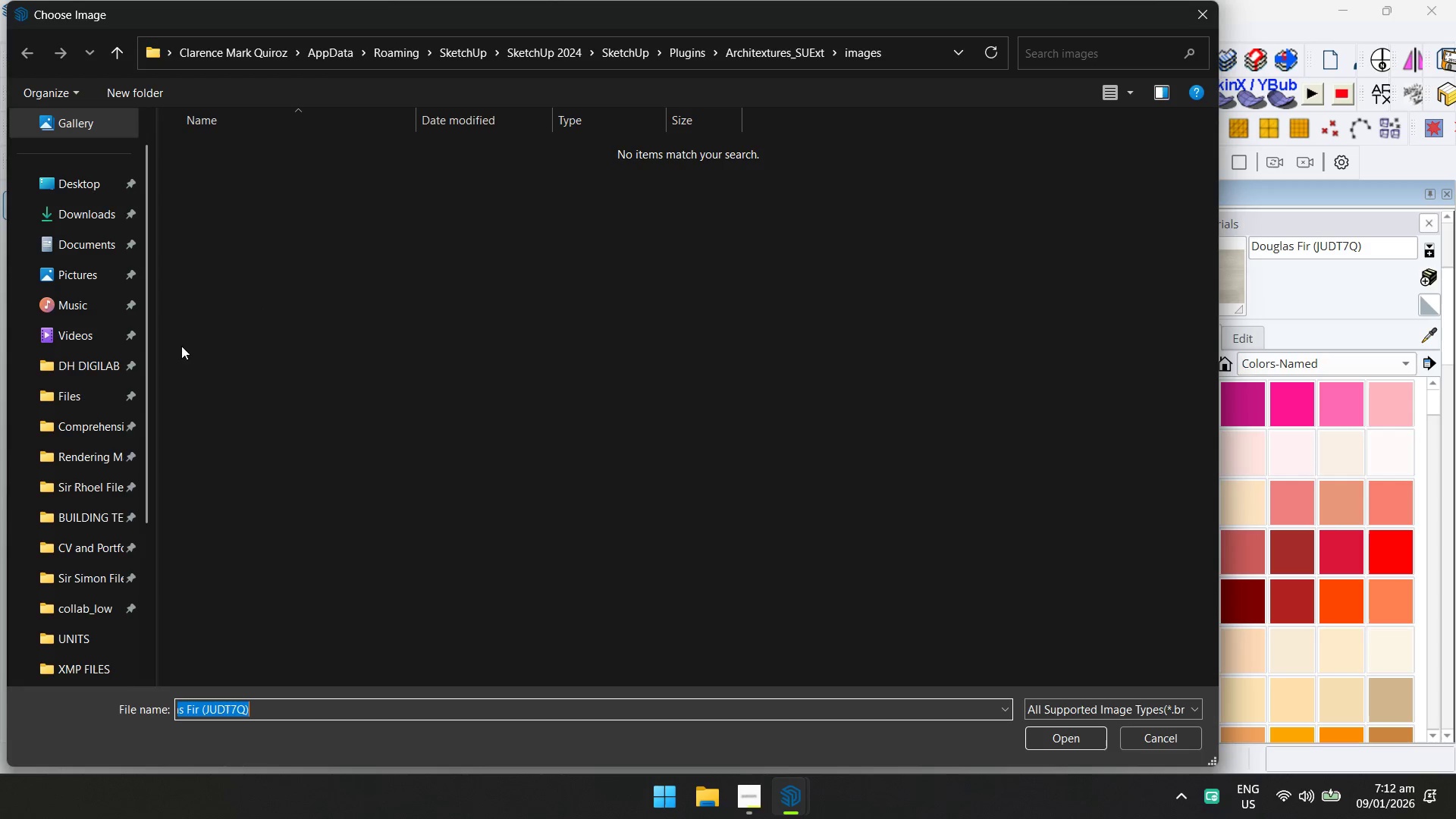 
wait(5.14)
 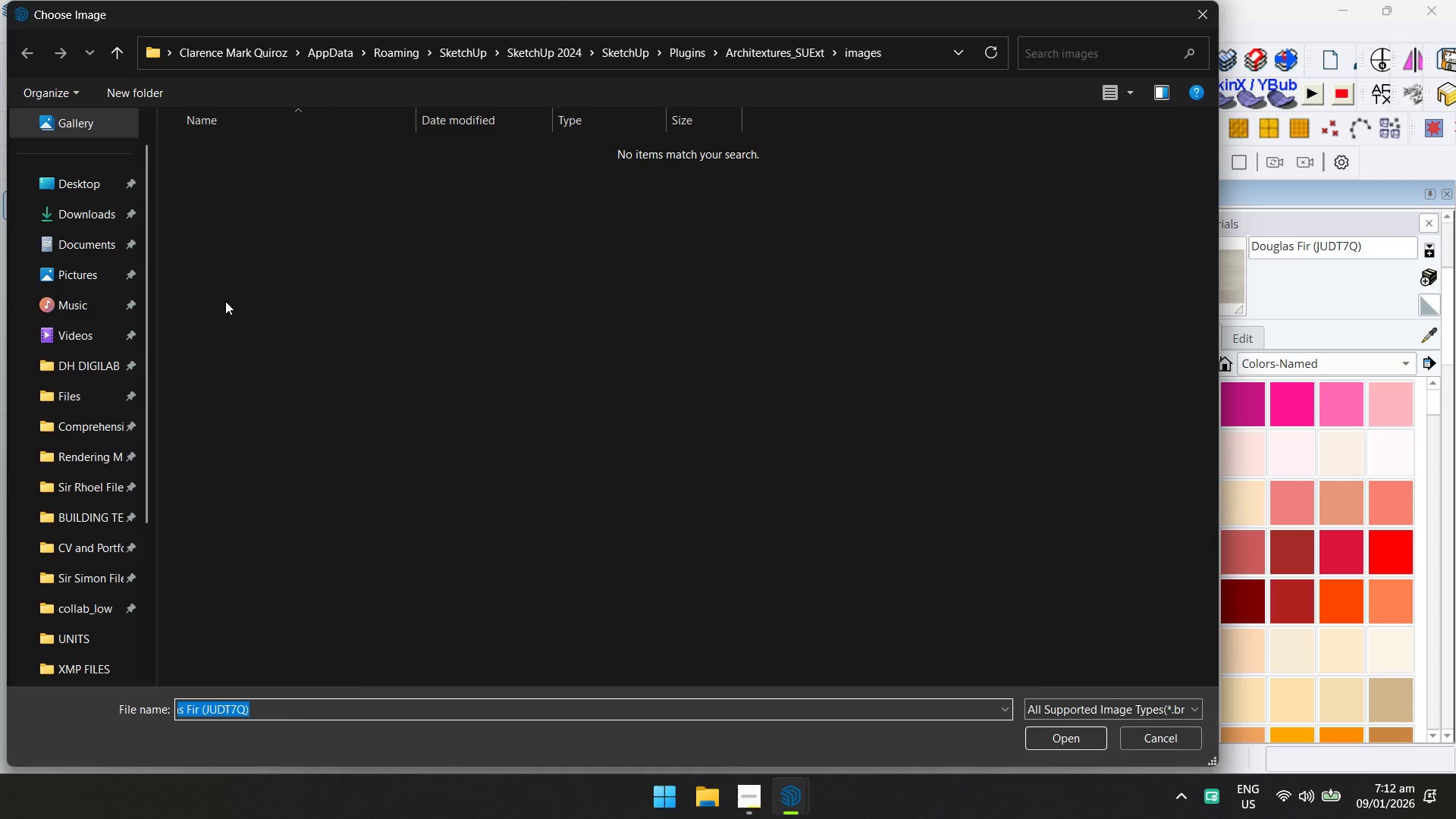 
left_click([93, 423])
 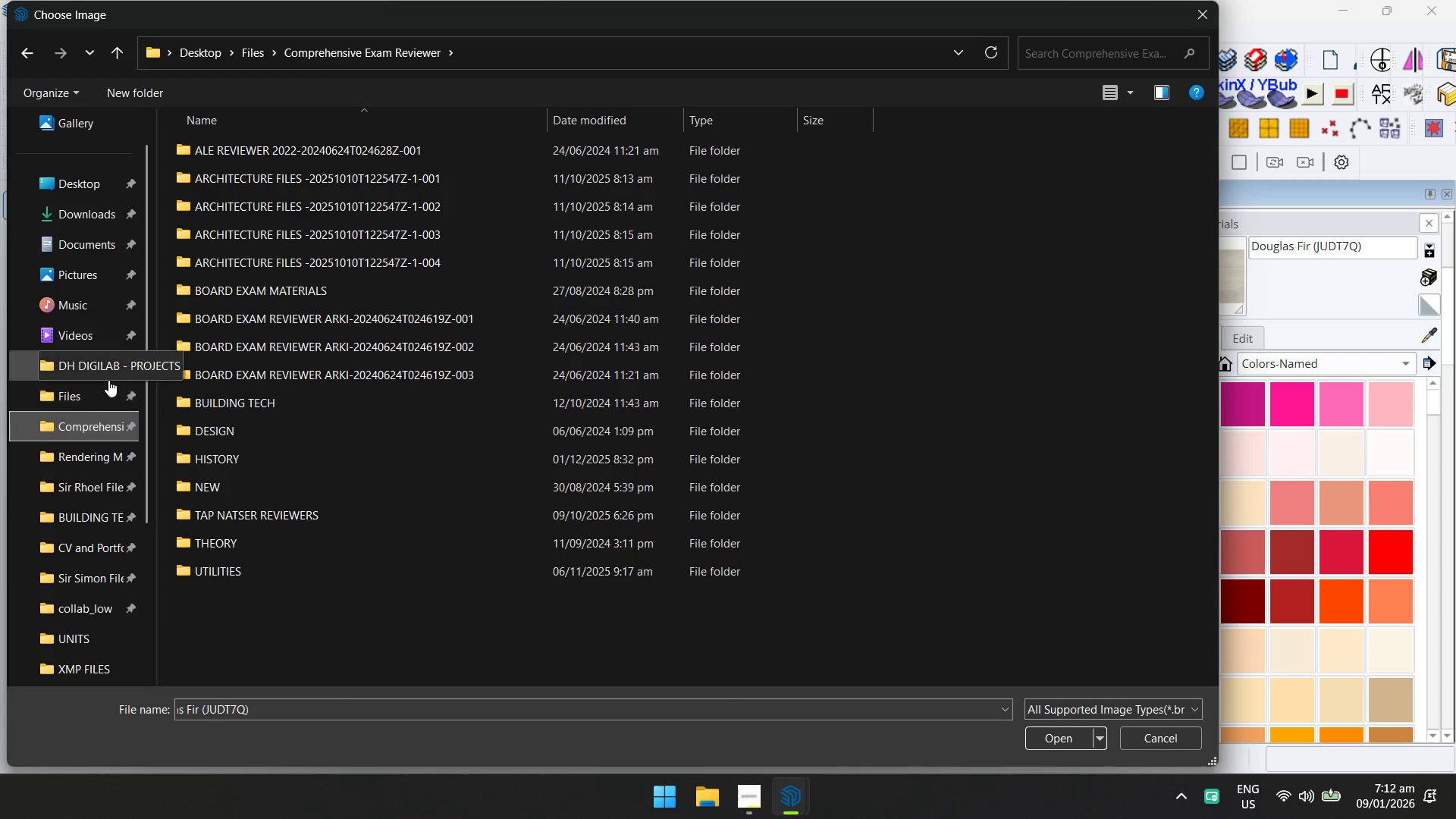 
left_click([109, 379])
 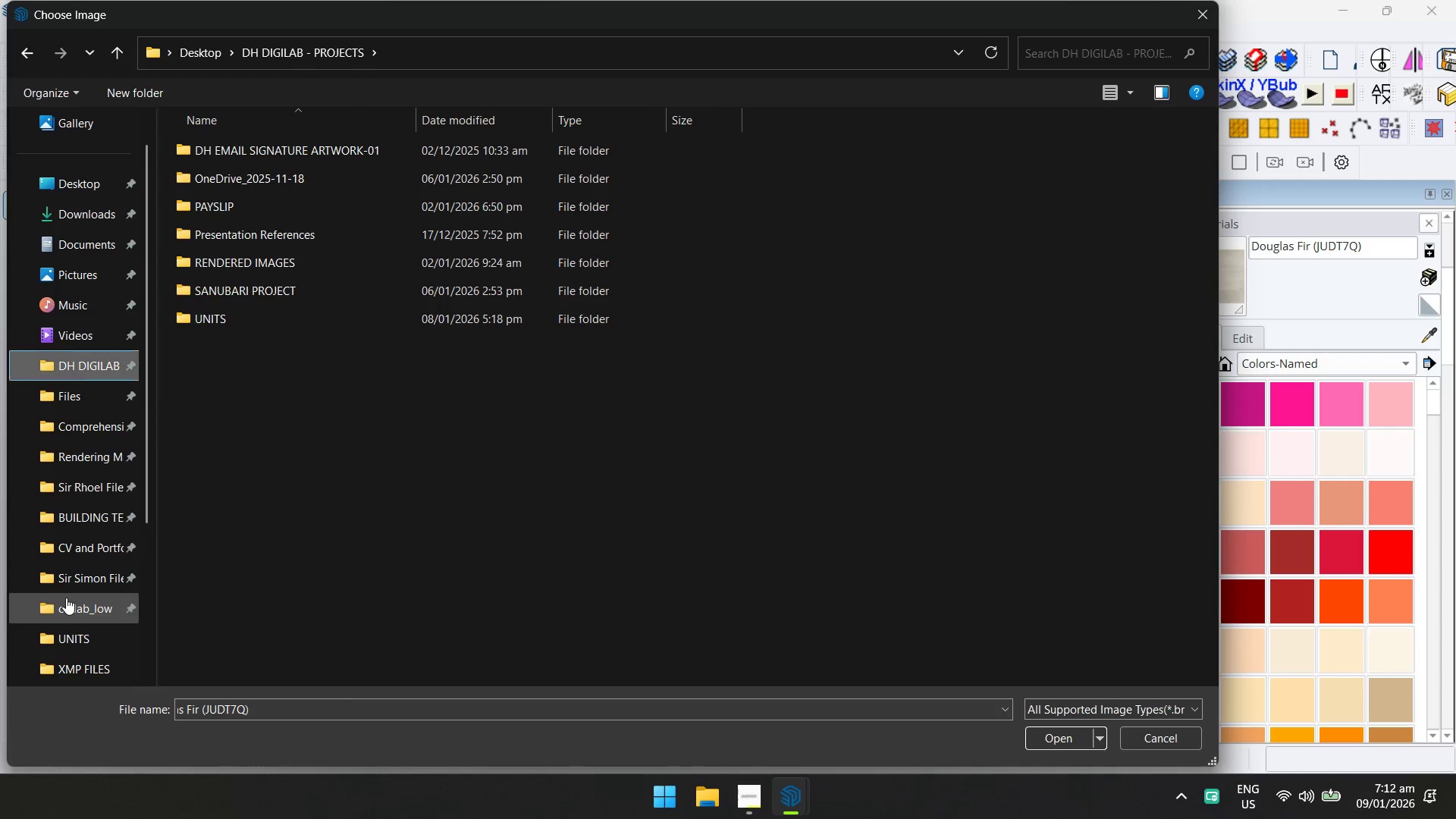 
double_click([79, 560])
 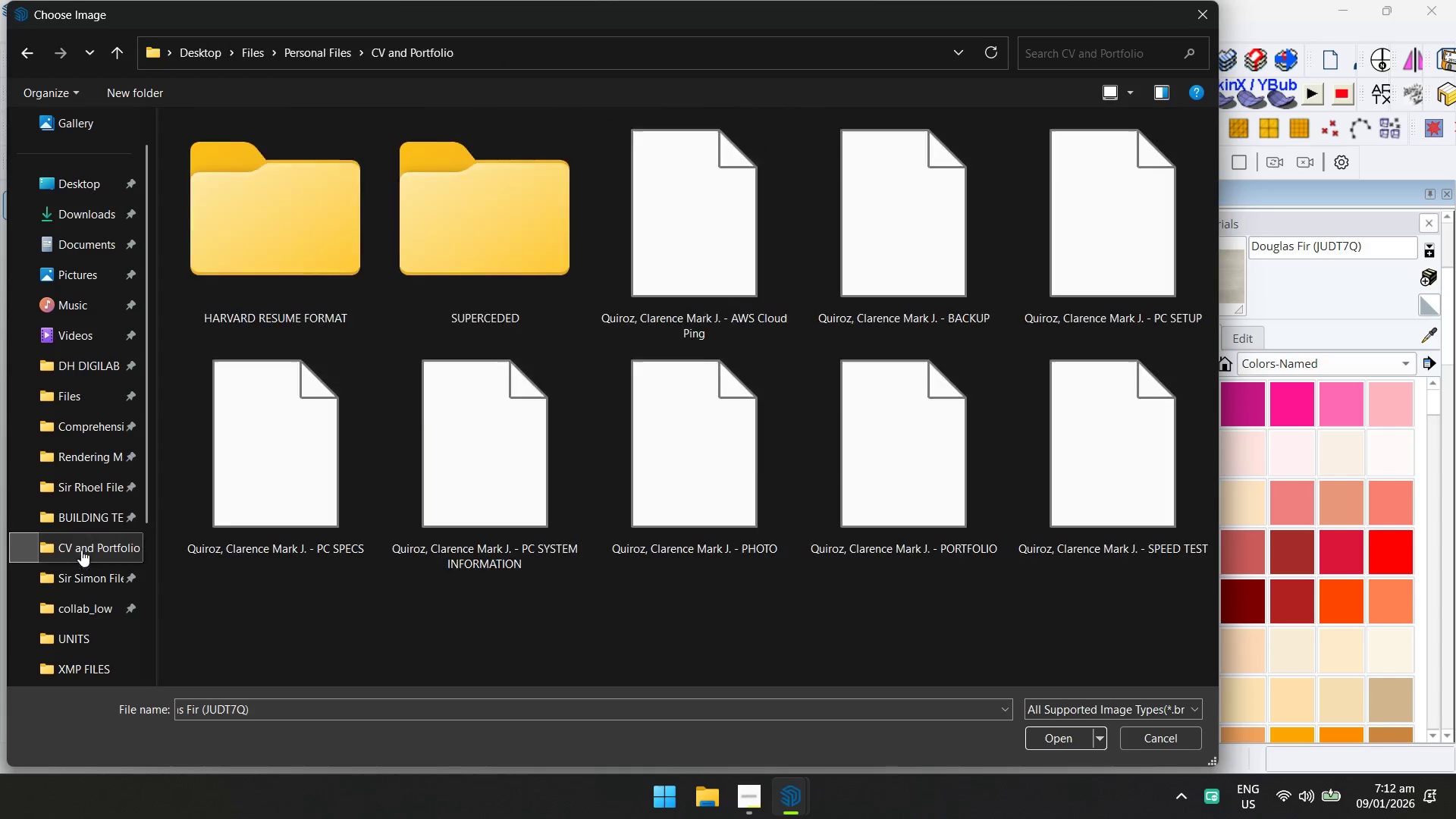 
triple_click([87, 529])
 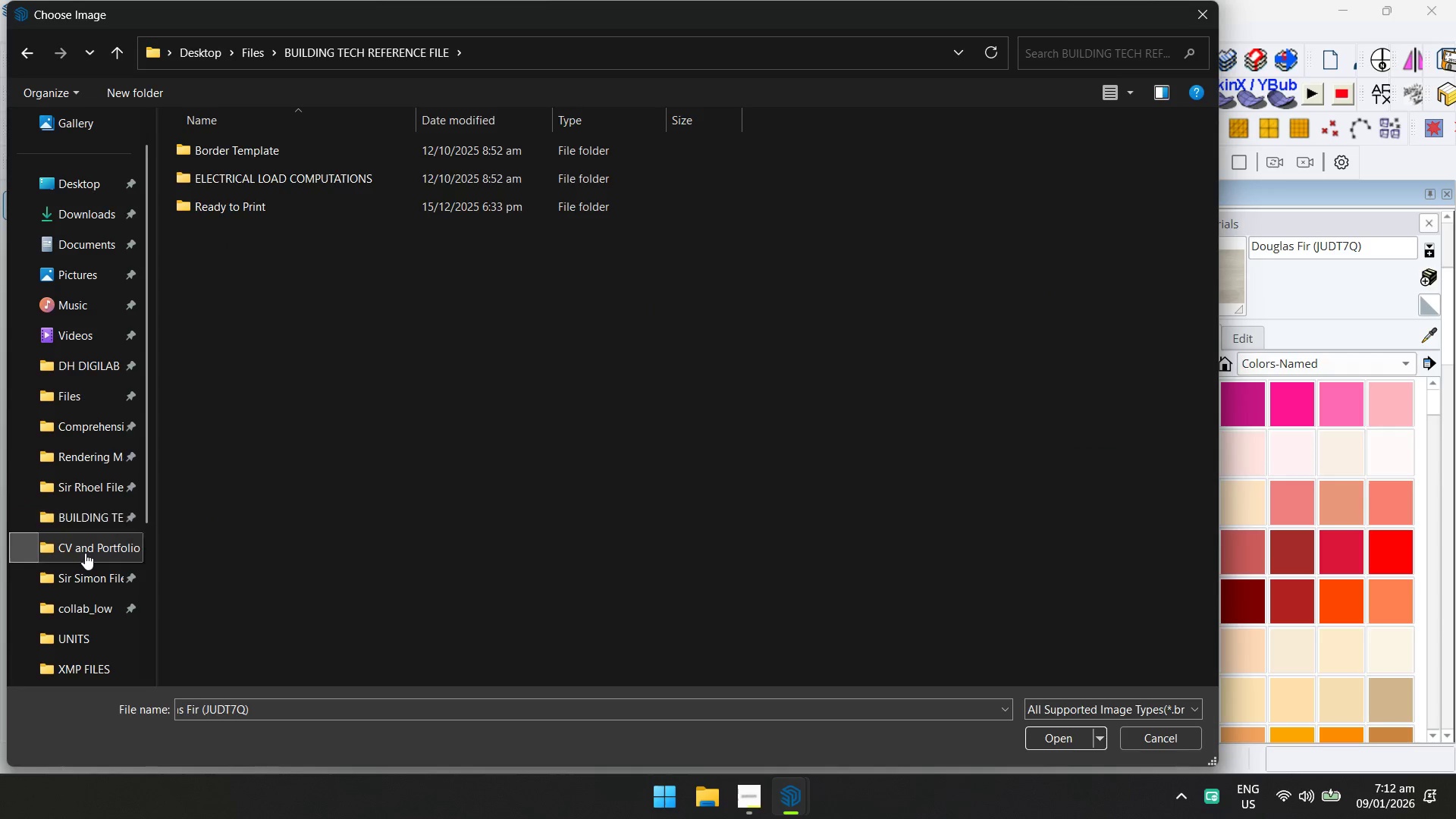 
double_click([82, 578])
 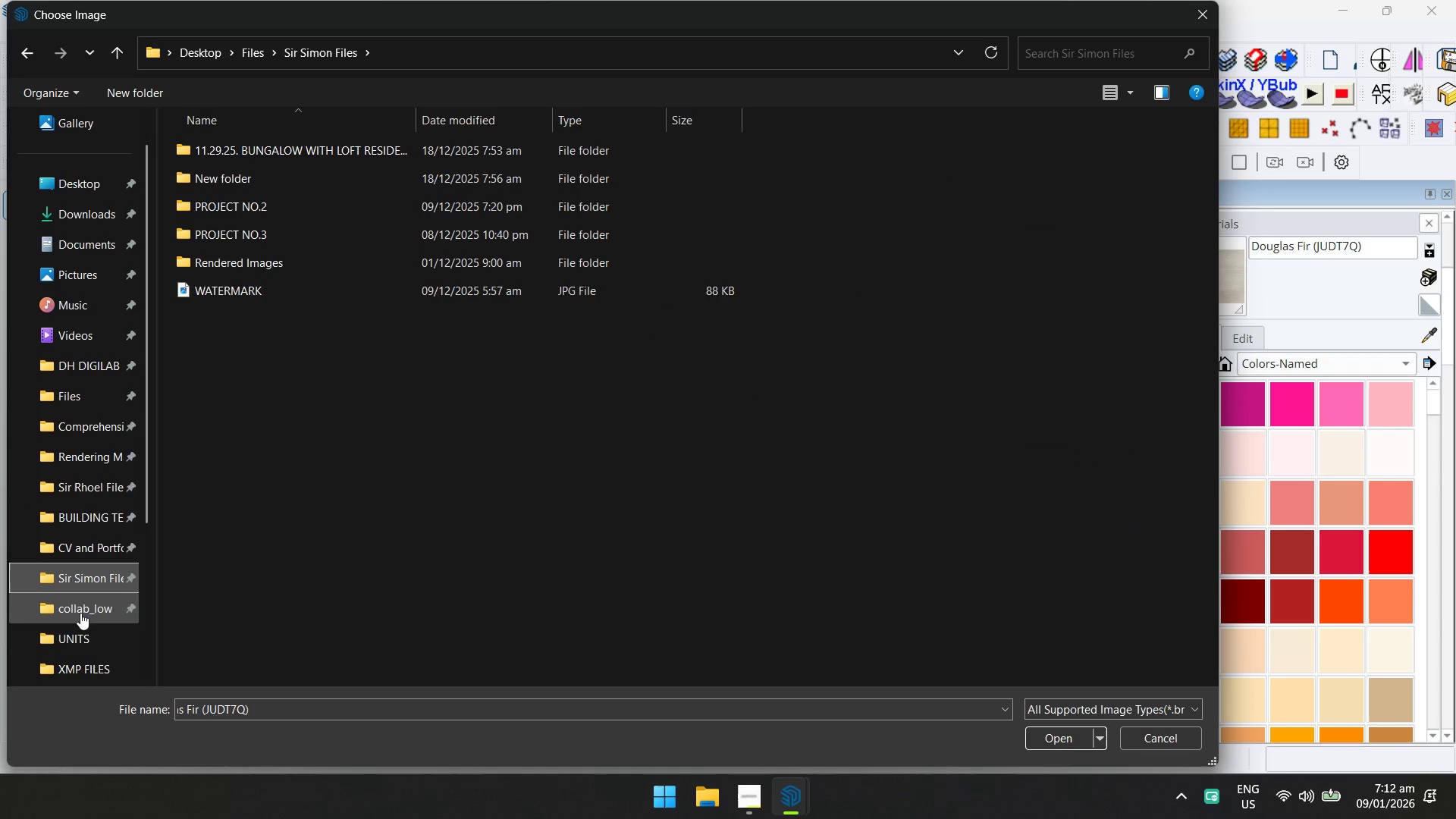 
left_click([76, 627])
 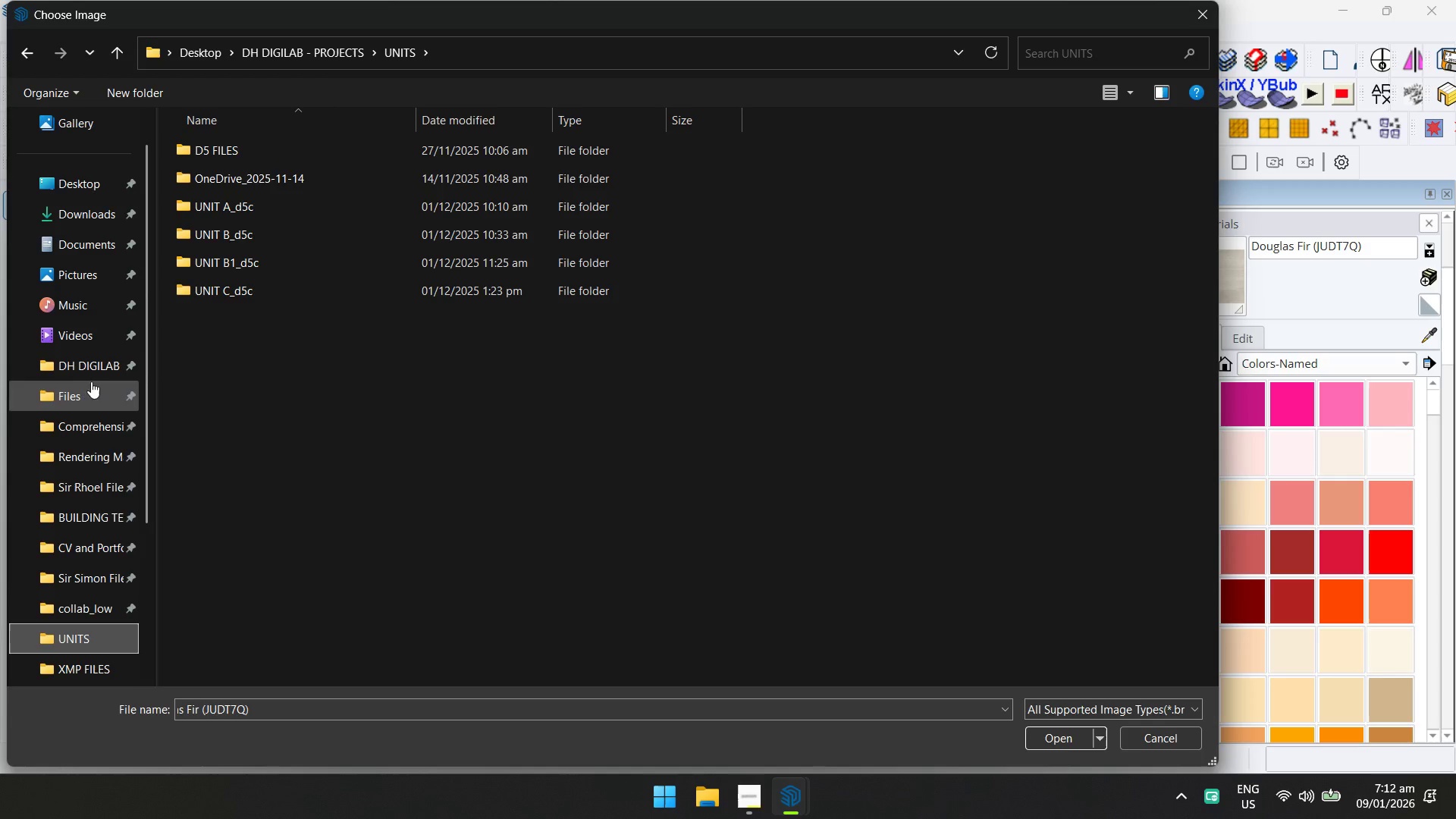 
left_click([106, 465])
 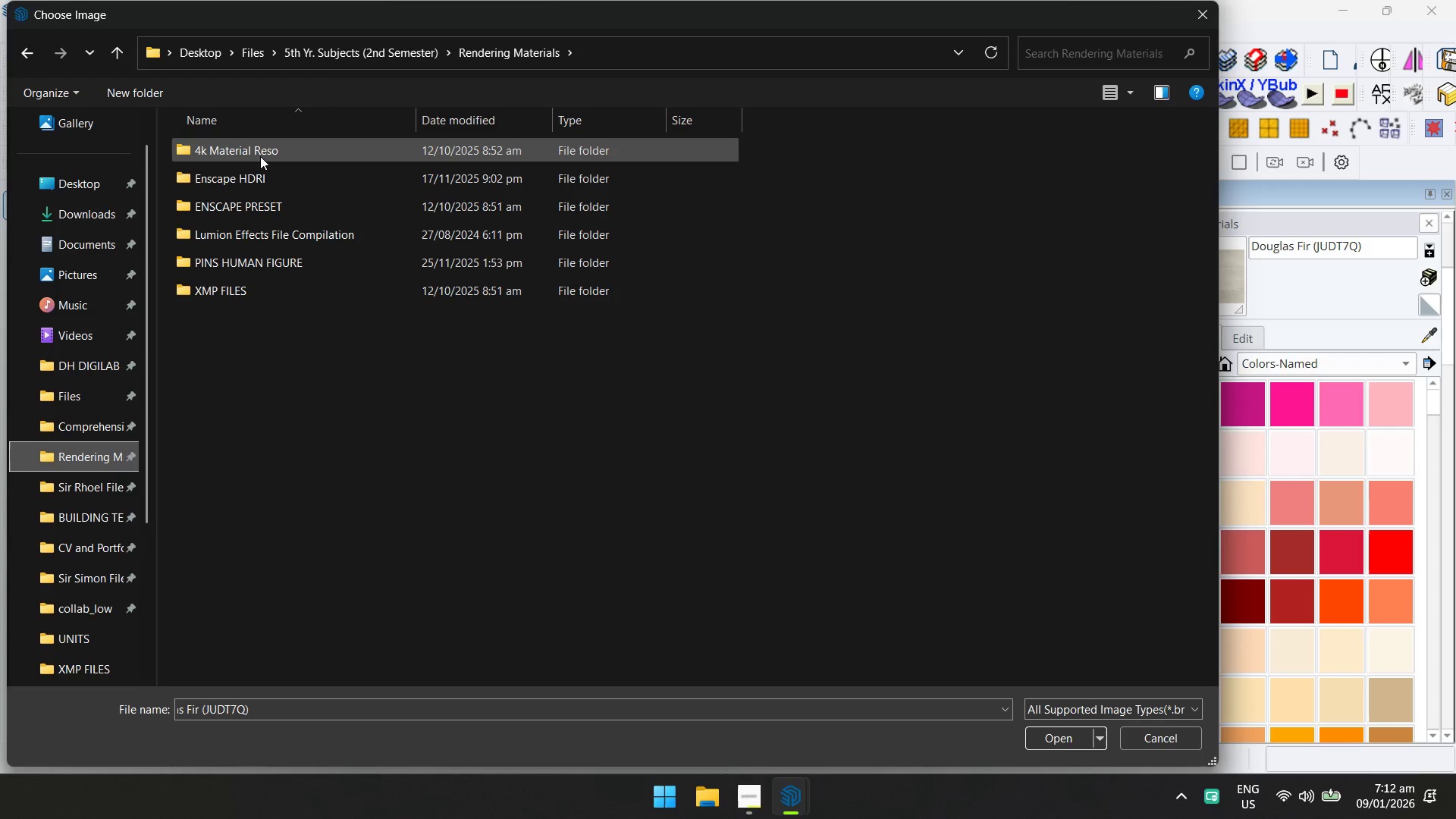 
double_click([260, 156])
 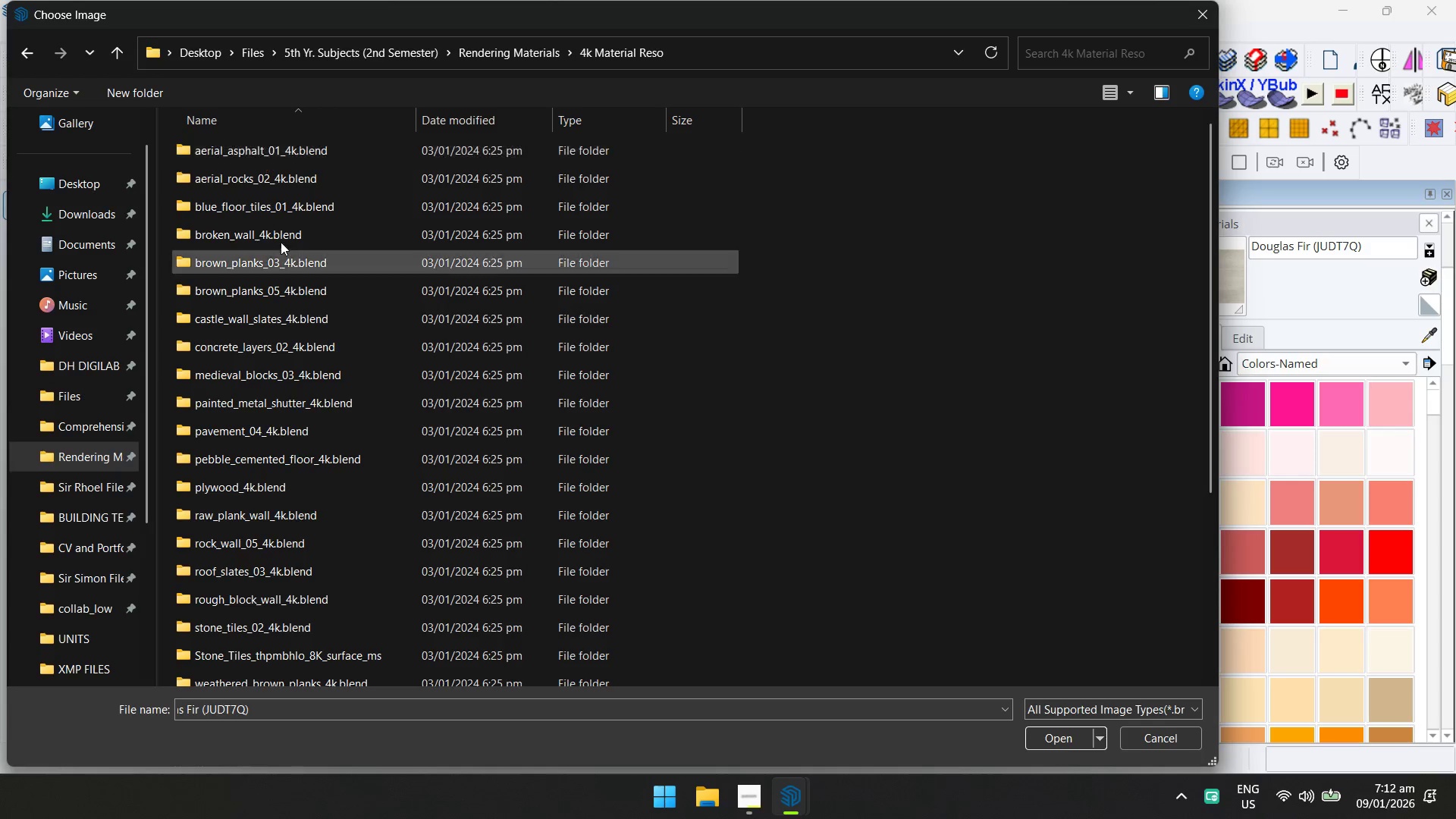 
scroll: coordinate [317, 380], scroll_direction: down, amount: 5.0
 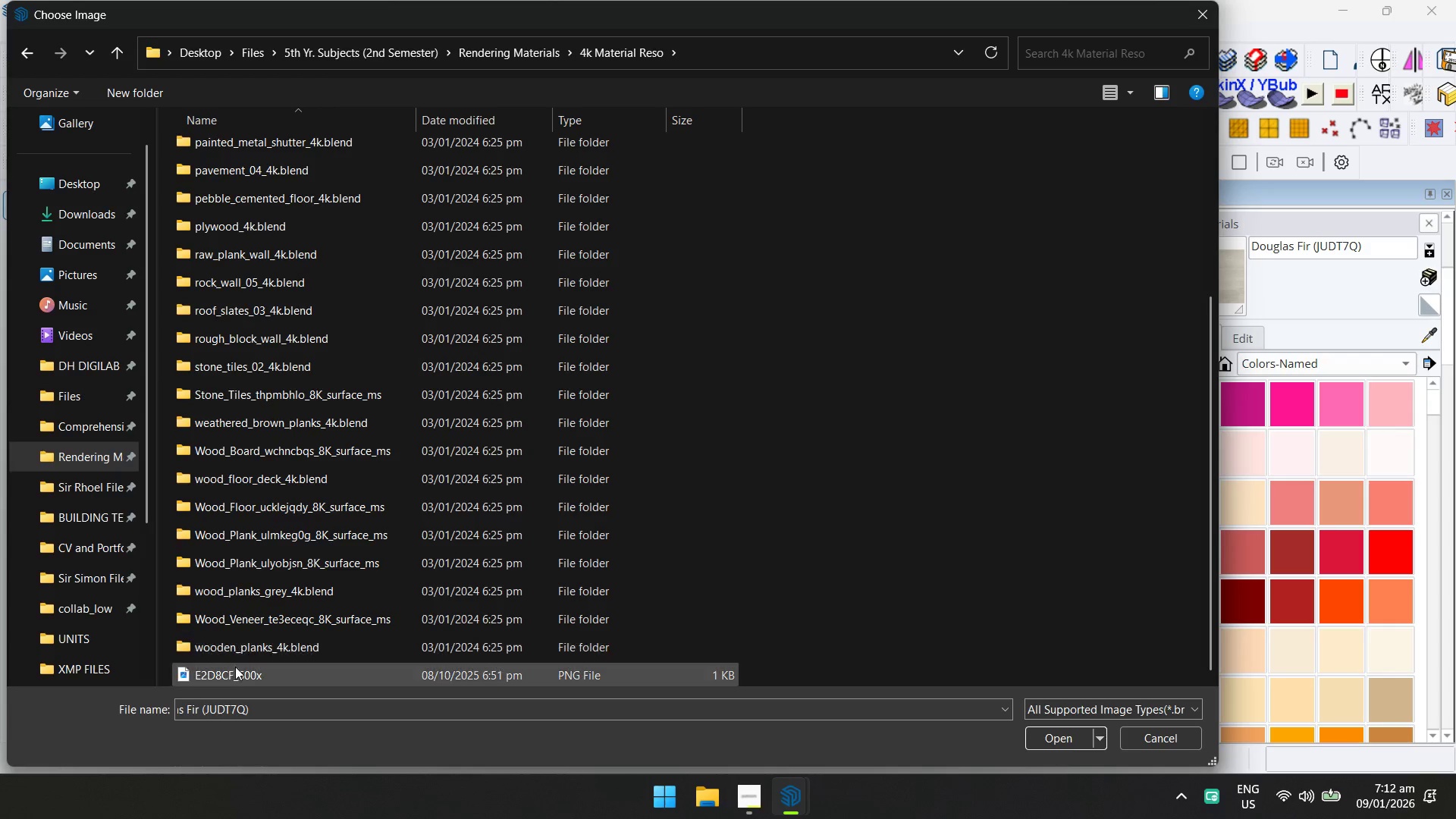 
left_click([235, 675])
 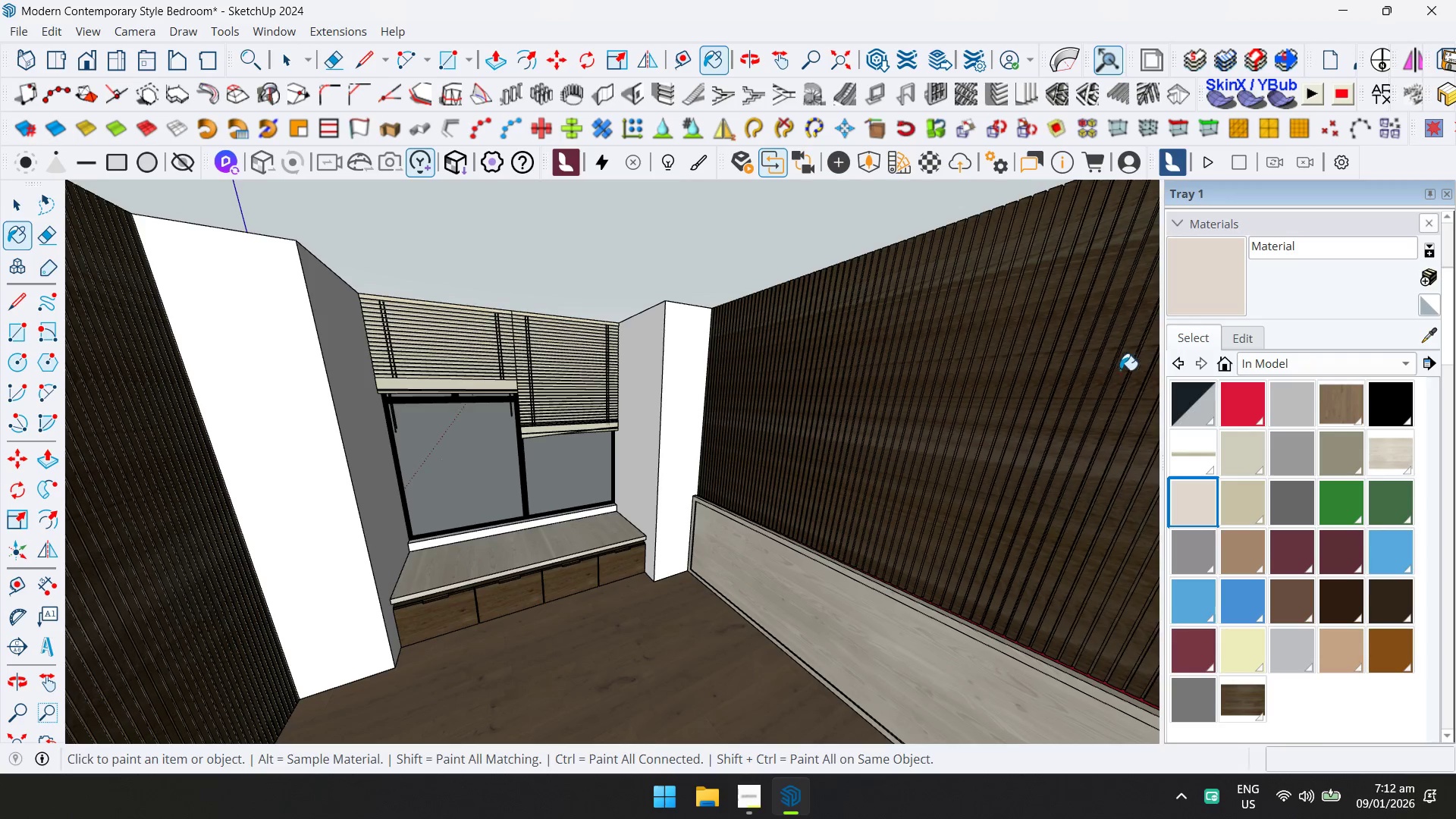 
left_click([1206, 282])
 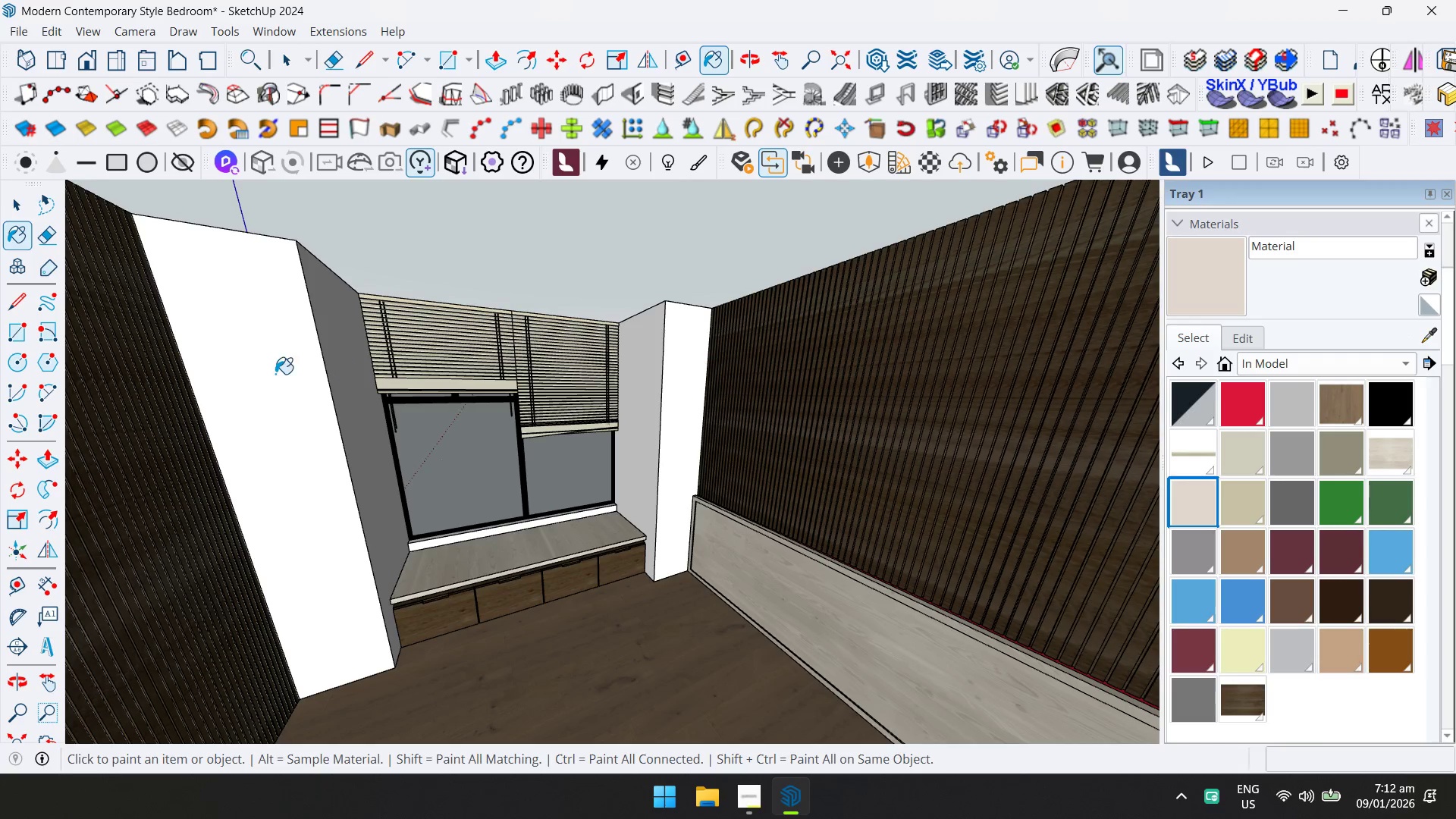 
hold_key(key=ControlLeft, duration=0.44)
left_click([275, 374])
 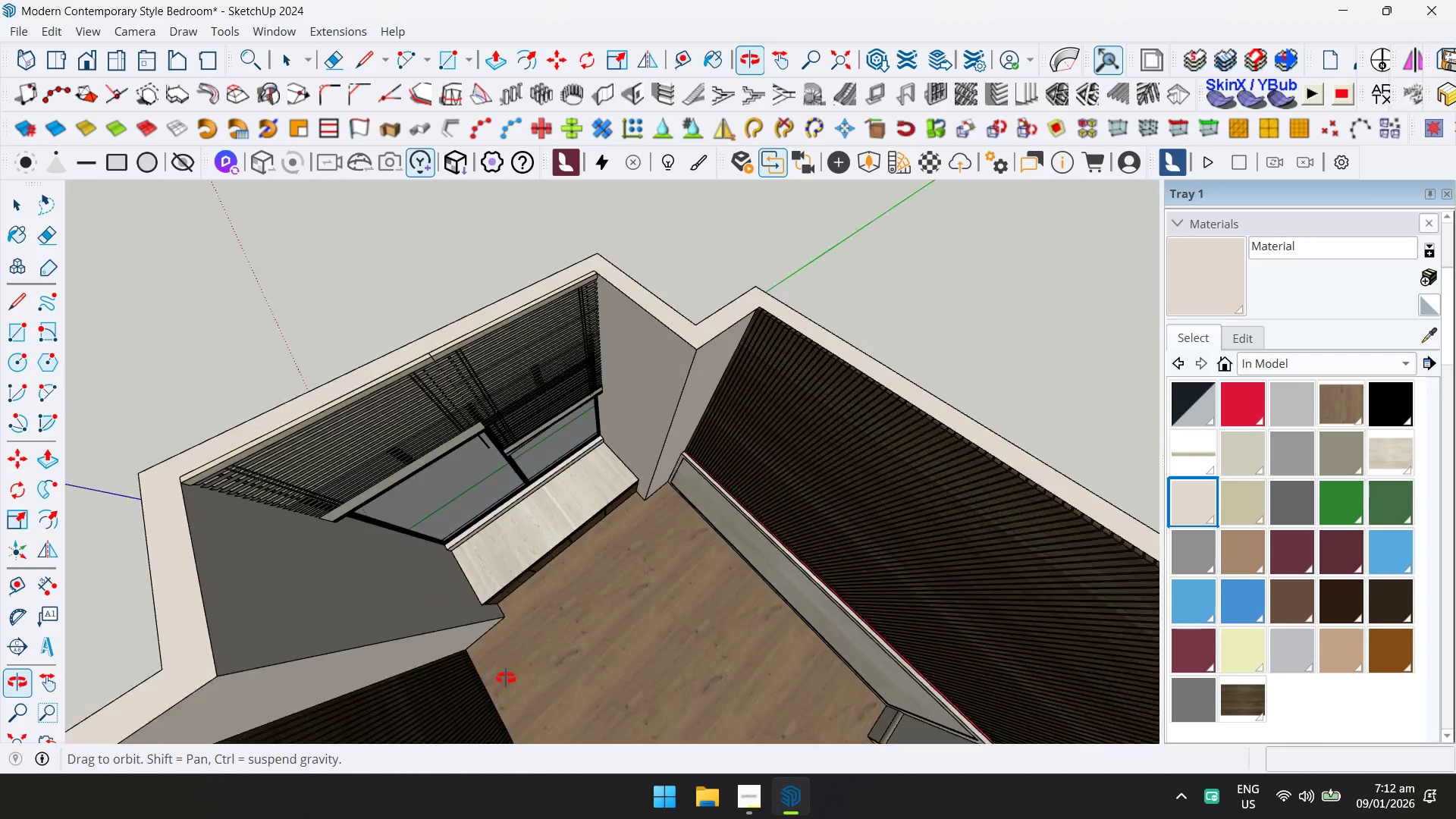 
key(Space)
 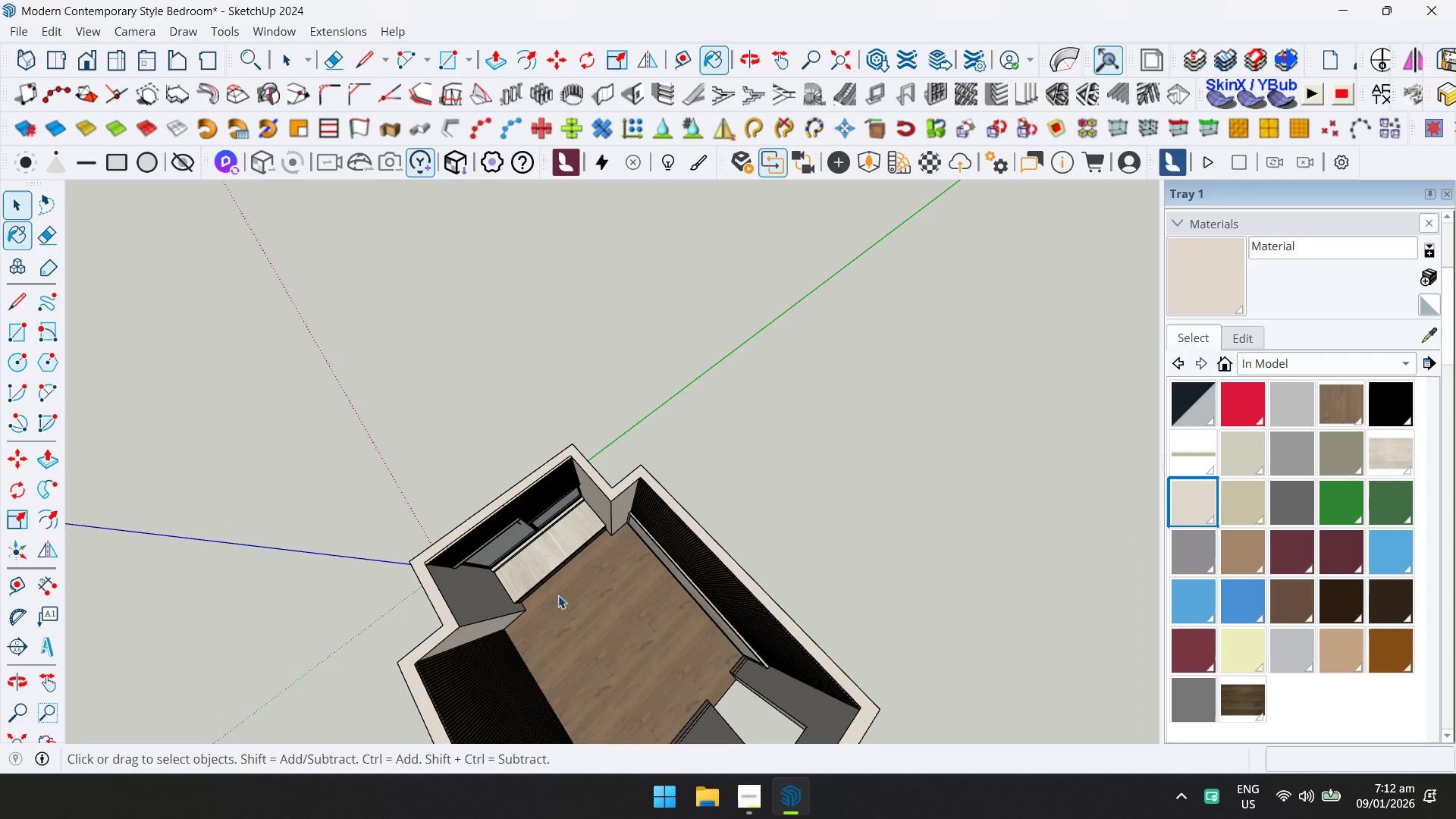 
key(Escape)
 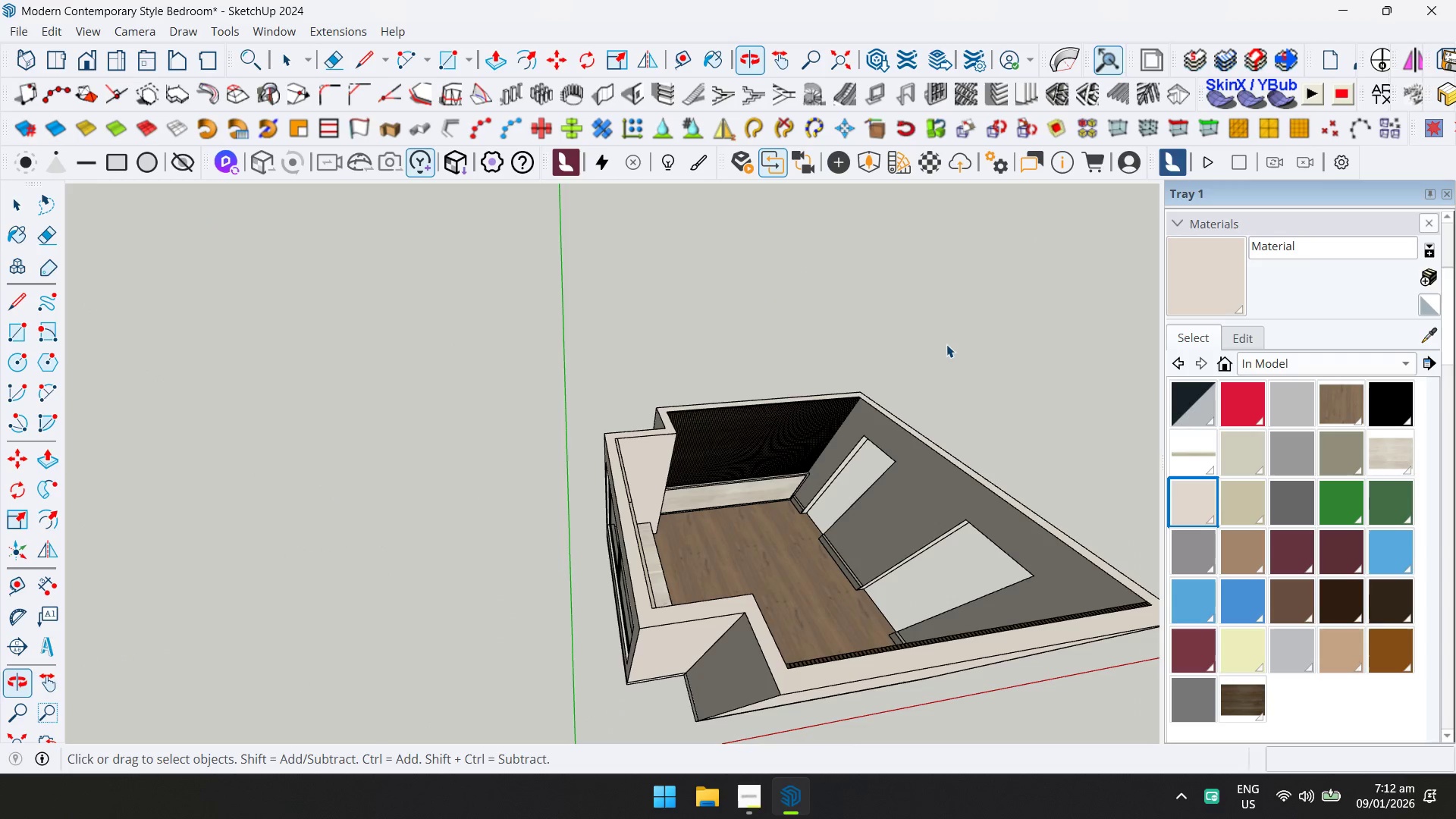 
scroll: coordinate [556, 599], scroll_direction: down, amount: 6.0
 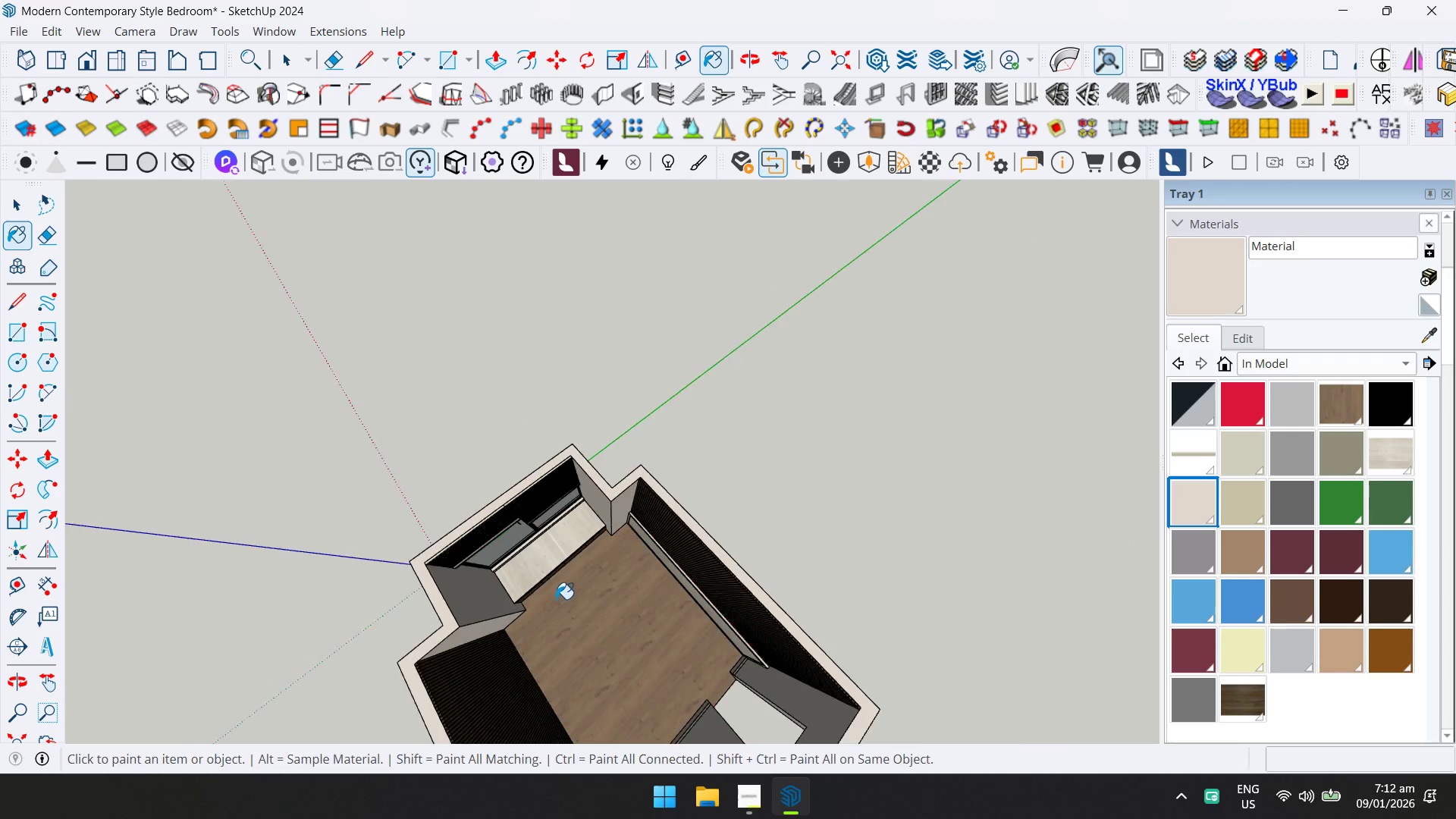 
key(Control+ControlLeft)
 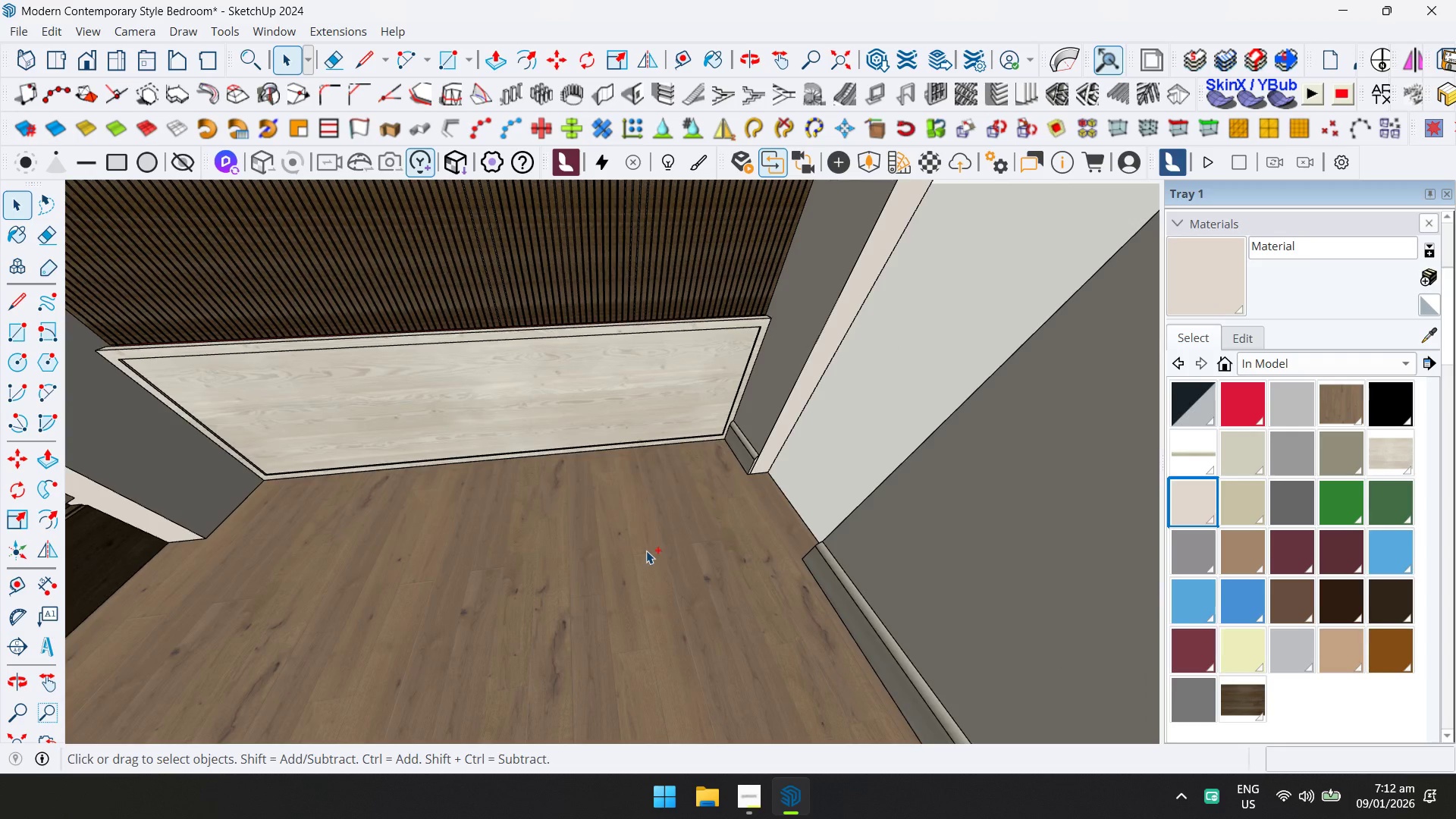 
key(Control+S)
 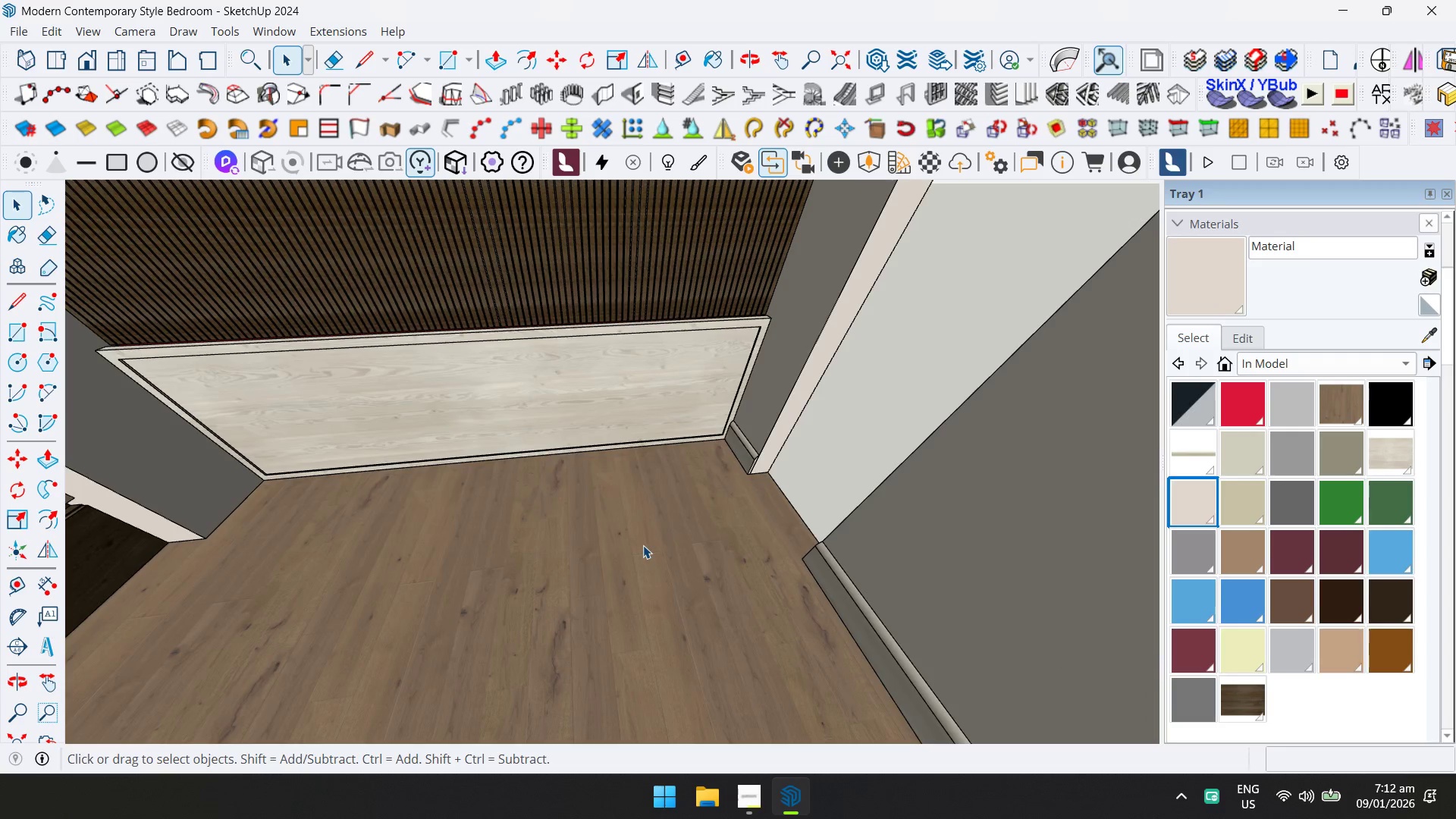 
scroll: coordinate [651, 557], scroll_direction: up, amount: 21.0
 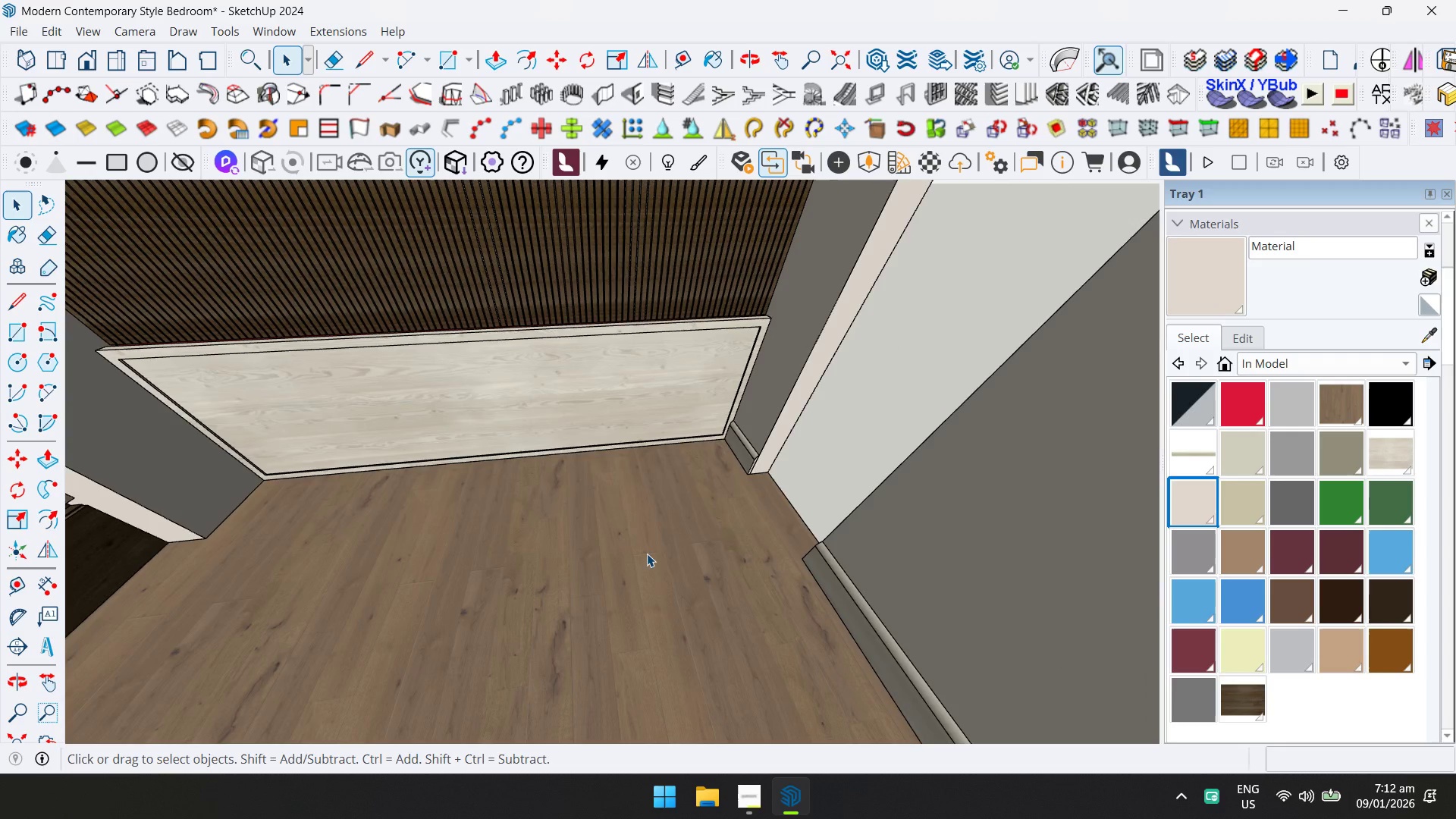 
key(Alt+AltLeft)
 